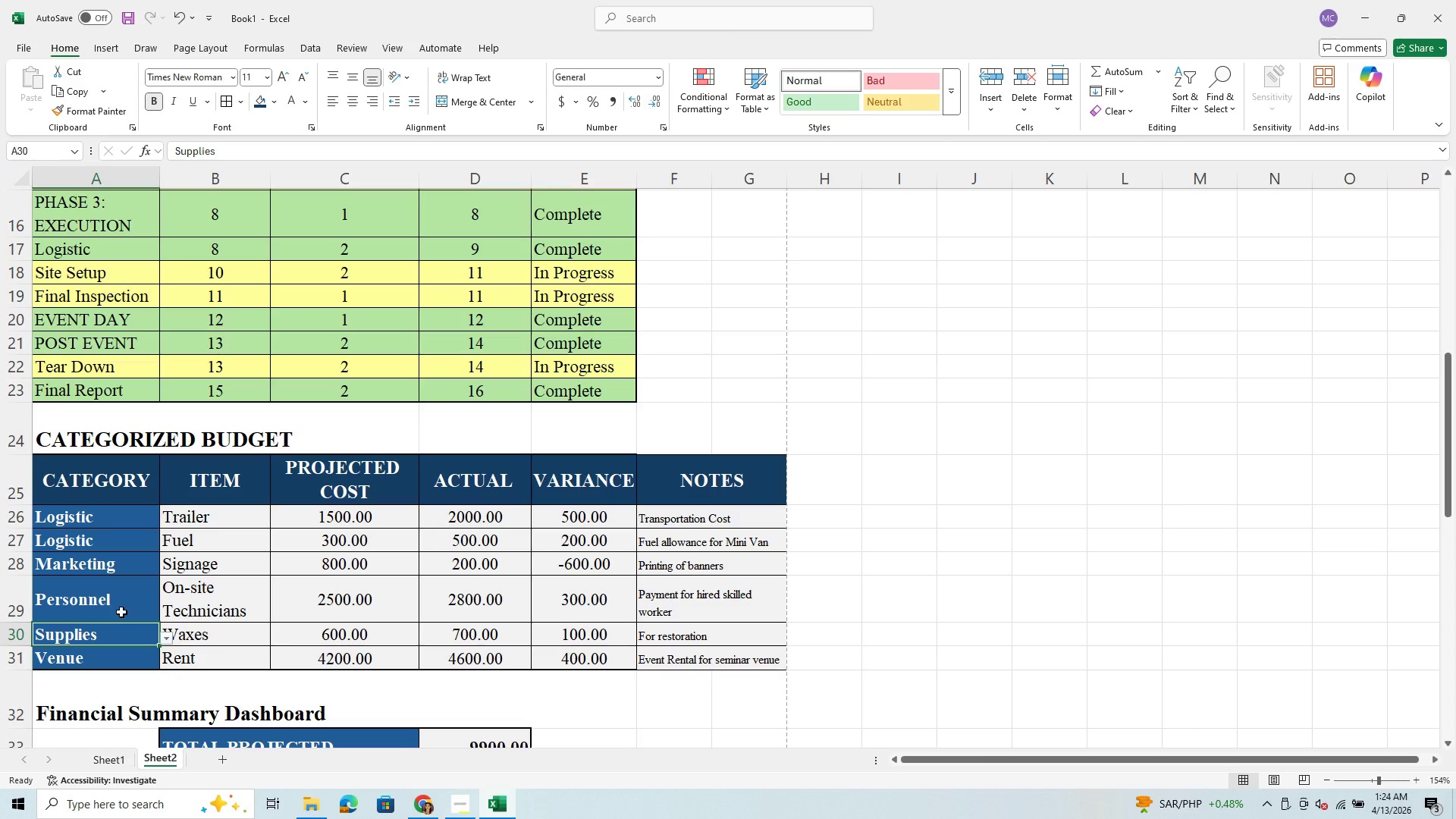 
left_click([121, 612])
 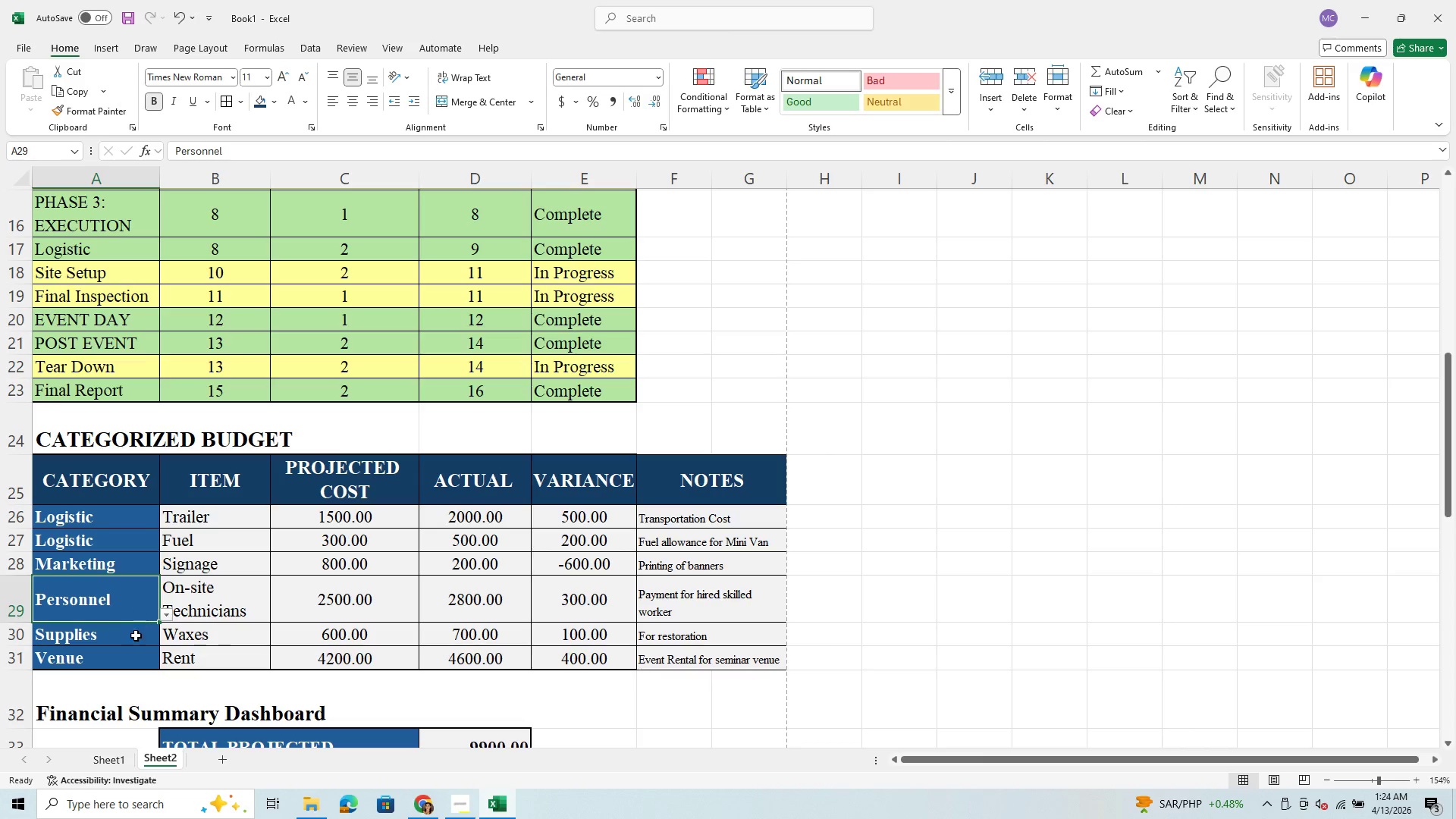 
scroll: coordinate [135, 636], scroll_direction: down, amount: 4.0
 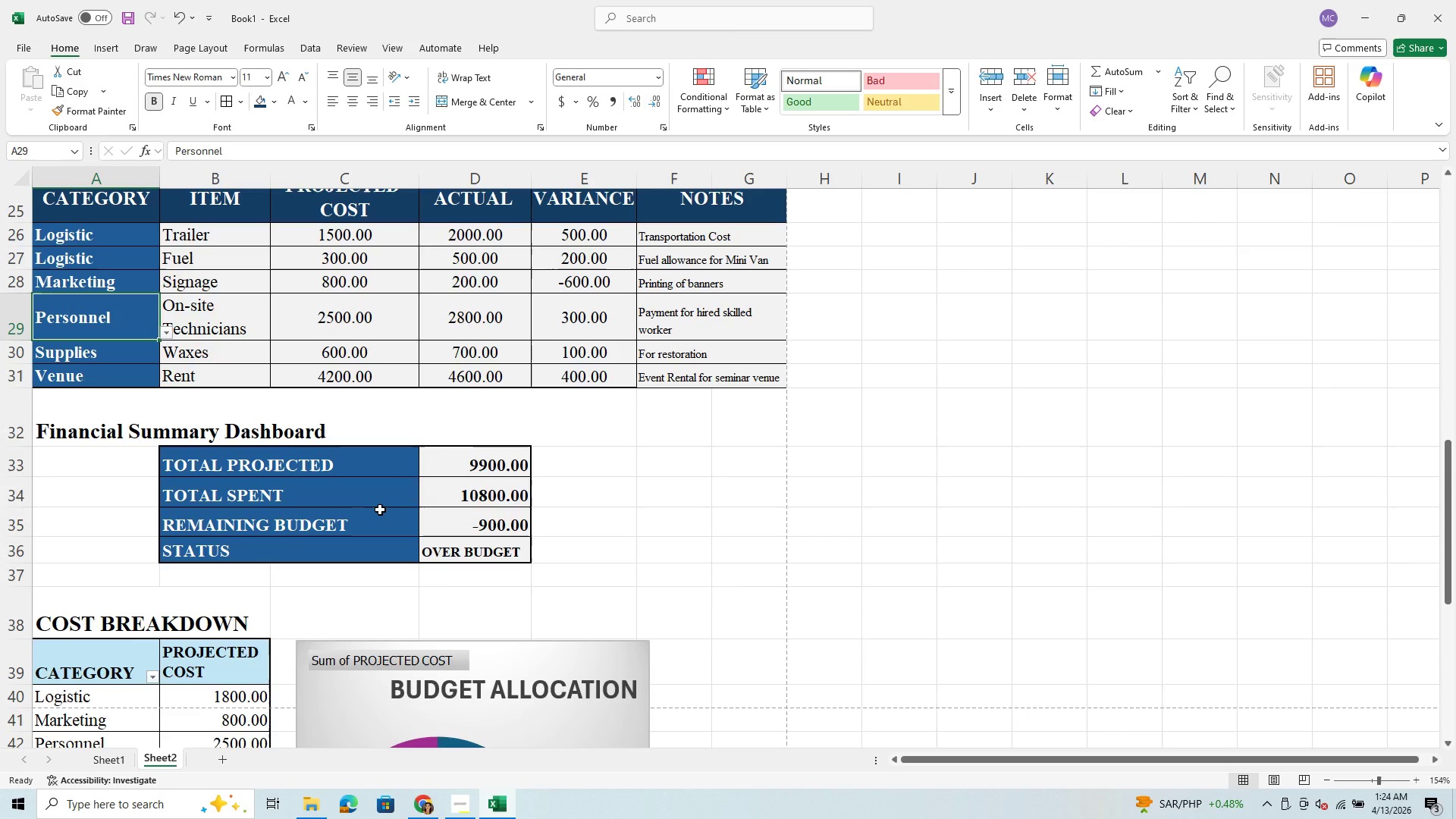 
wait(5.51)
 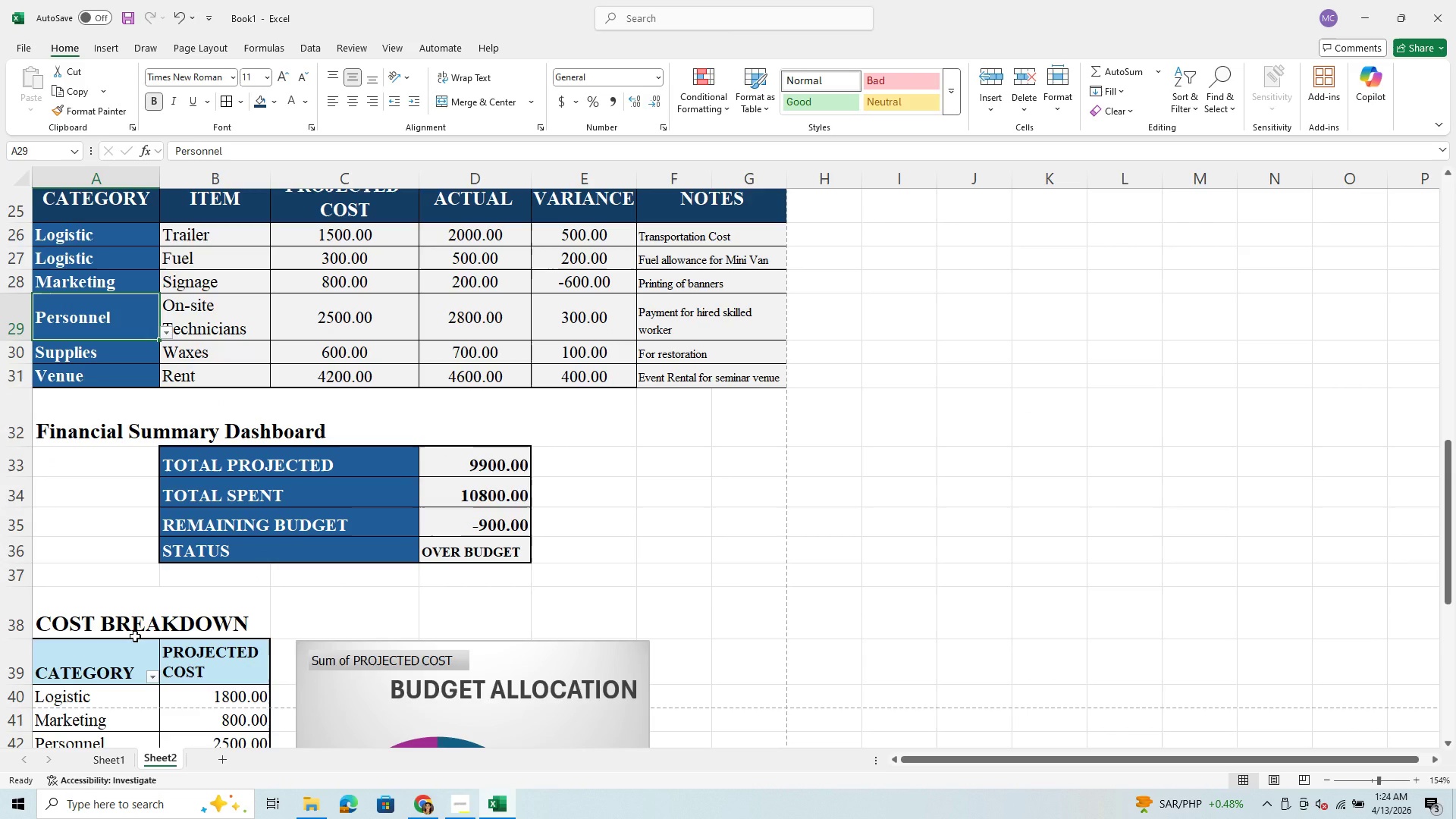 
scroll: coordinate [380, 510], scroll_direction: up, amount: 17.0
 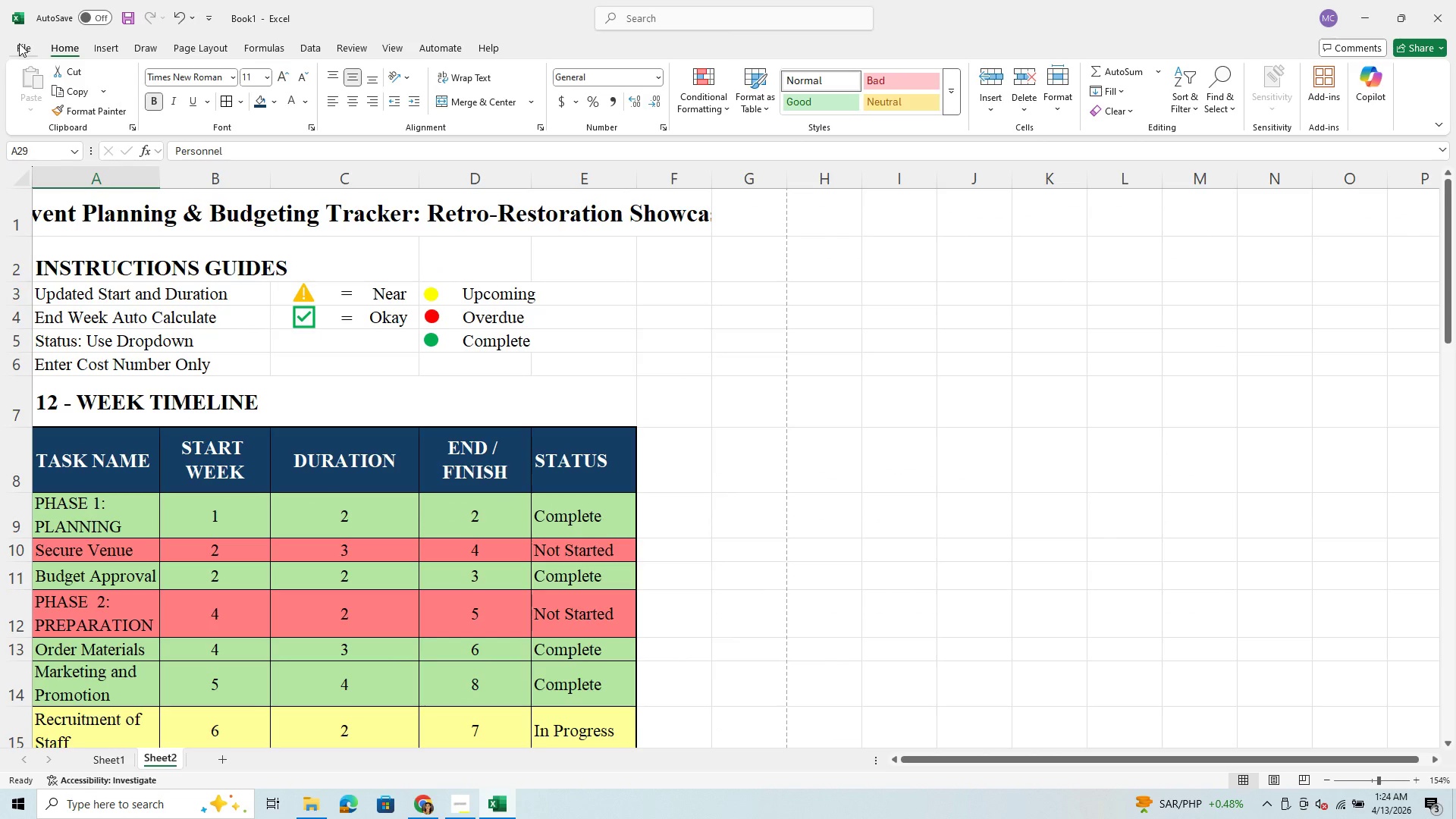 
left_click([19, 43])
 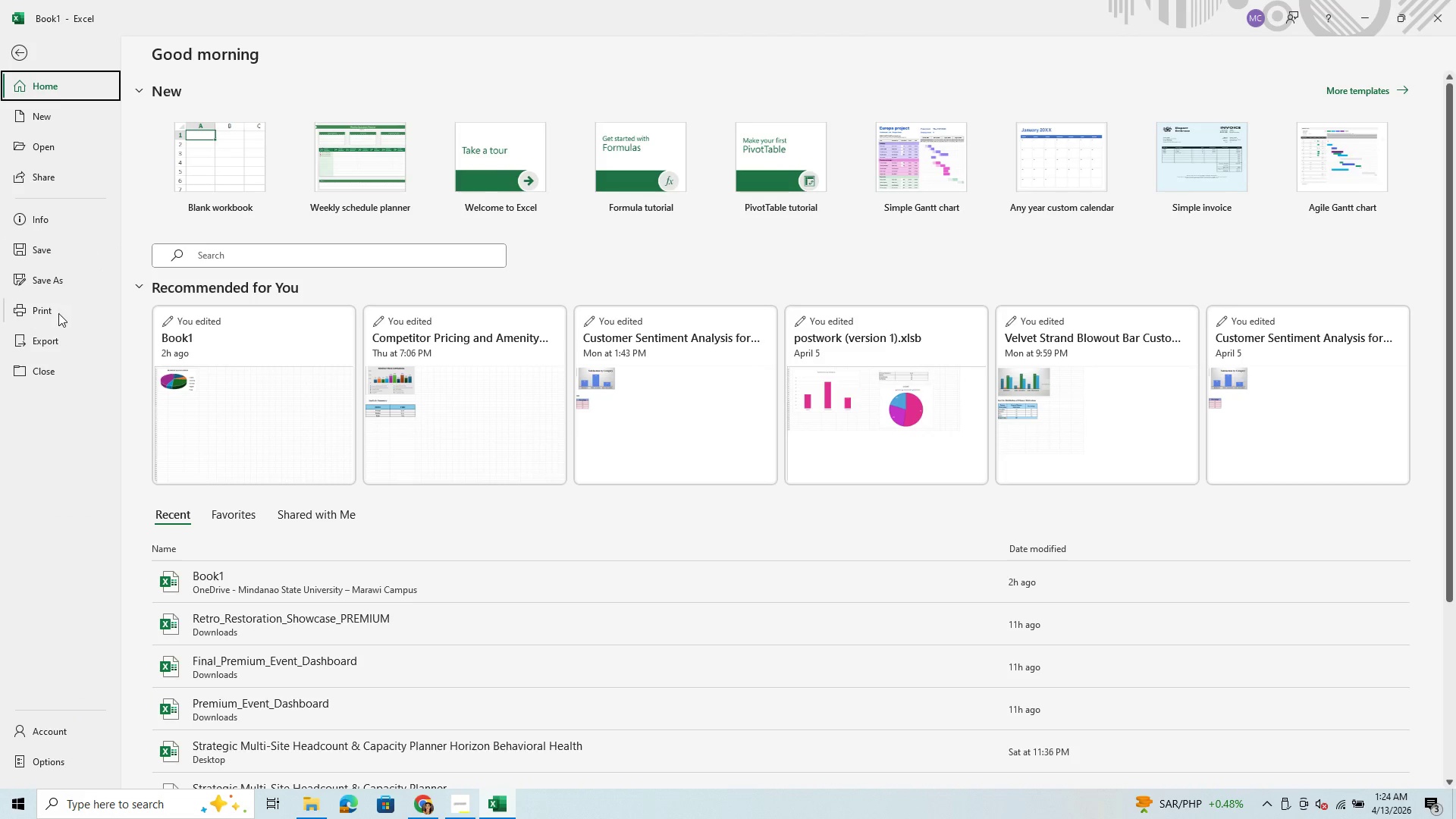 
left_click([41, 303])
 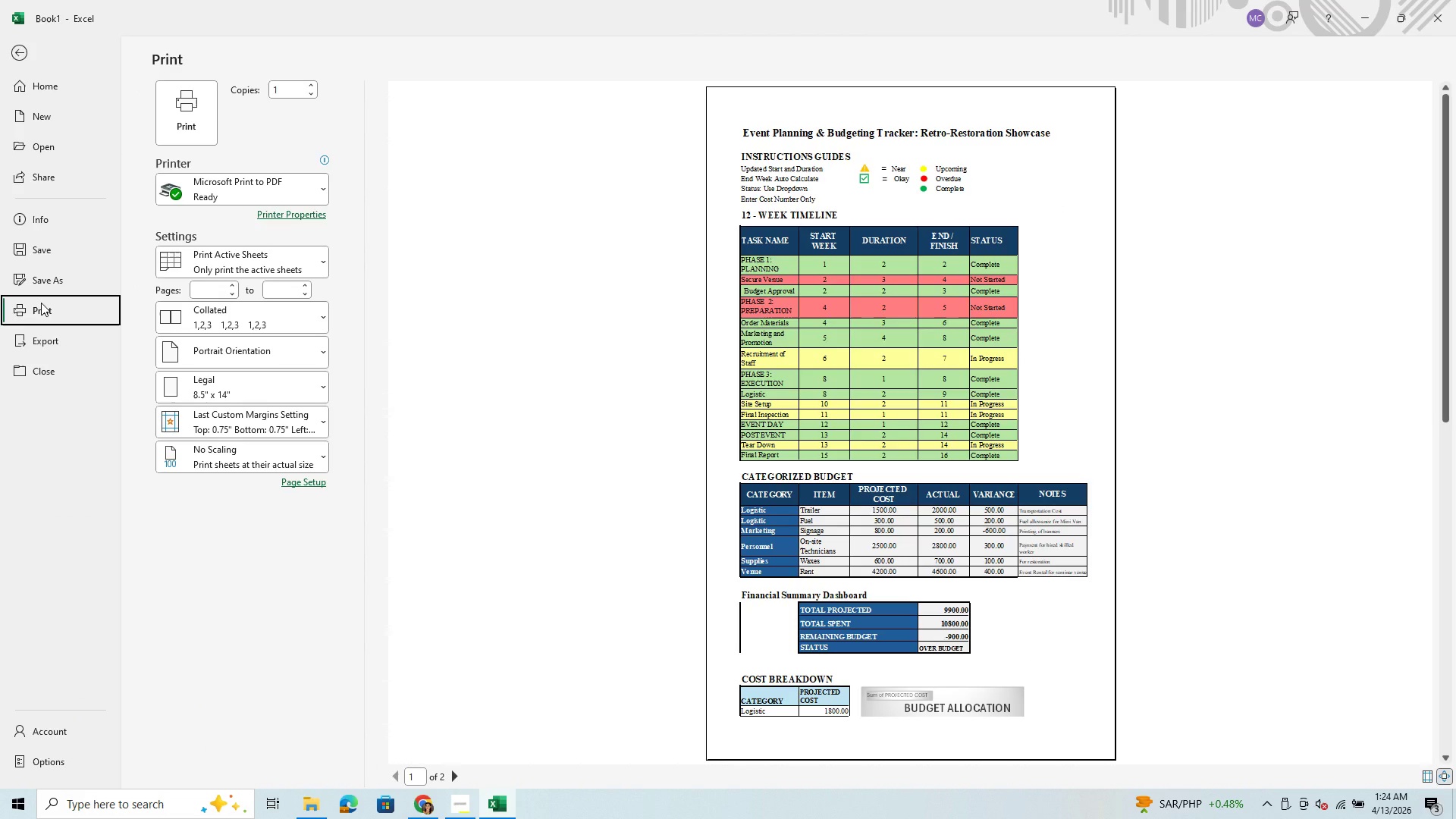 
wait(9.05)
 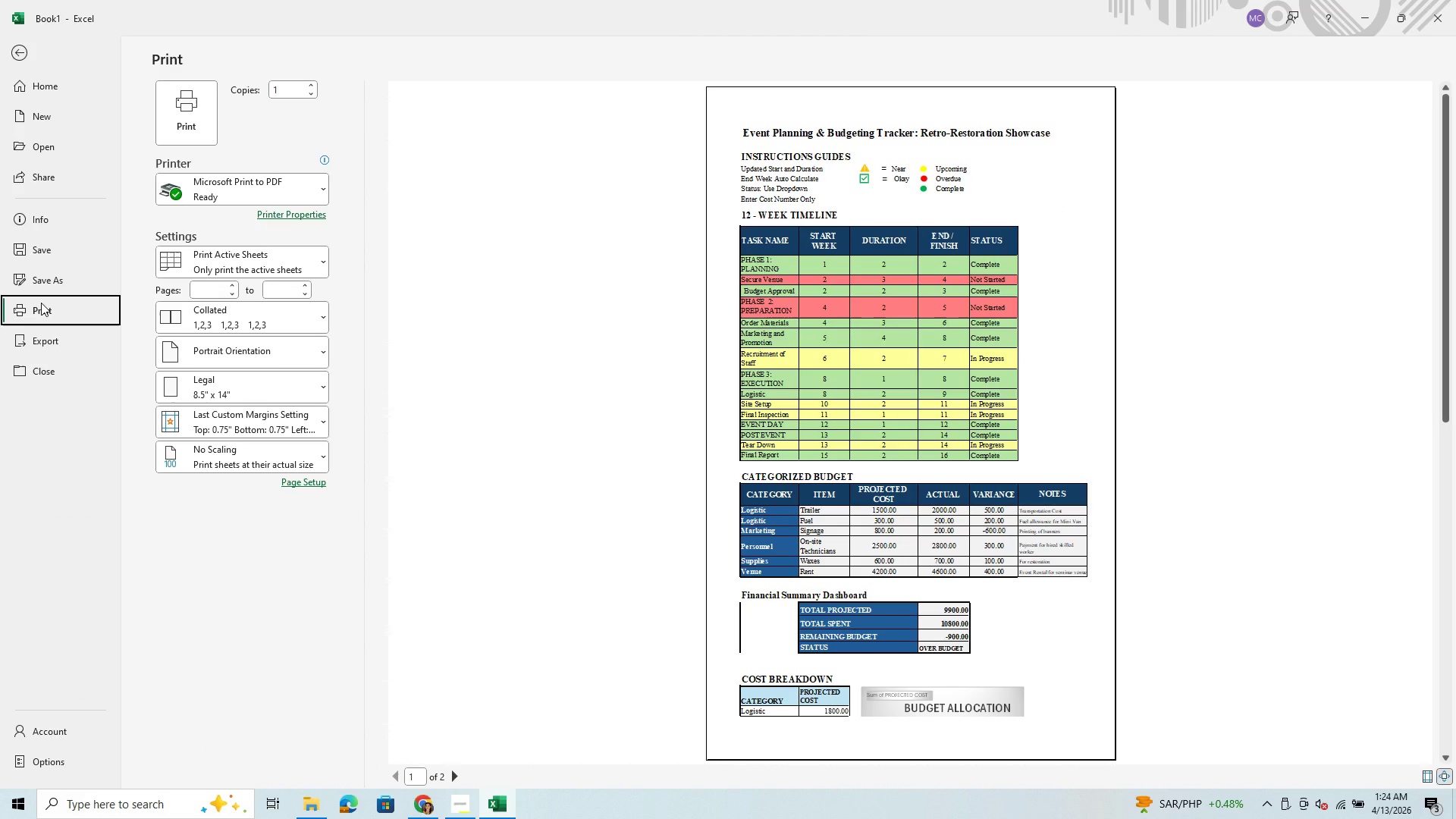 
left_click([17, 49])
 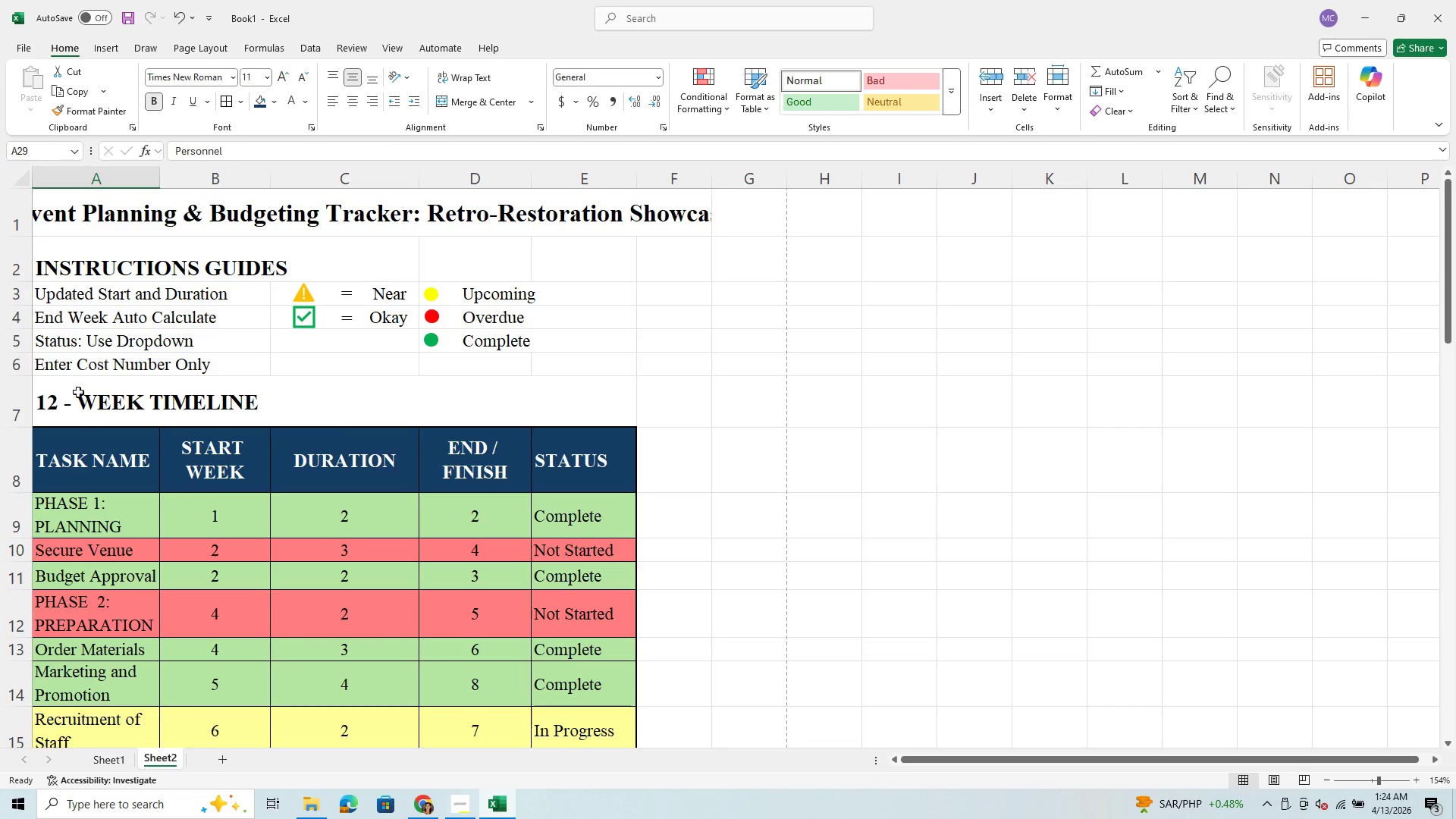 
scroll: coordinate [133, 588], scroll_direction: down, amount: 10.0
 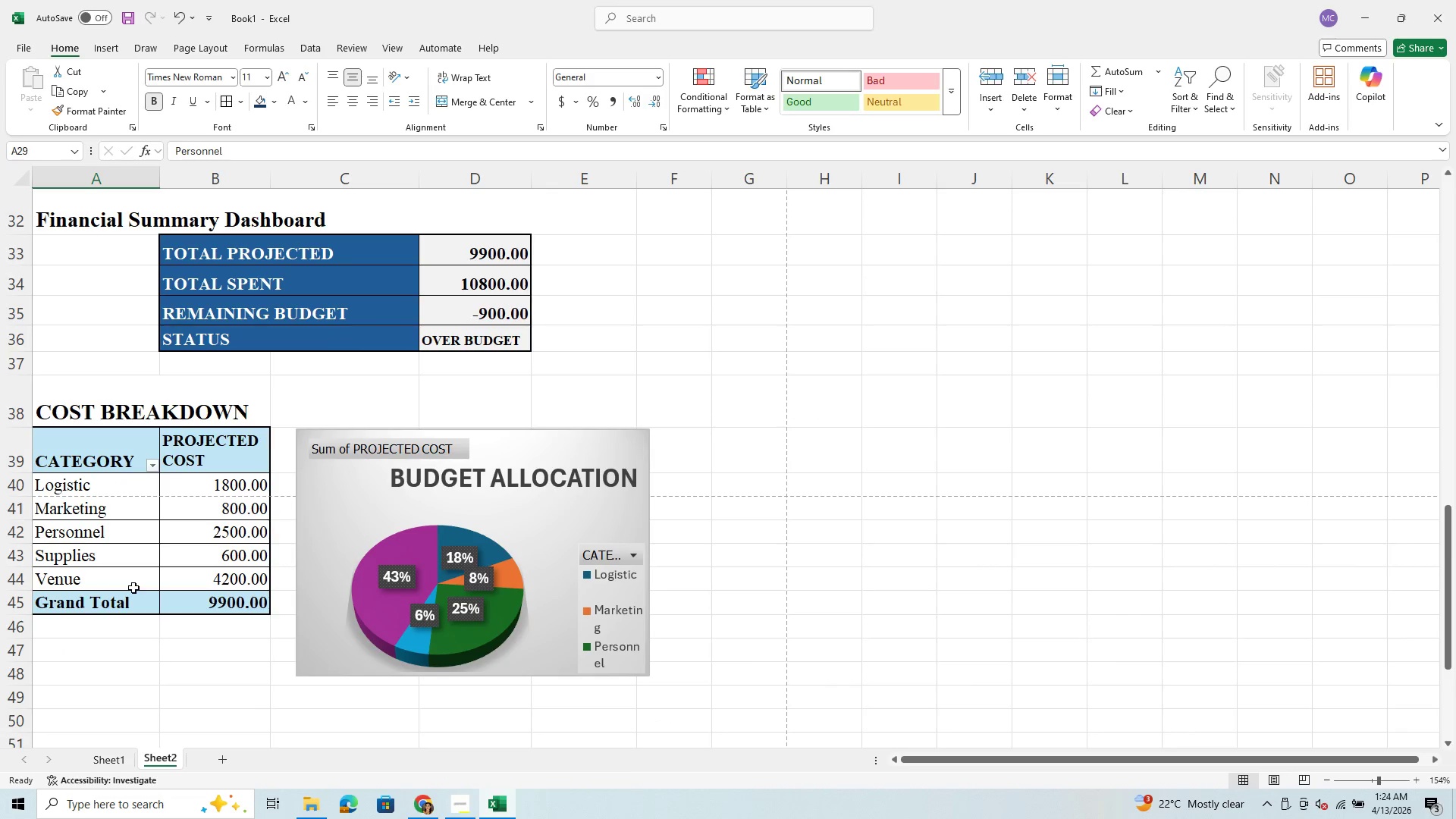 
scroll: coordinate [133, 588], scroll_direction: up, amount: 2.0
 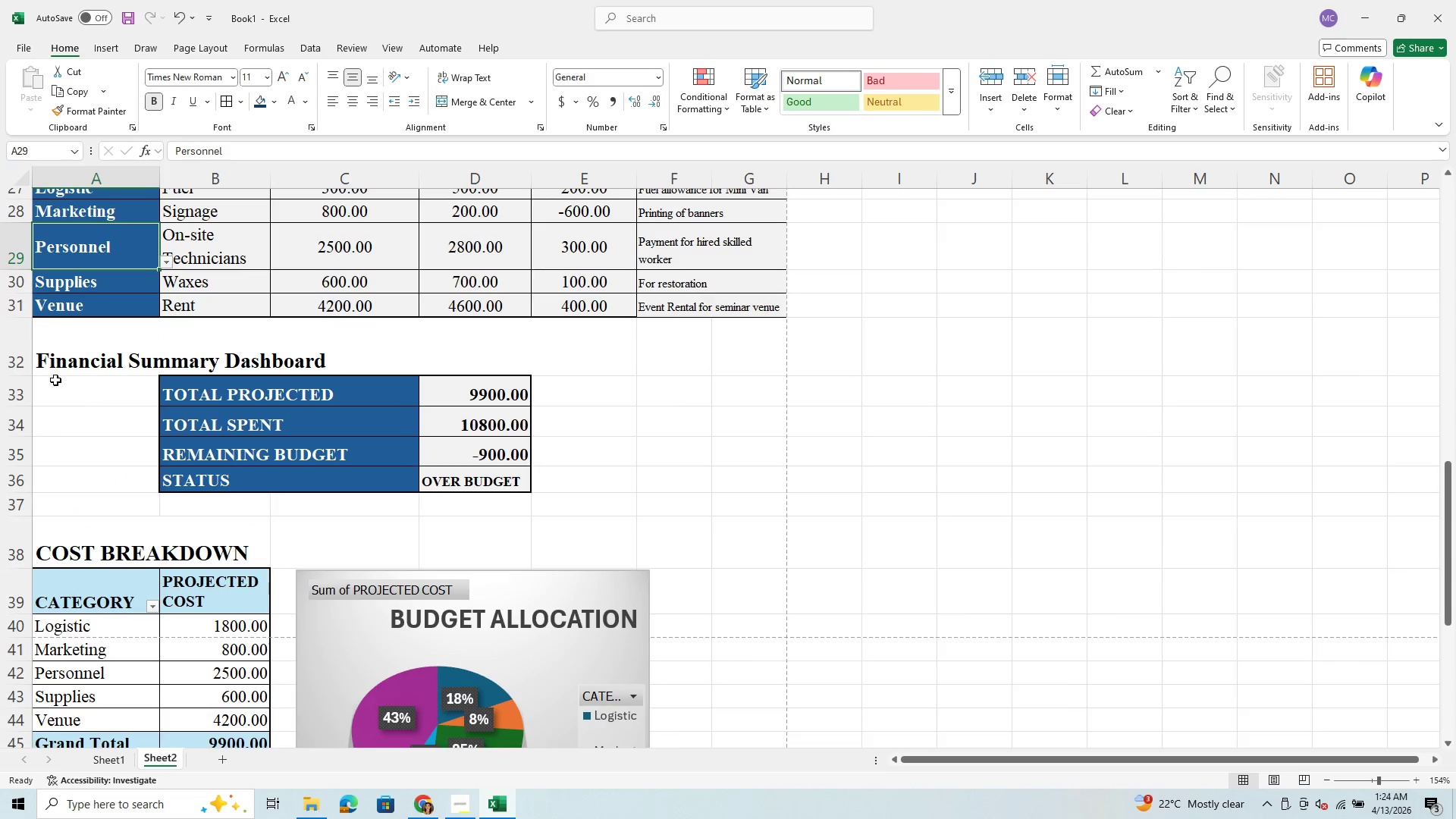 
left_click_drag(start_coordinate=[53, 378], to_coordinate=[51, 479])
 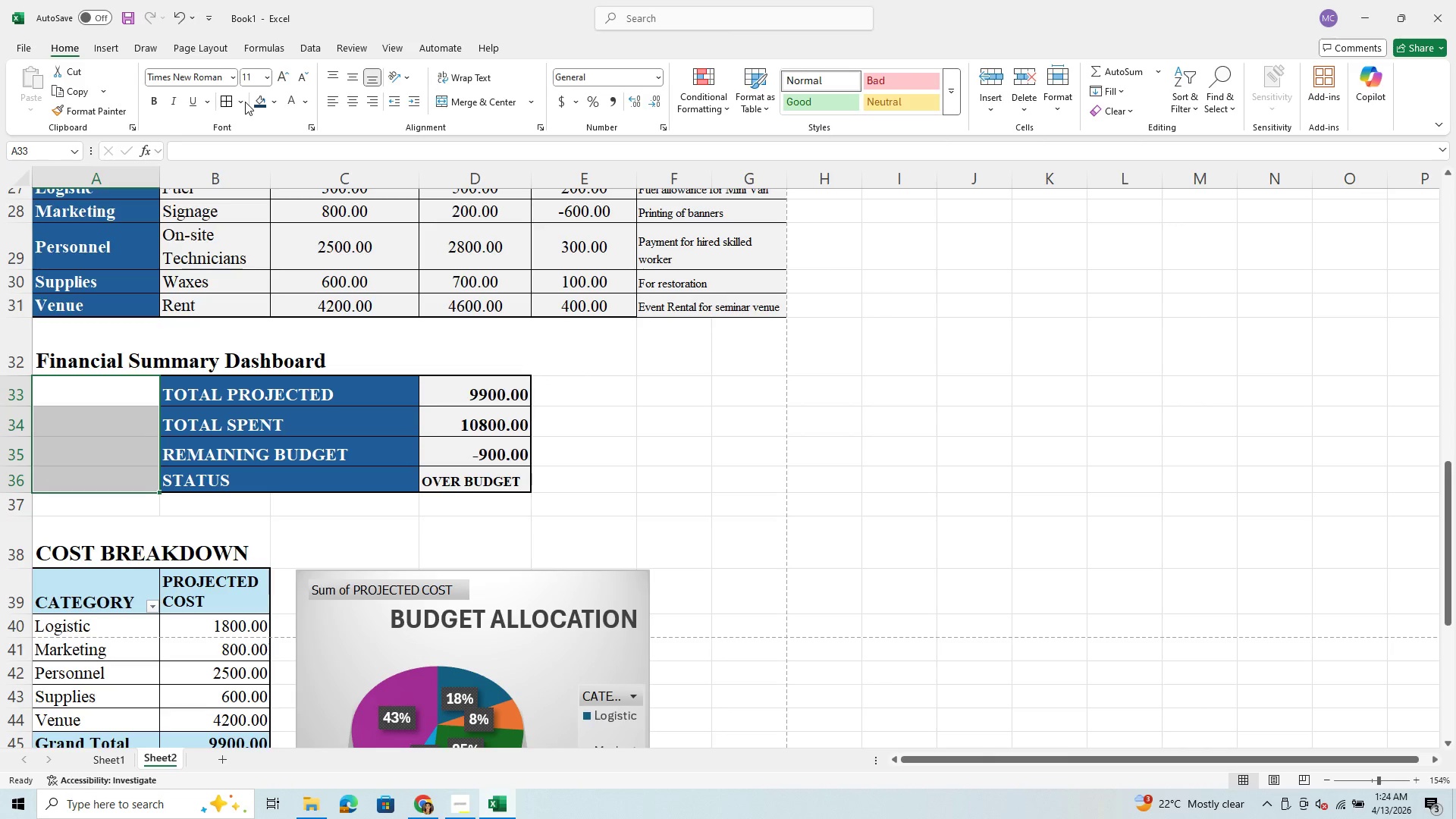 
left_click([244, 102])
 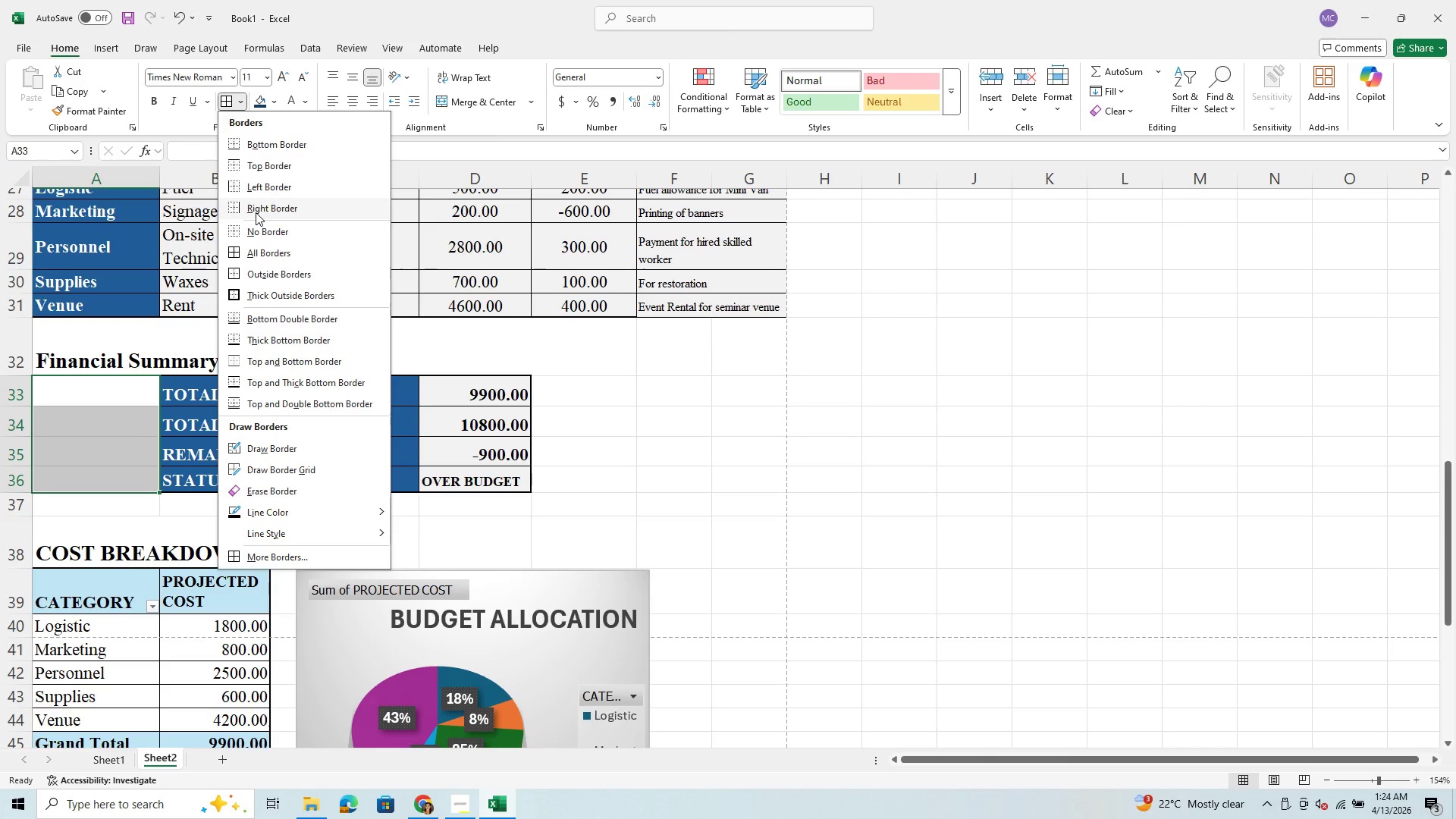 
left_click([255, 231])
 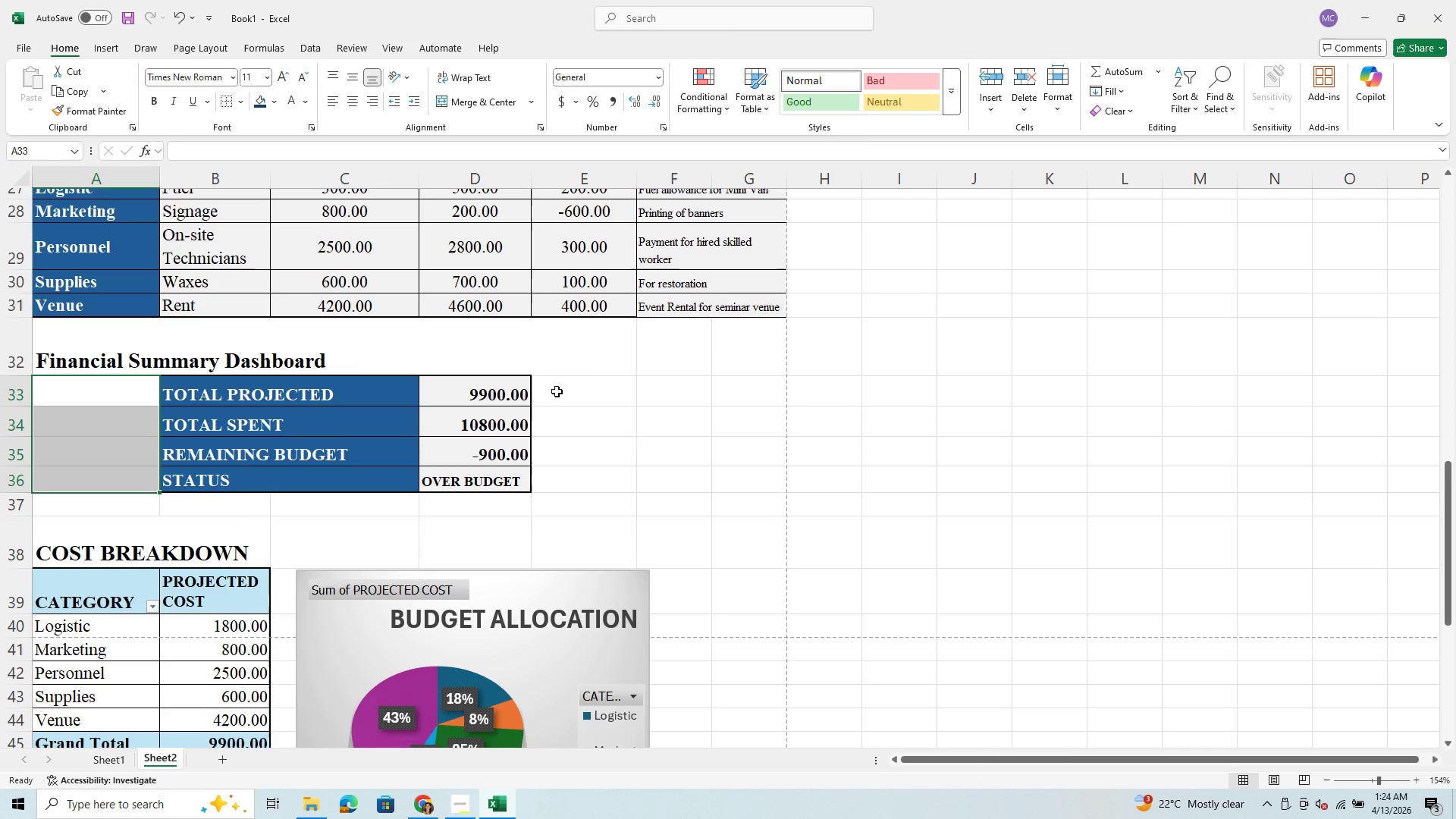 
left_click([701, 478])
 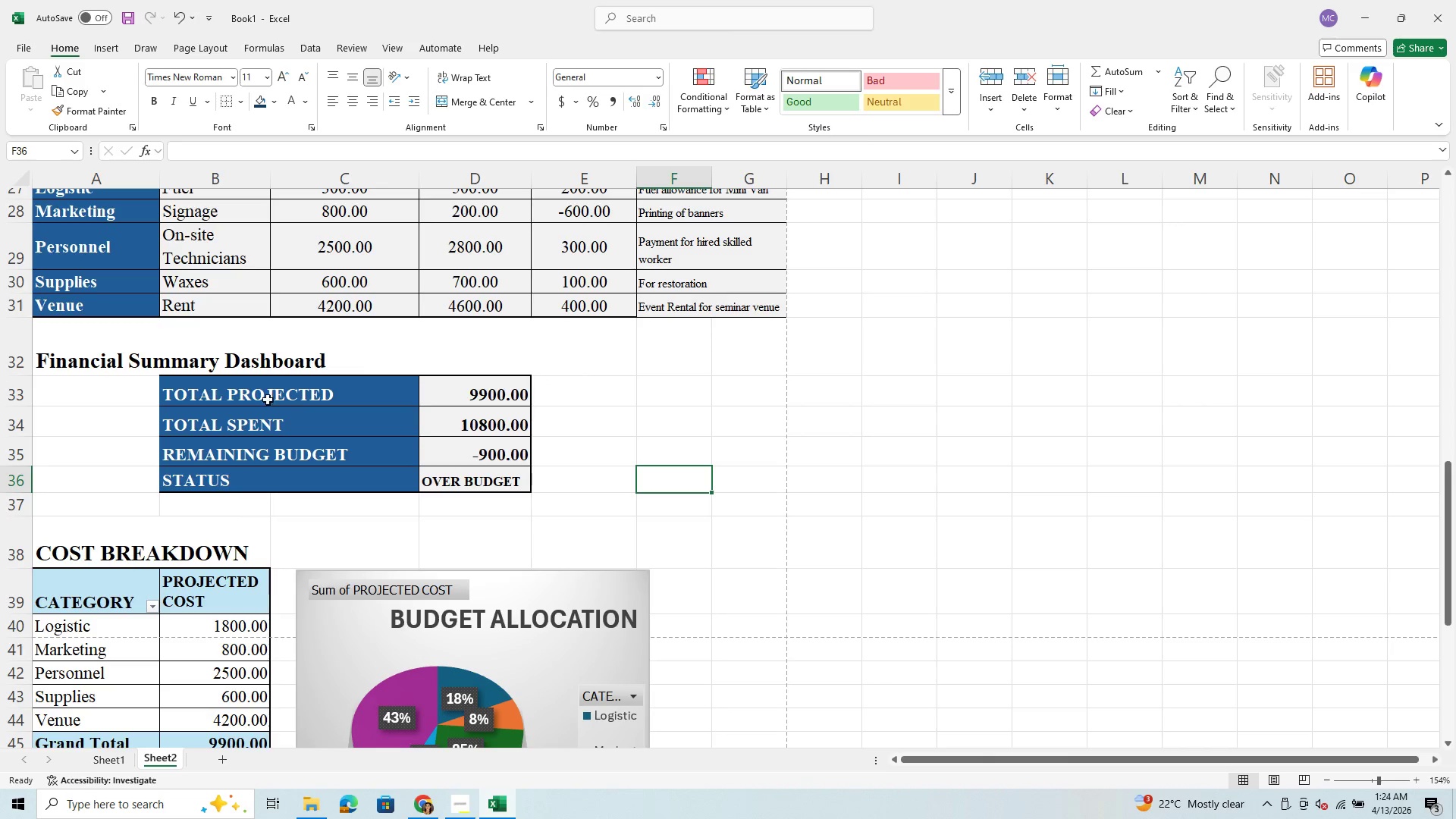 
left_click_drag(start_coordinate=[238, 388], to_coordinate=[224, 478])
 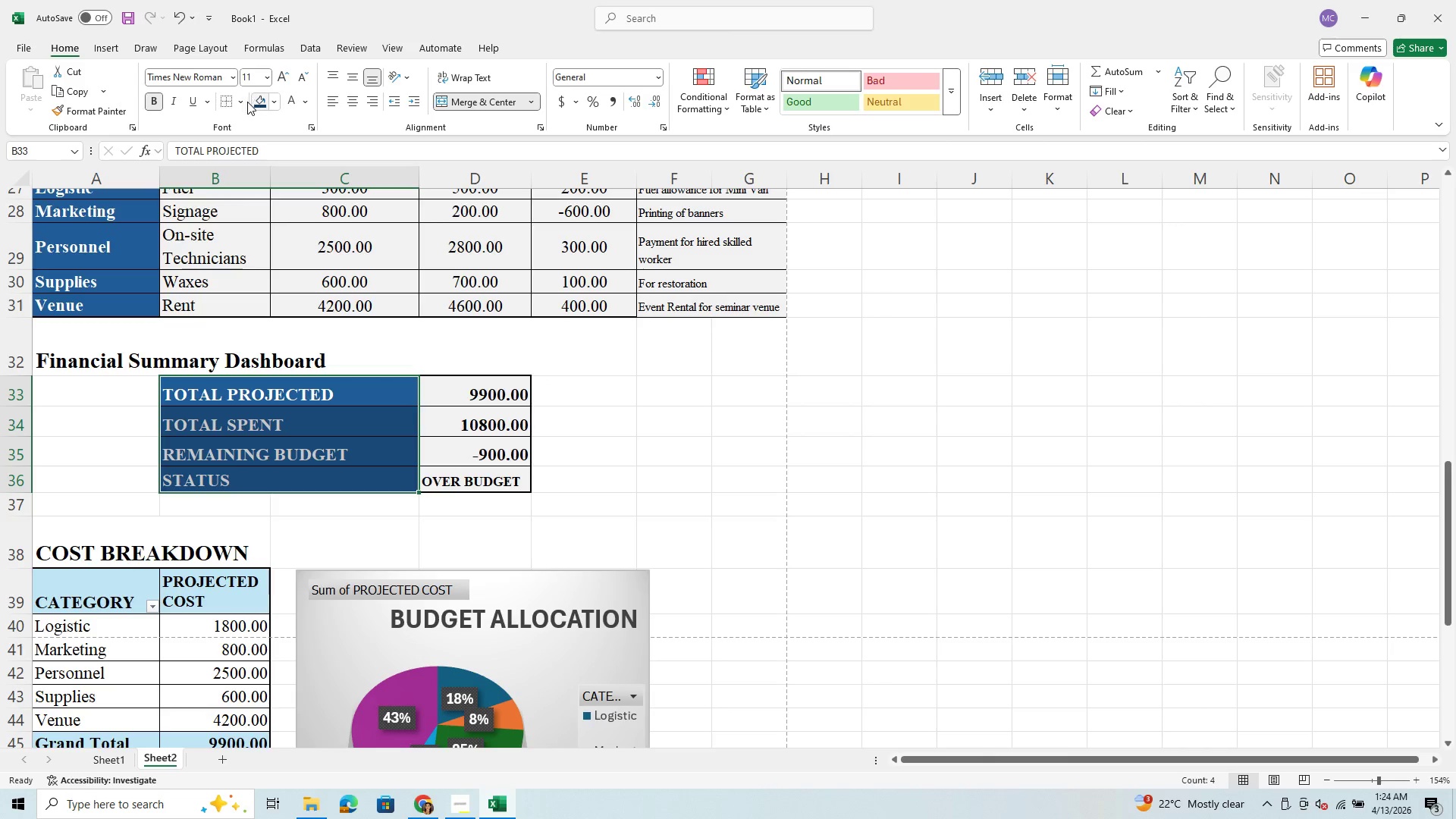 
left_click([242, 105])
 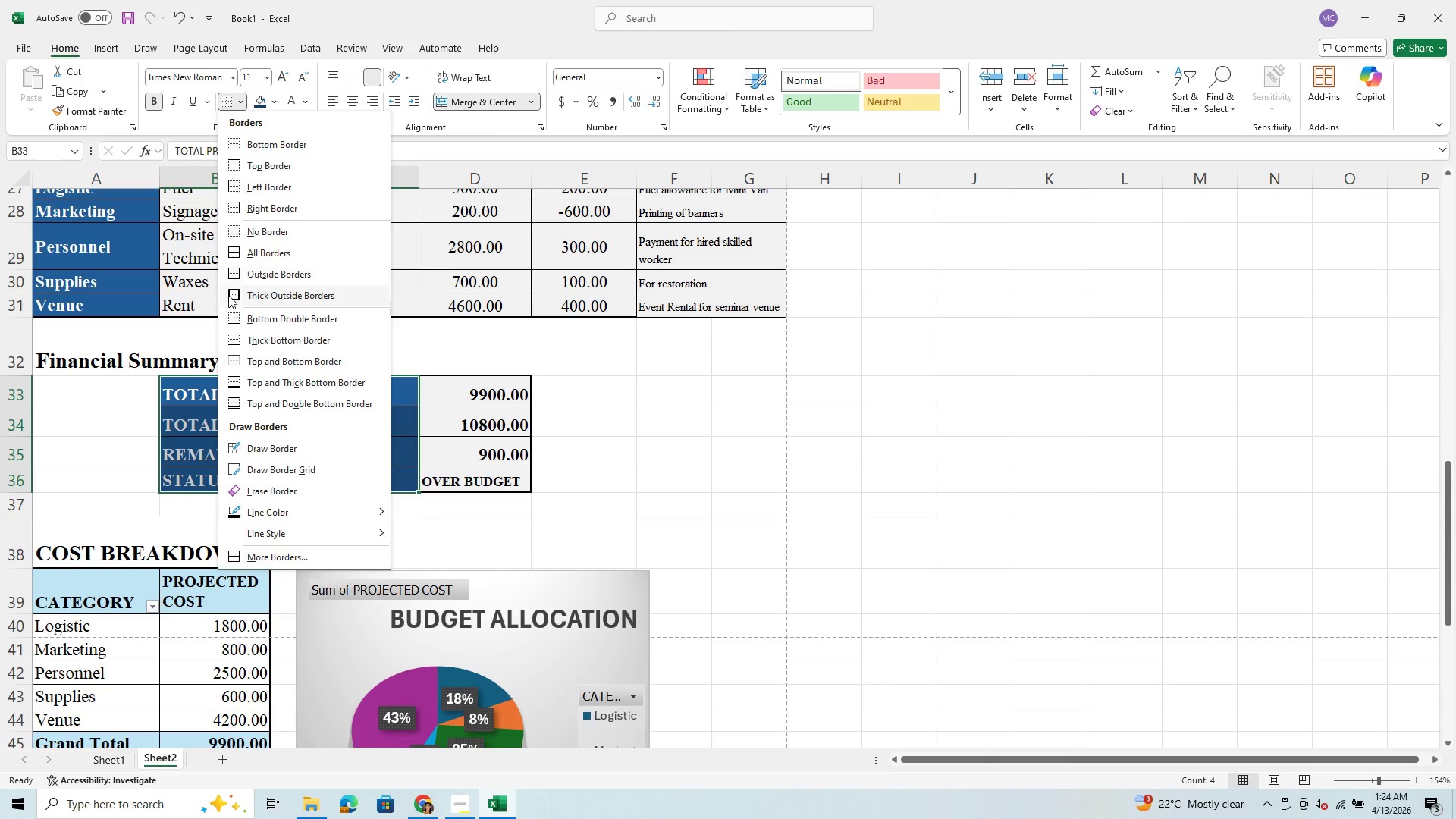 
left_click([228, 295])
 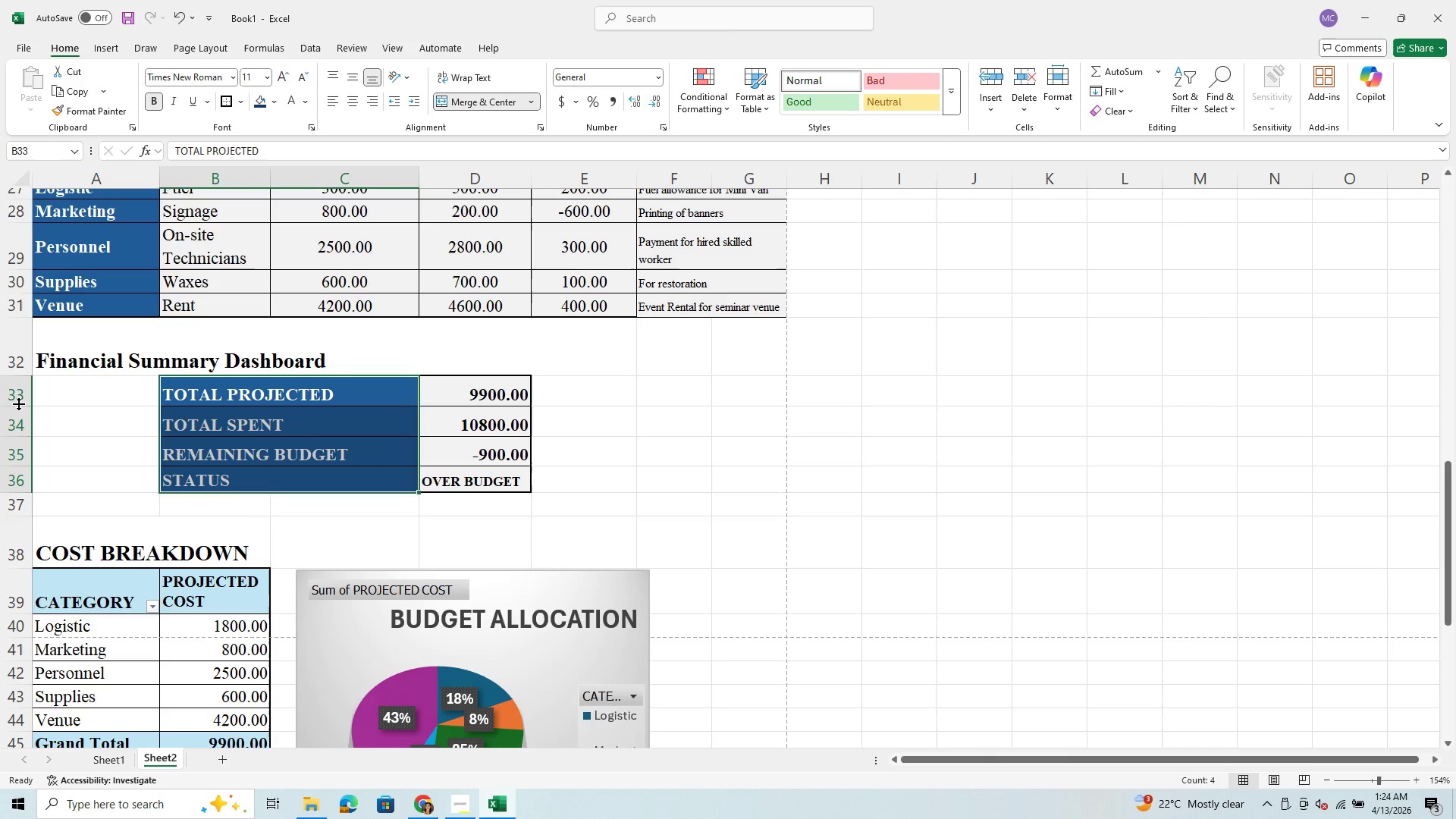 
left_click_drag(start_coordinate=[17, 406], to_coordinate=[17, 413])
 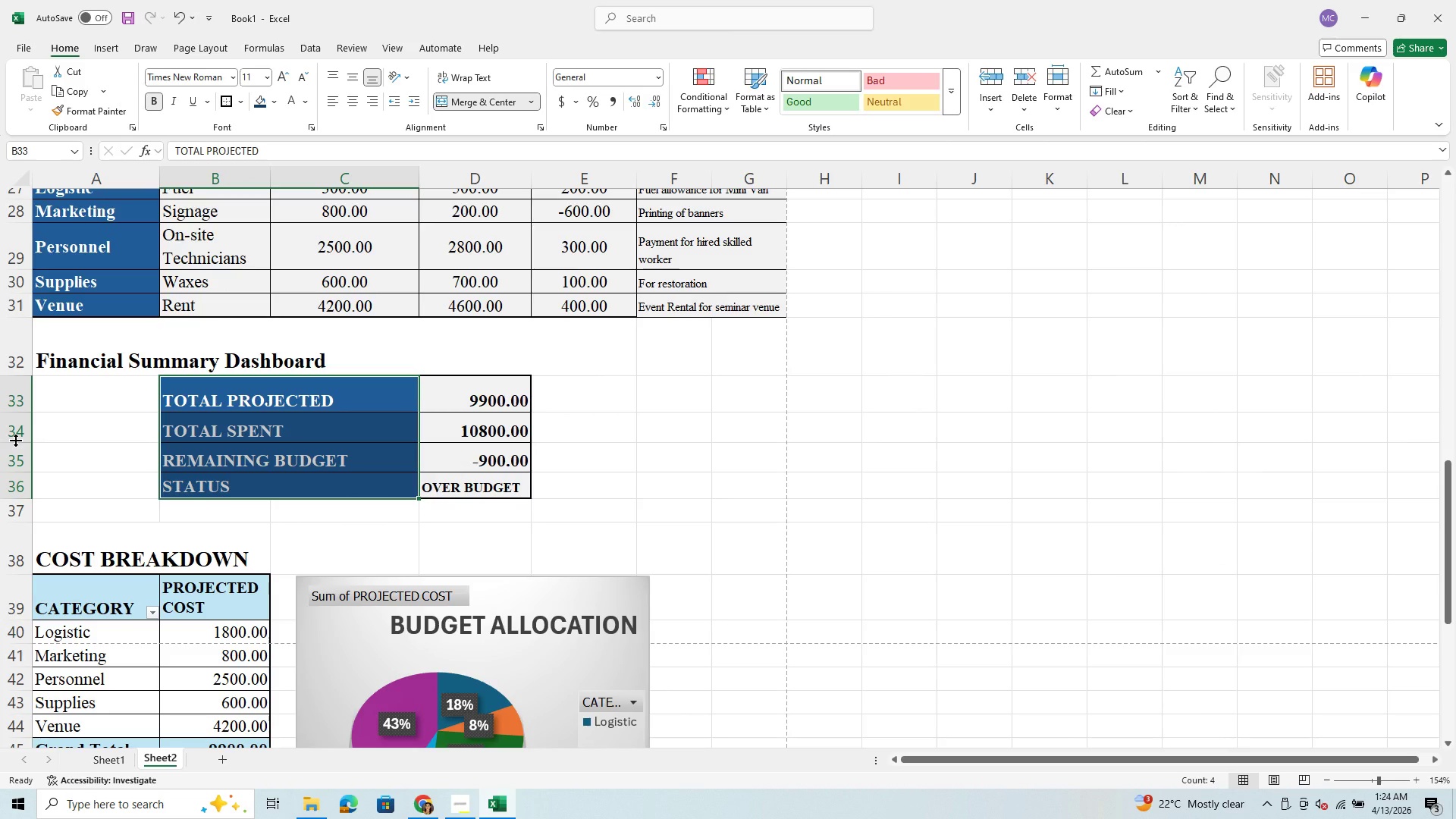 
left_click_drag(start_coordinate=[15, 440], to_coordinate=[15, 445])
 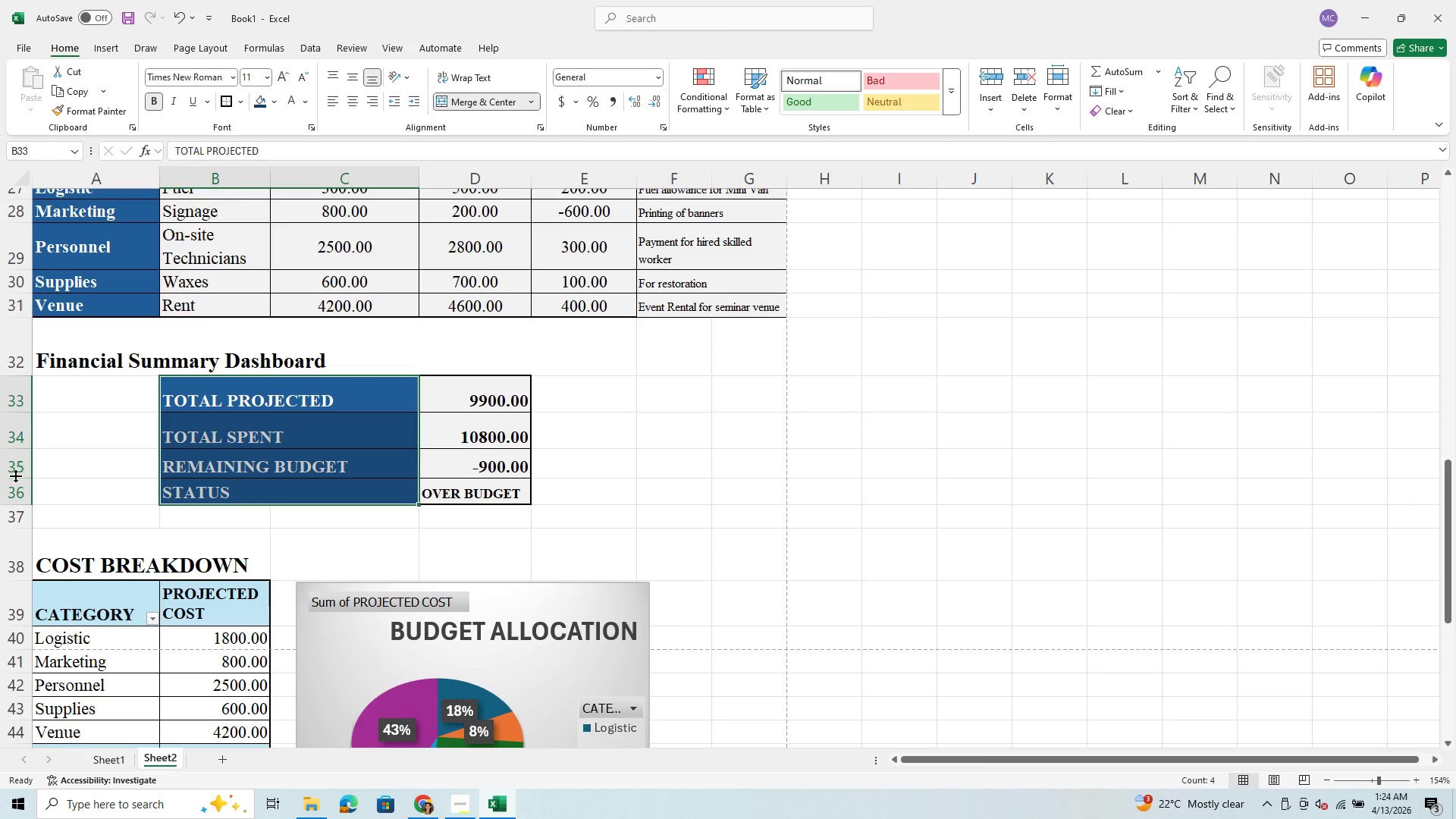 
left_click_drag(start_coordinate=[15, 475], to_coordinate=[17, 481])
 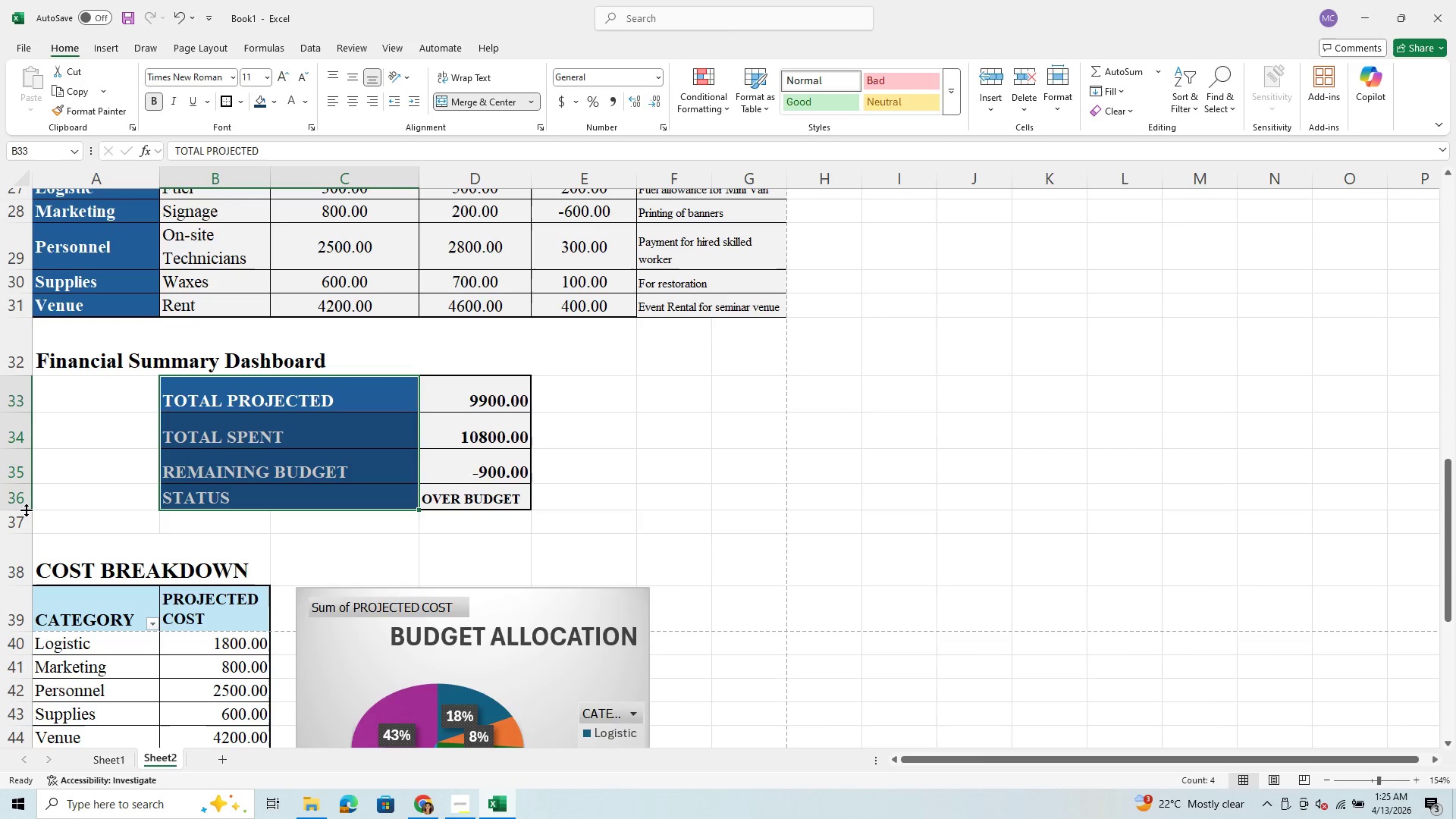 
left_click_drag(start_coordinate=[24, 511], to_coordinate=[19, 520])
 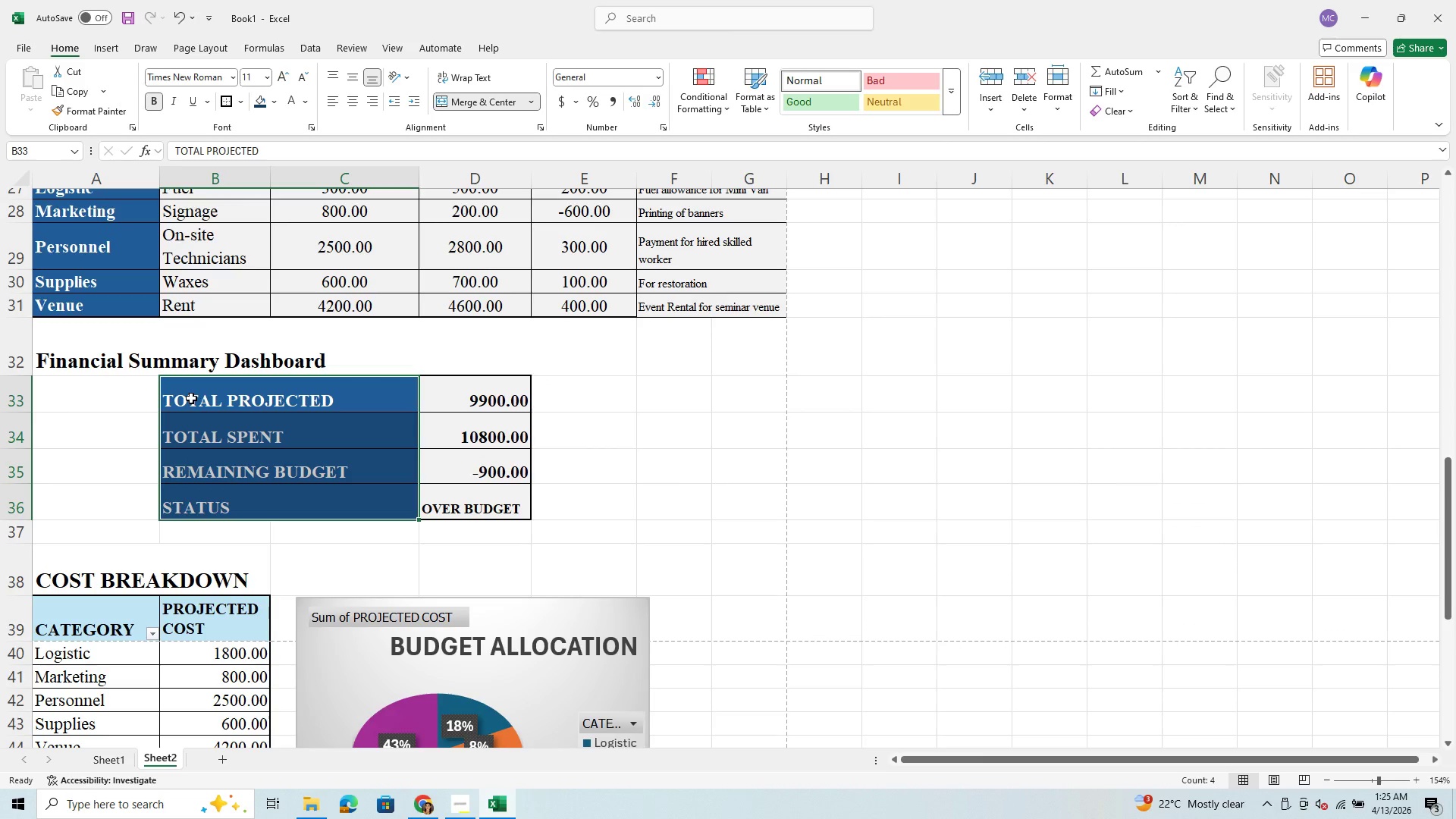 
left_click_drag(start_coordinate=[202, 393], to_coordinate=[194, 496])
 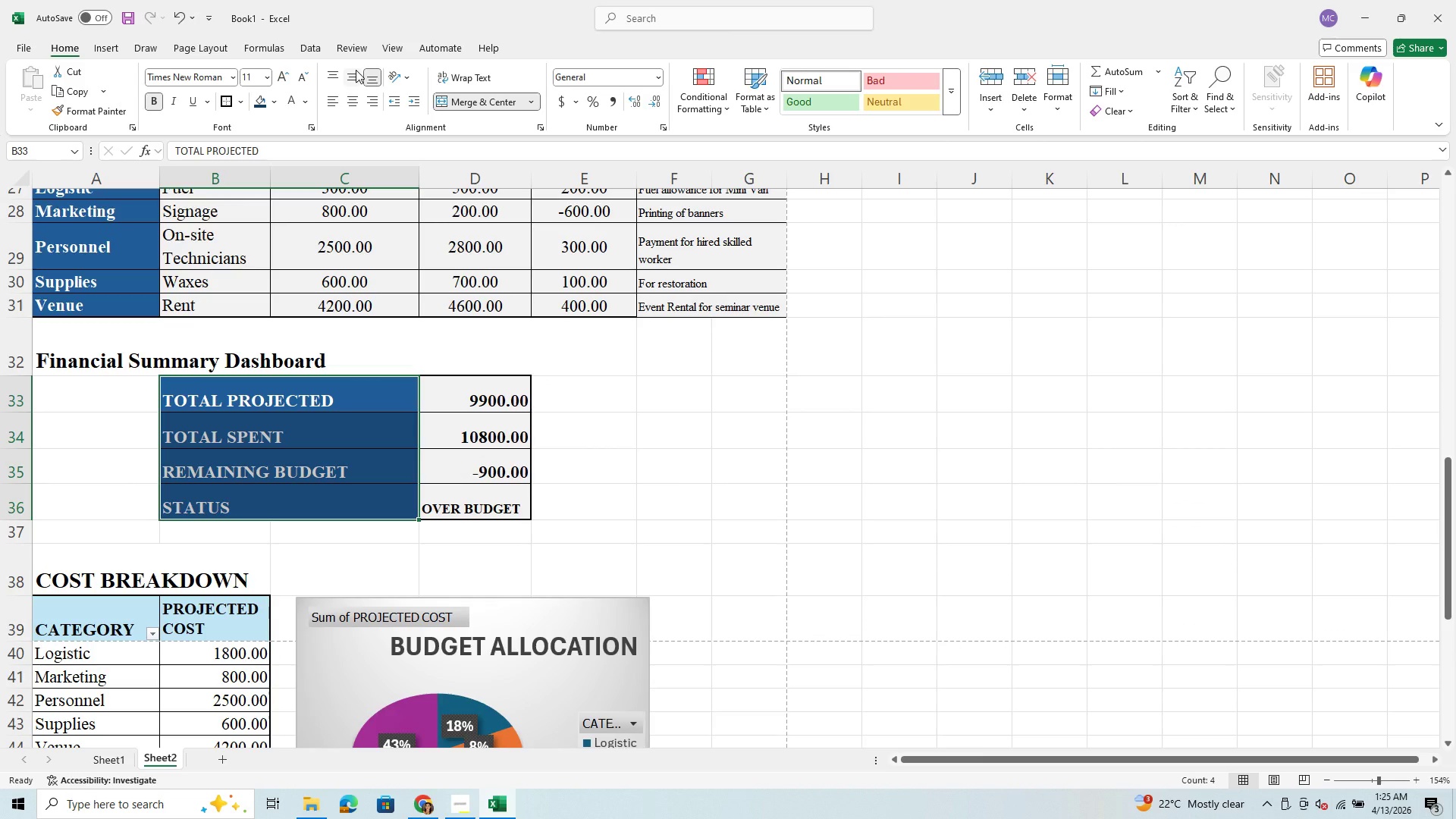 
left_click([356, 71])
 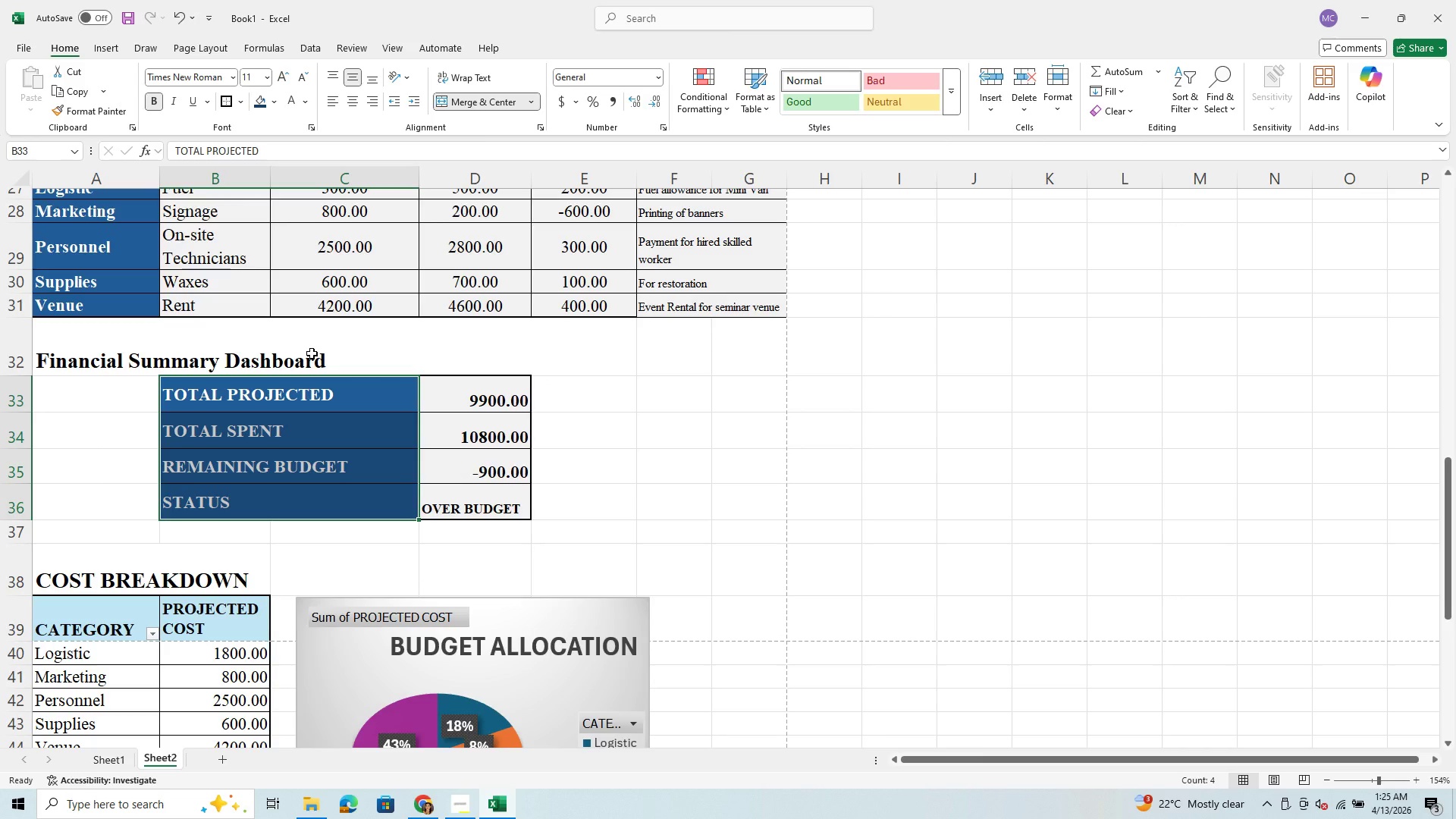 
scroll: coordinate [312, 353], scroll_direction: up, amount: 3.0
 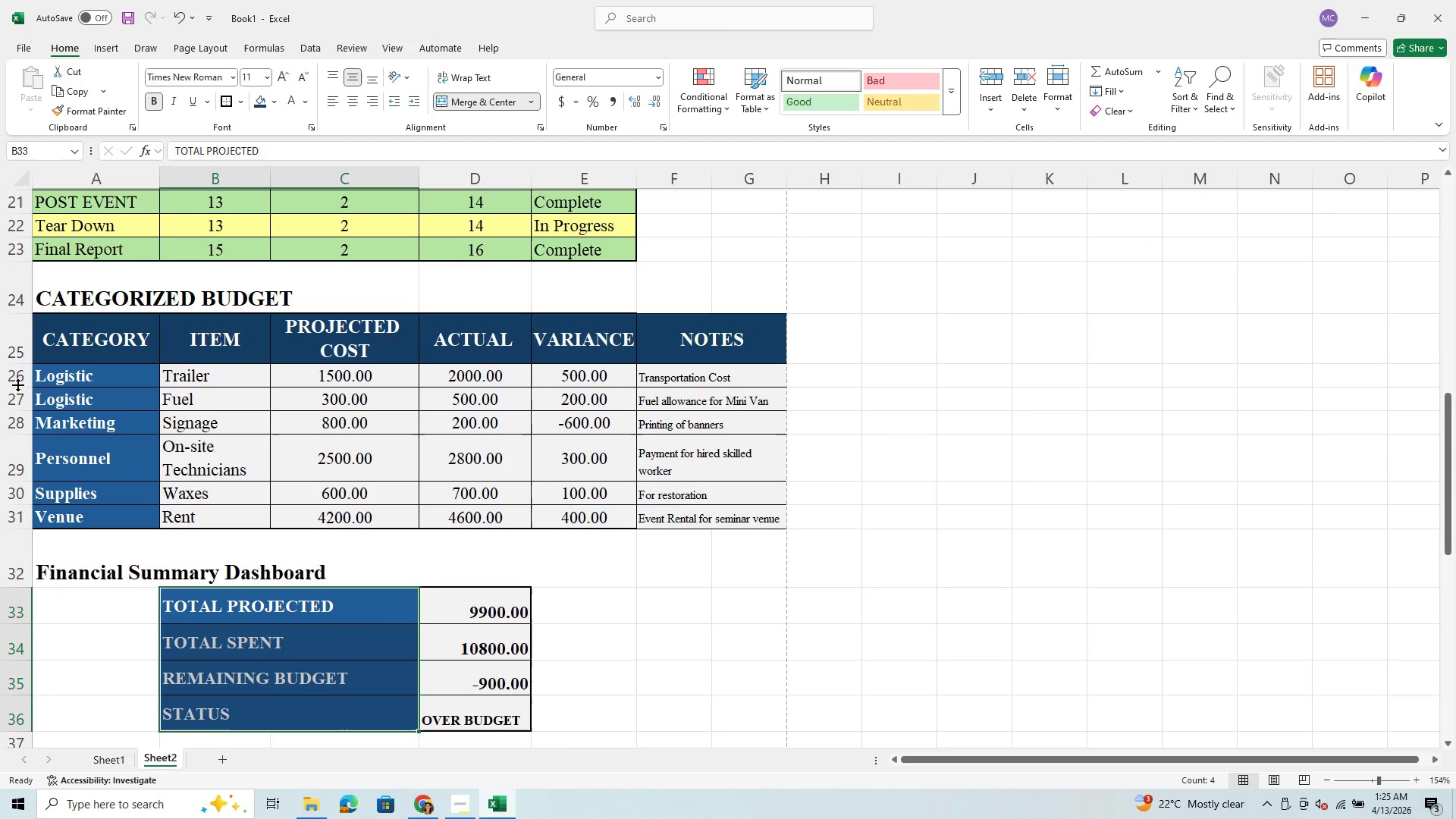 
left_click_drag(start_coordinate=[16, 382], to_coordinate=[19, 388])
 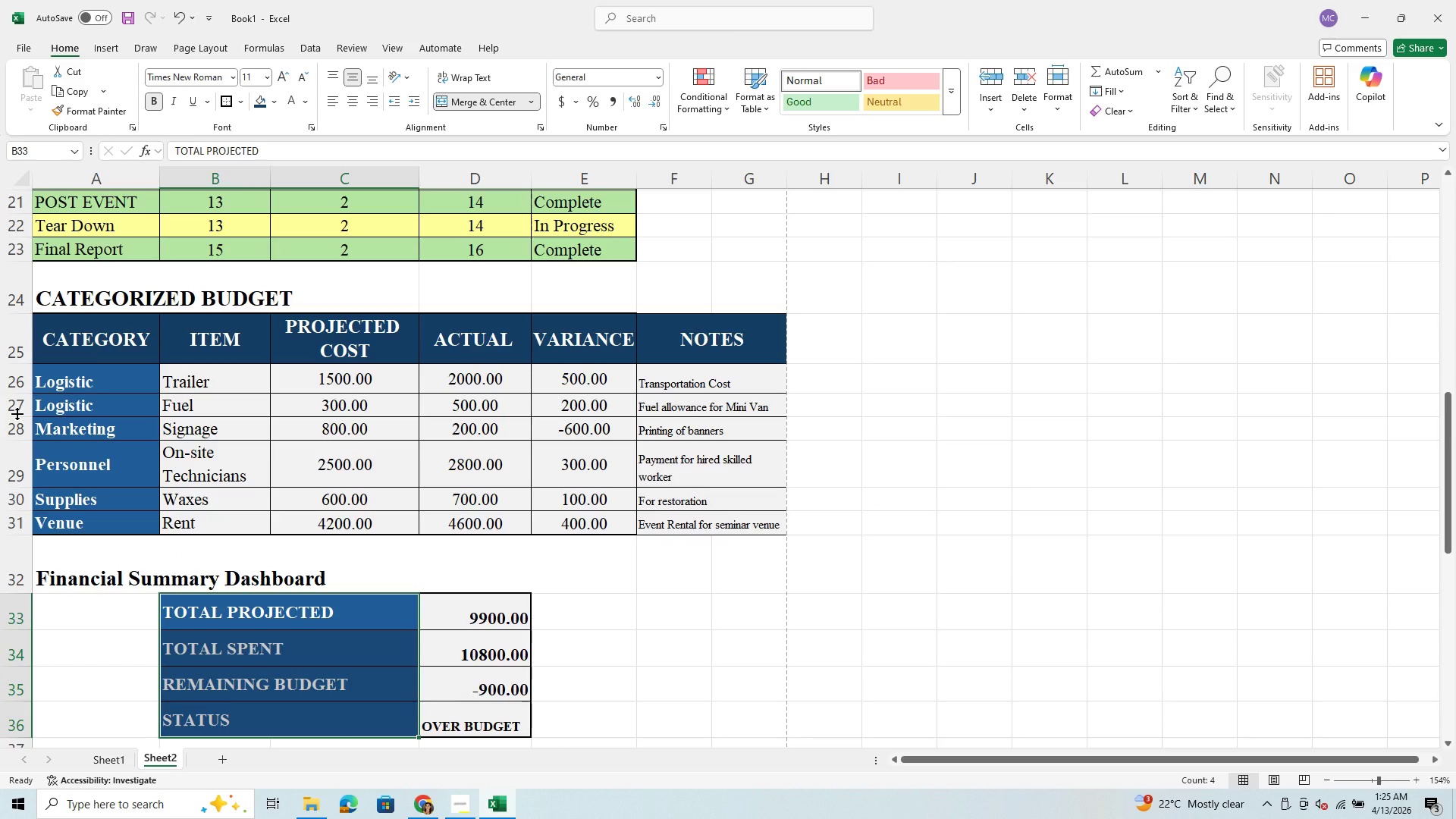 
left_click_drag(start_coordinate=[17, 413], to_coordinate=[21, 422])
 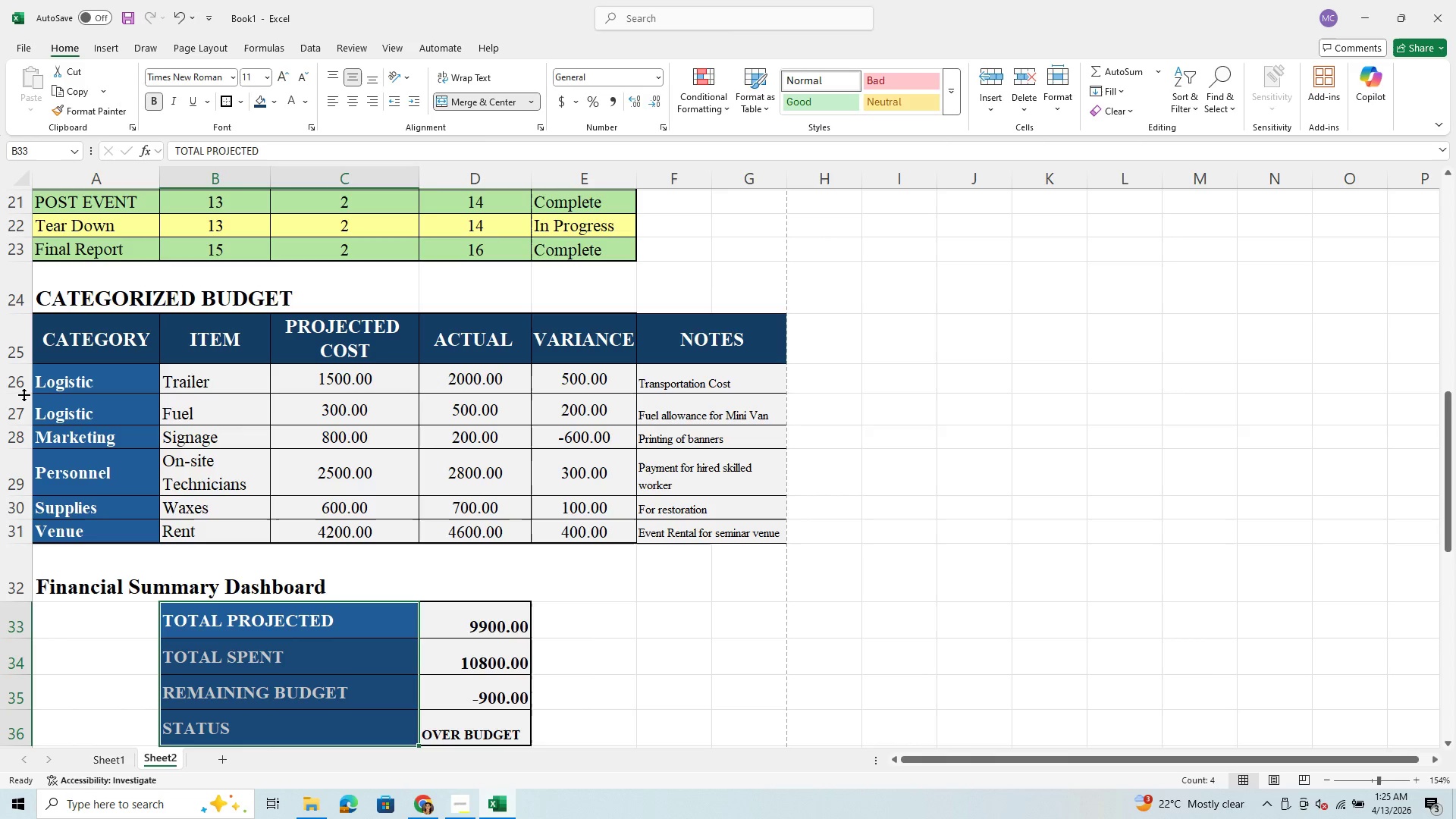 
left_click_drag(start_coordinate=[24, 394], to_coordinate=[26, 398])
 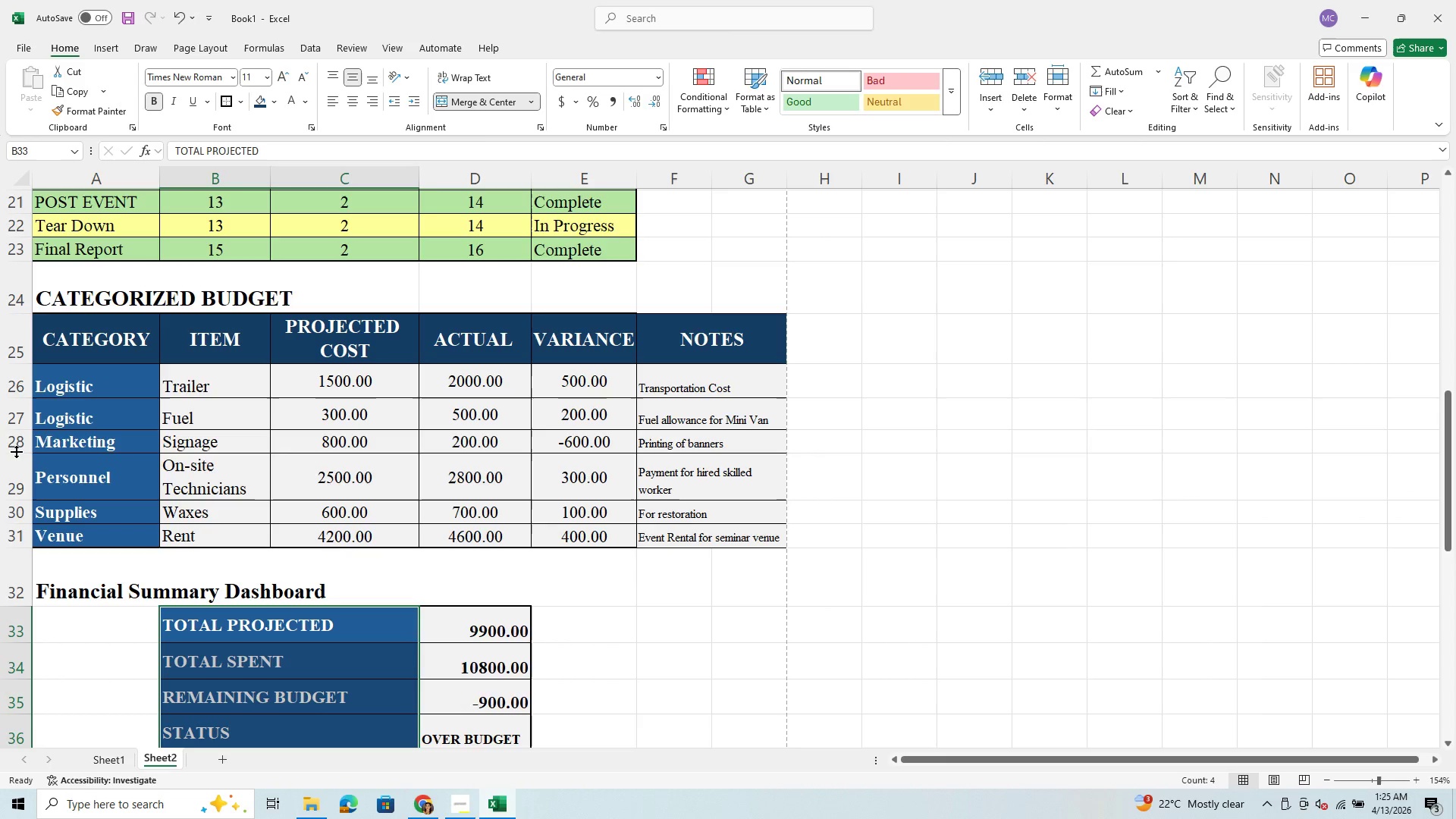 
left_click_drag(start_coordinate=[17, 450], to_coordinate=[18, 459])
 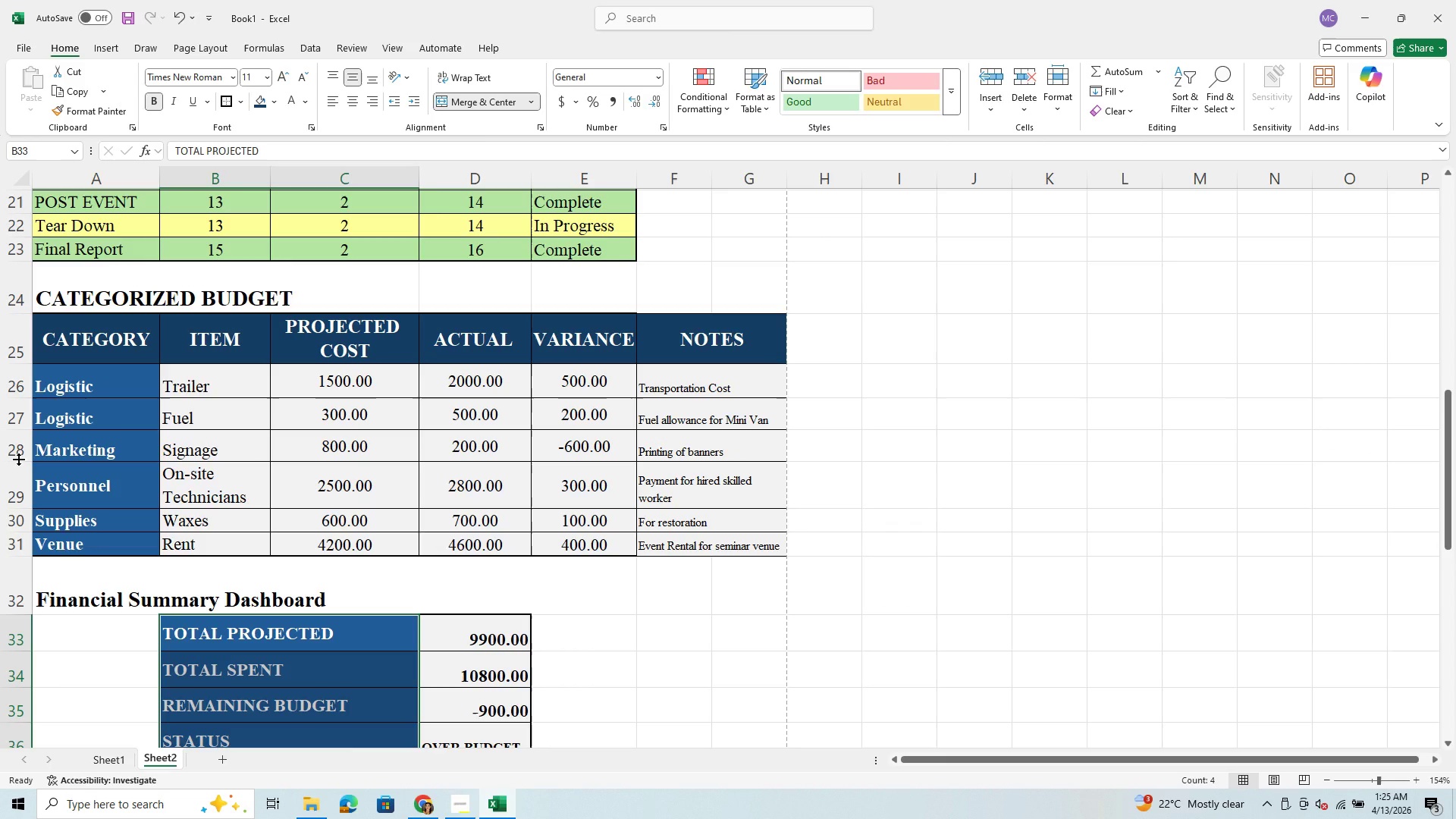 
wait(8.05)
 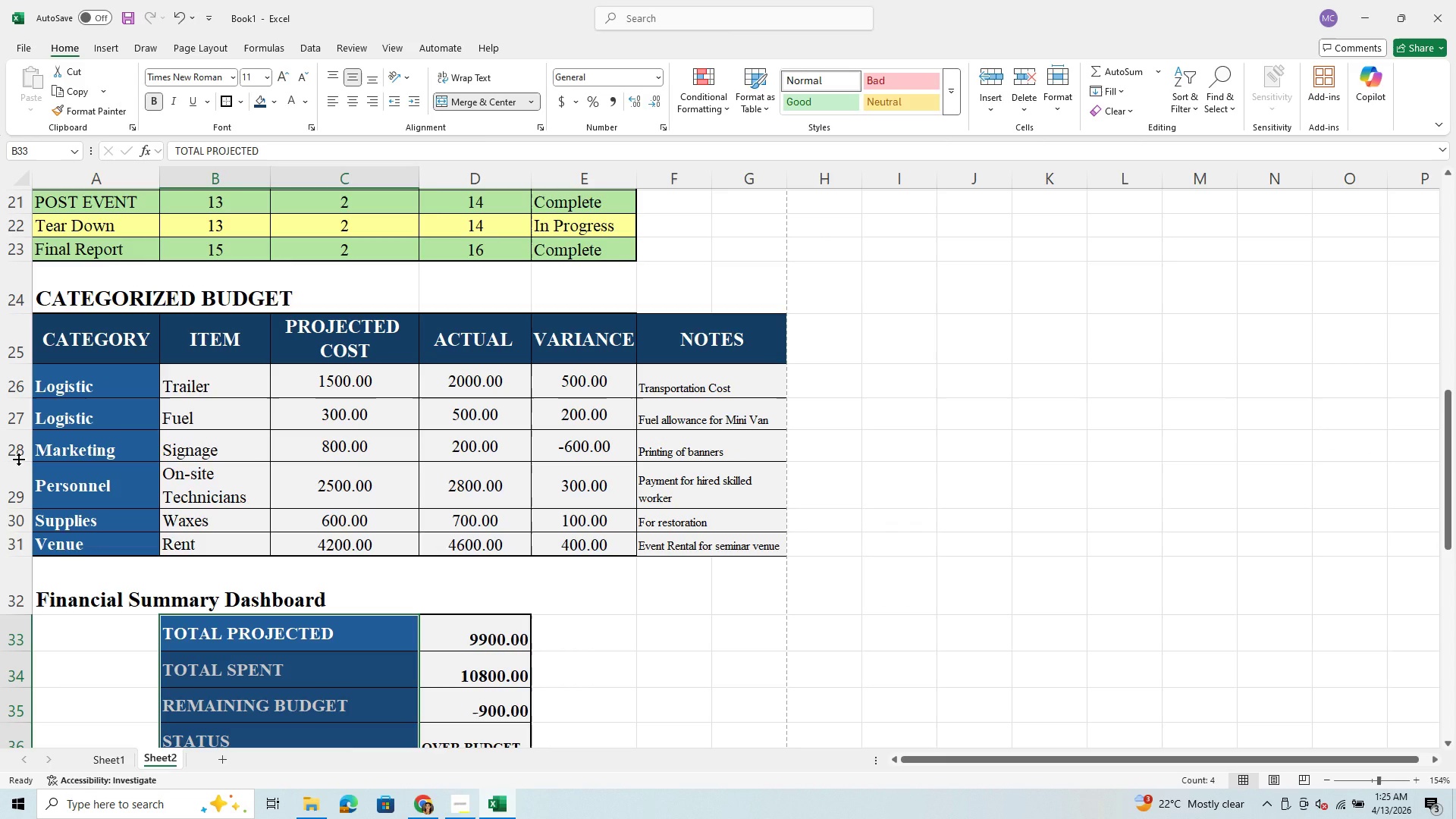 
left_click_drag(start_coordinate=[16, 532], to_coordinate=[16, 543])
 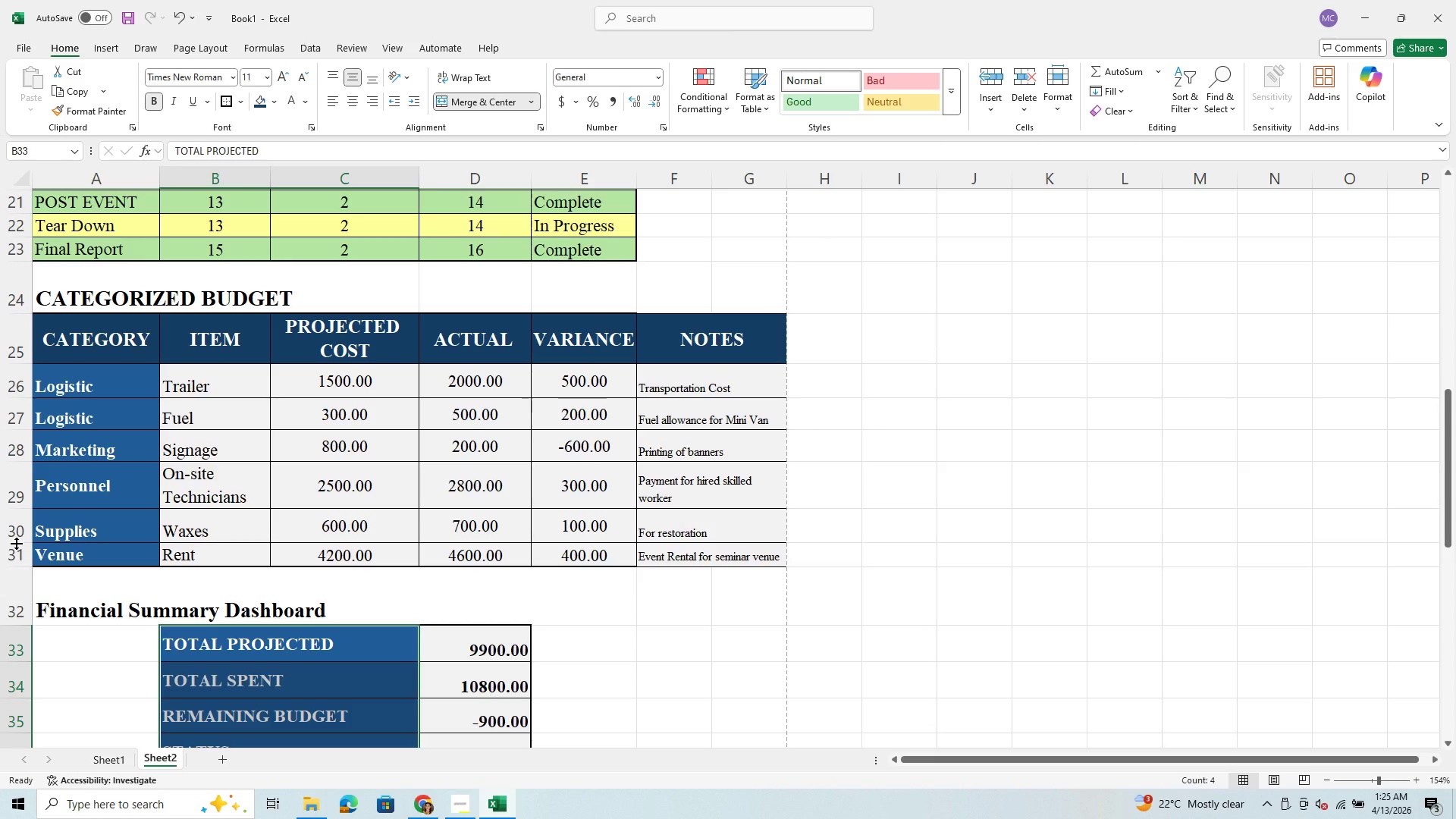 
left_click_drag(start_coordinate=[16, 543], to_coordinate=[24, 534])
 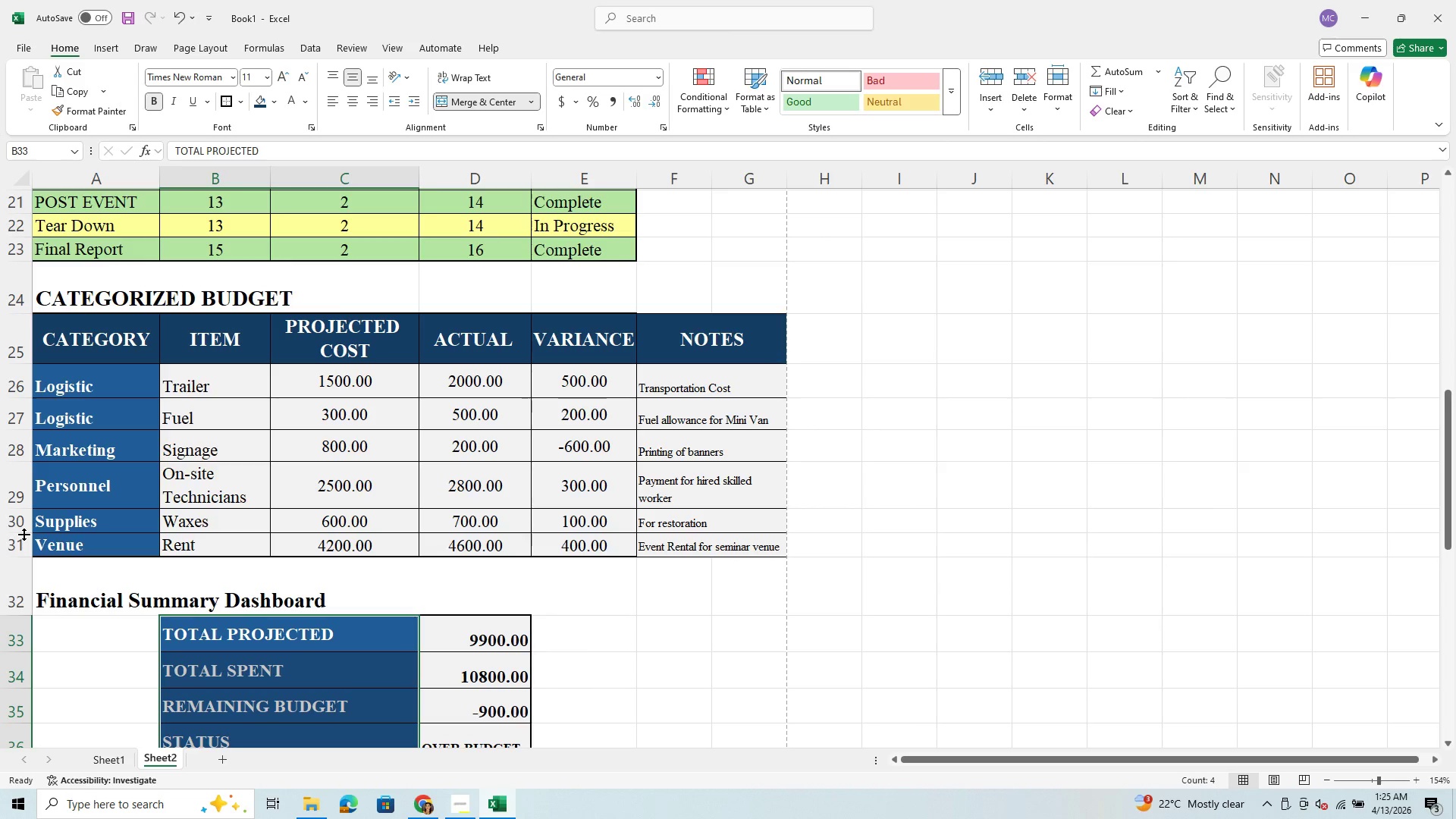 
left_click_drag(start_coordinate=[24, 534], to_coordinate=[20, 541])
 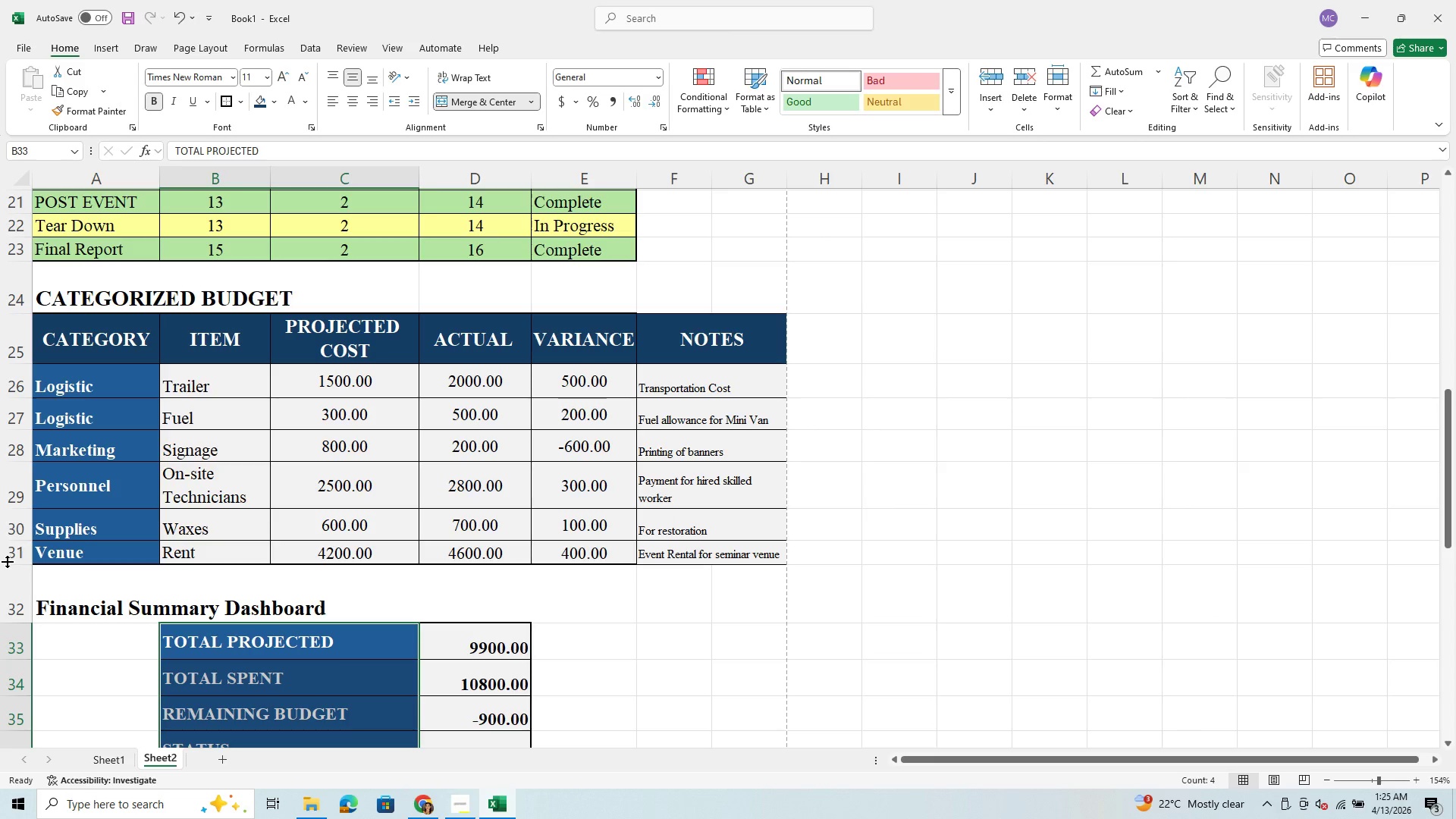 
left_click_drag(start_coordinate=[7, 561], to_coordinate=[13, 572])
 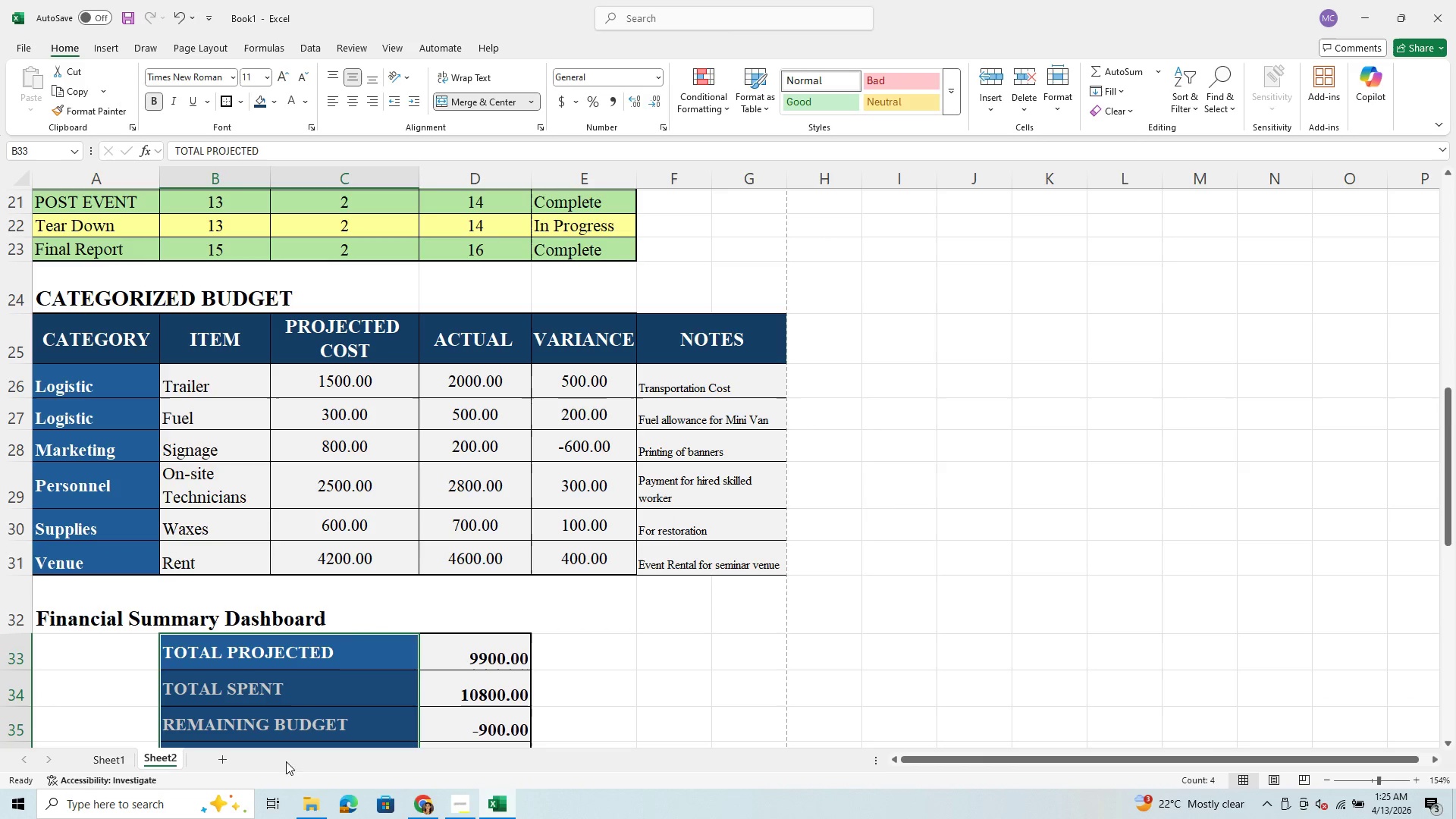 
mouse_move([437, 763])
 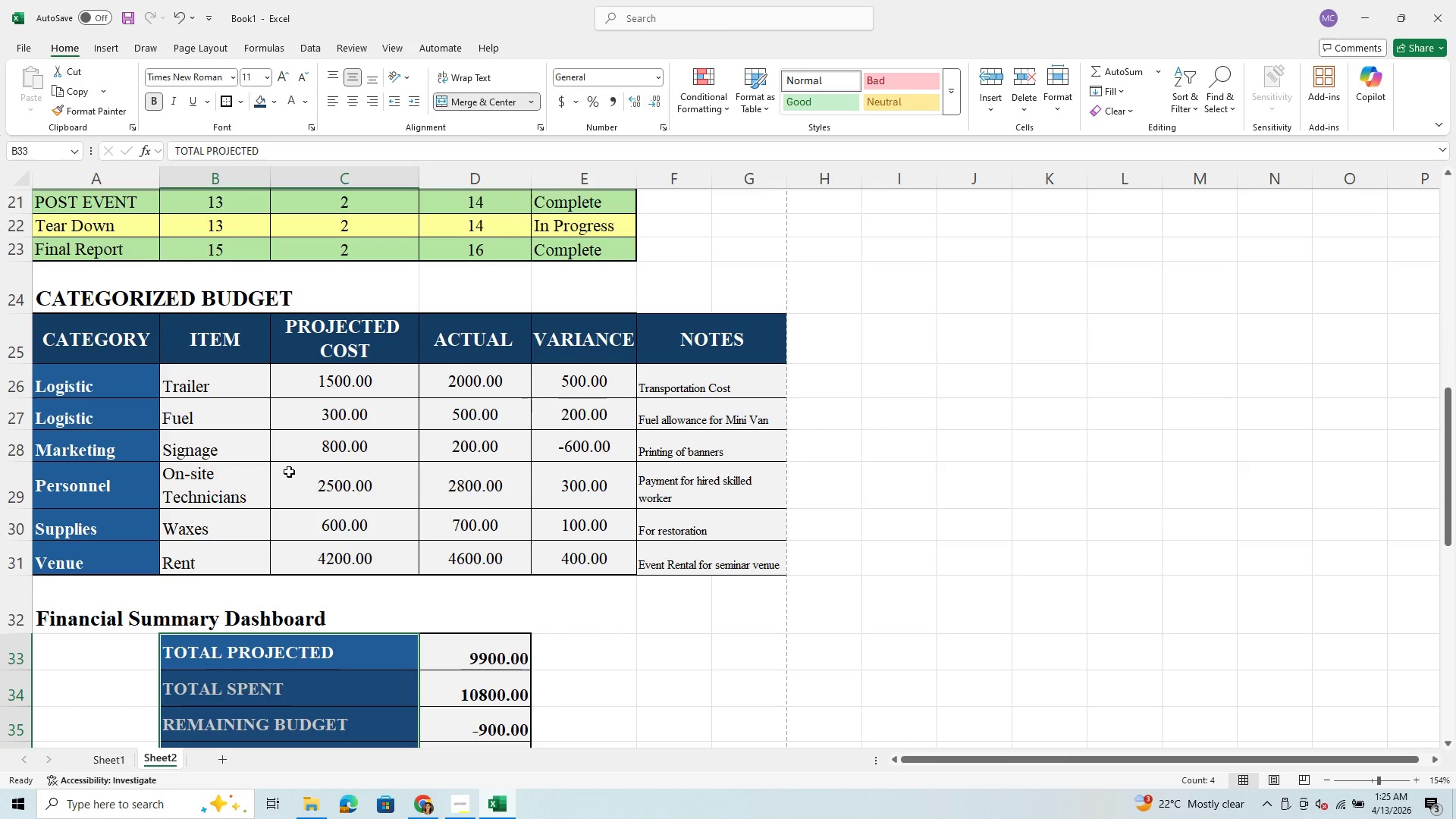 
scroll: coordinate [289, 472], scroll_direction: up, amount: 7.0
 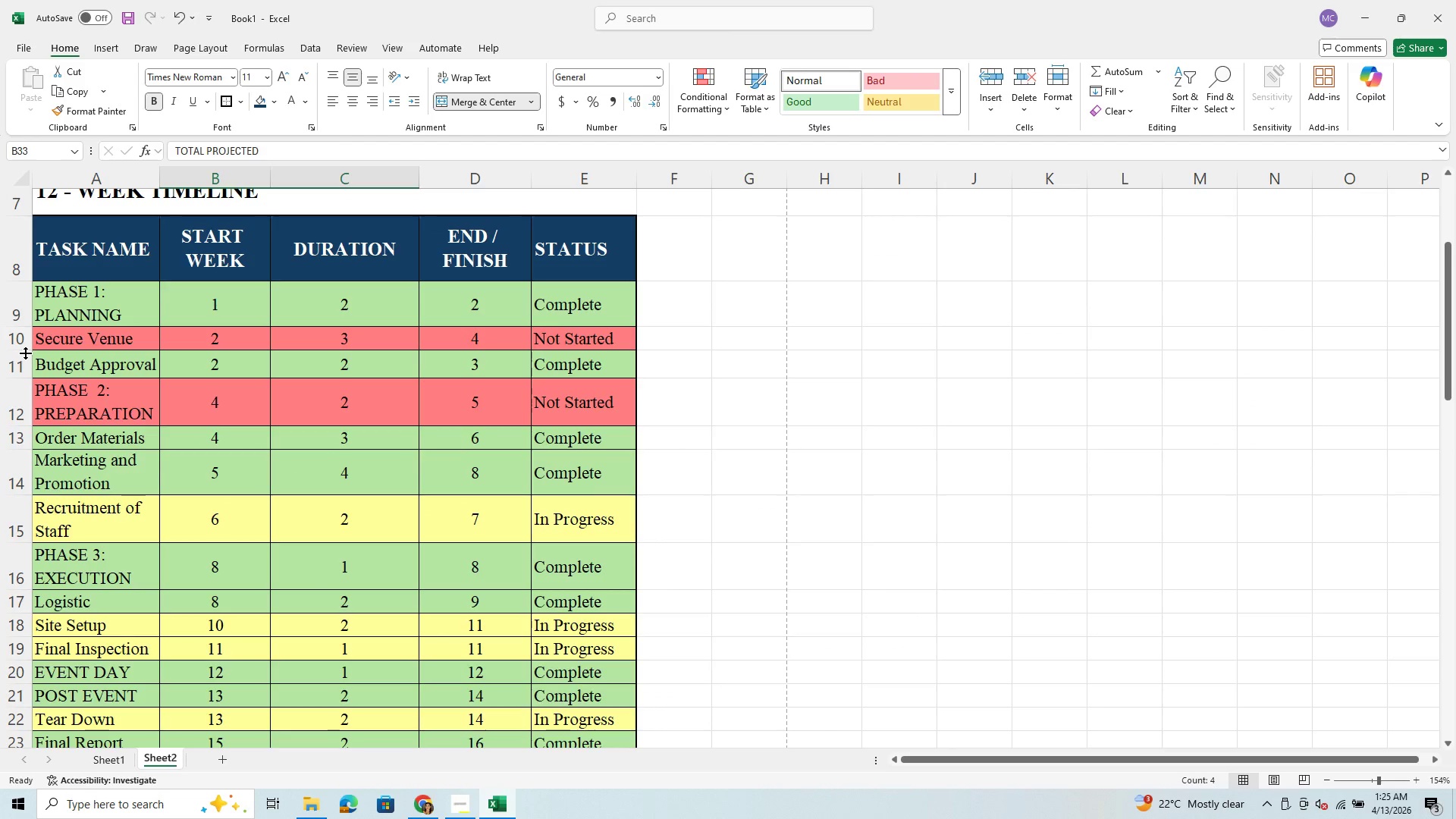 
left_click_drag(start_coordinate=[18, 348], to_coordinate=[18, 353])
 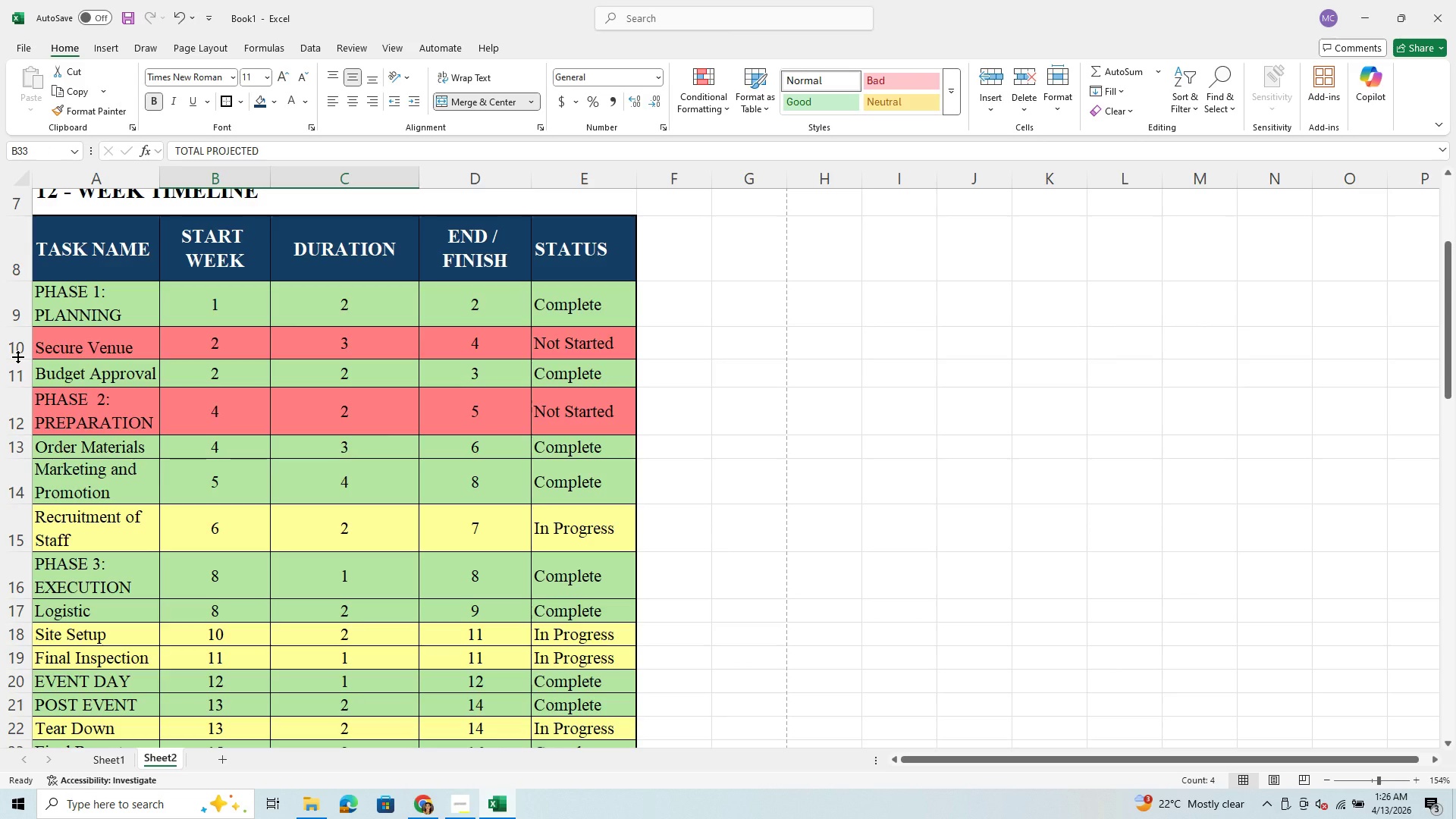 
left_click_drag(start_coordinate=[14, 386], to_coordinate=[14, 394])
 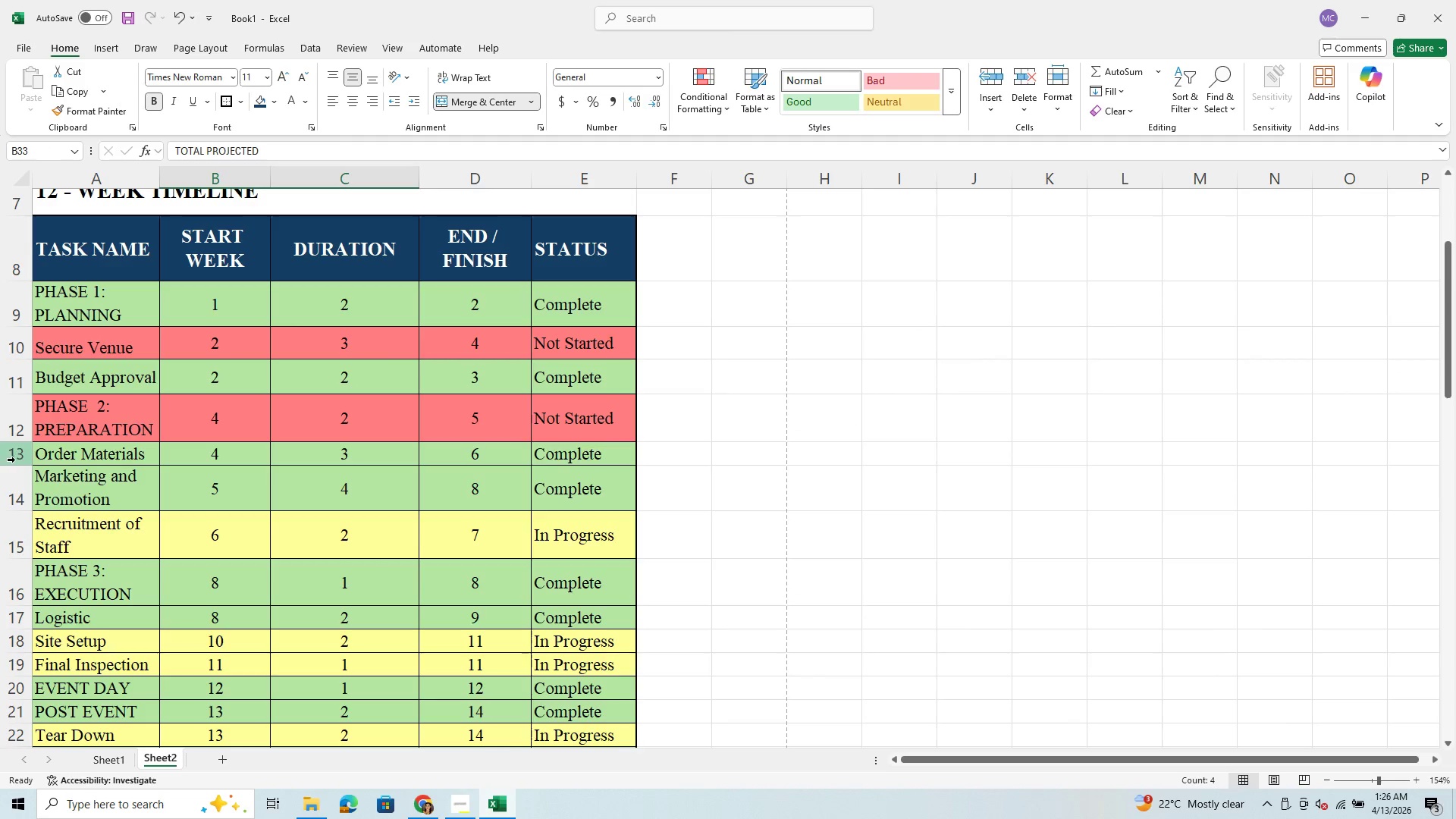 
left_click_drag(start_coordinate=[17, 464], to_coordinate=[17, 472])
 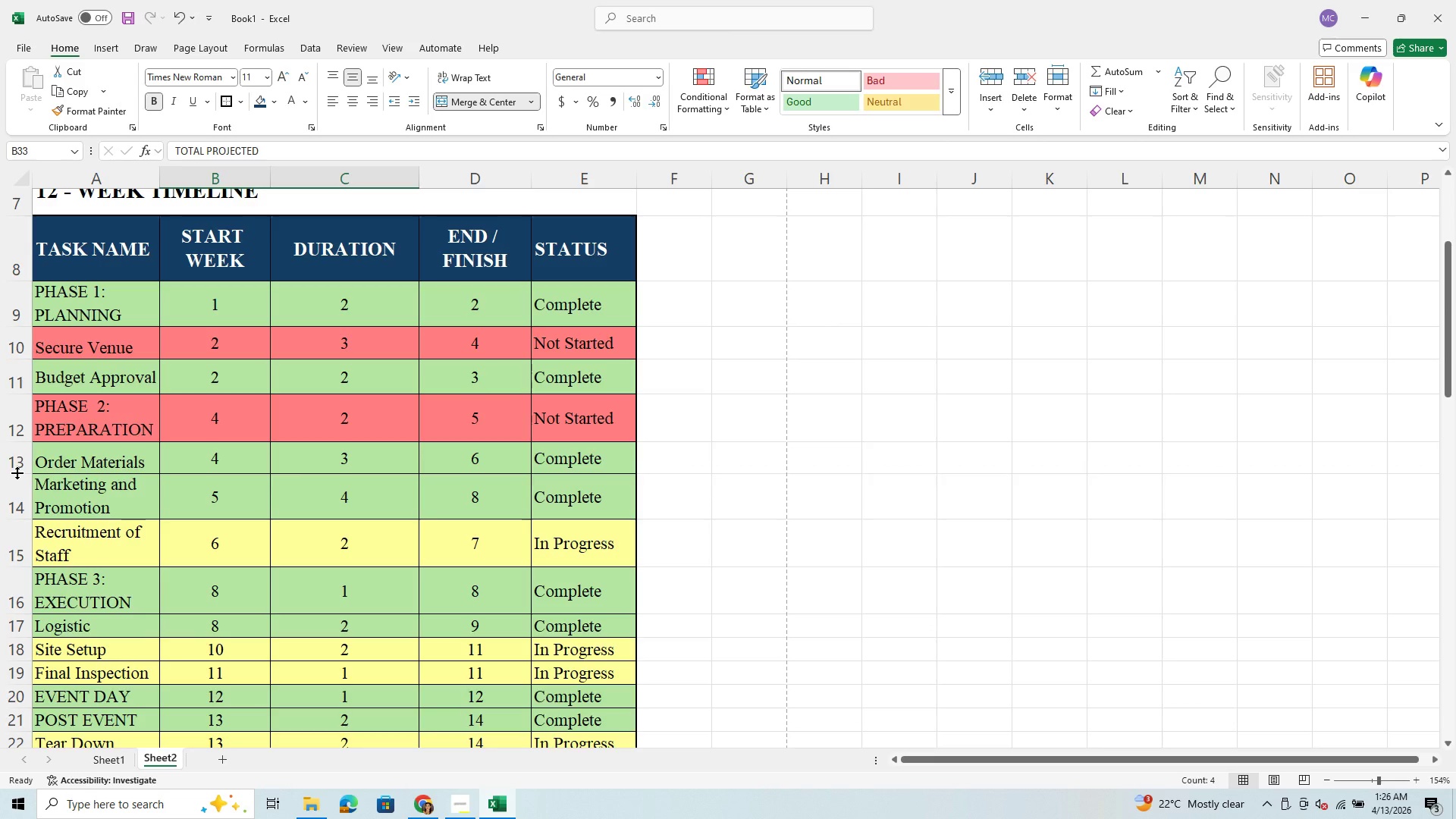 
left_click_drag(start_coordinate=[17, 472], to_coordinate=[16, 476])
 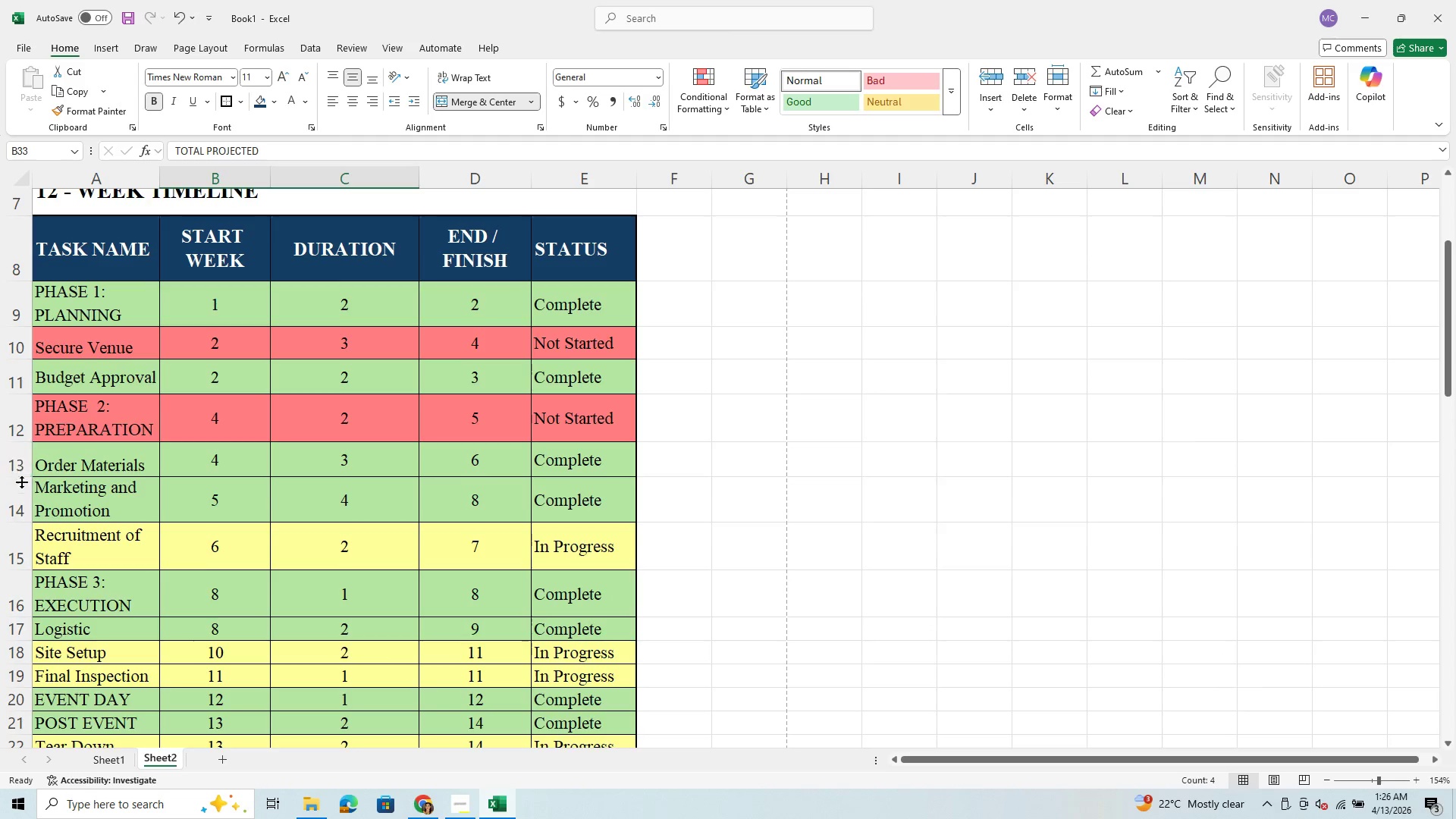 
scroll: coordinate [21, 491], scroll_direction: down, amount: 3.0
 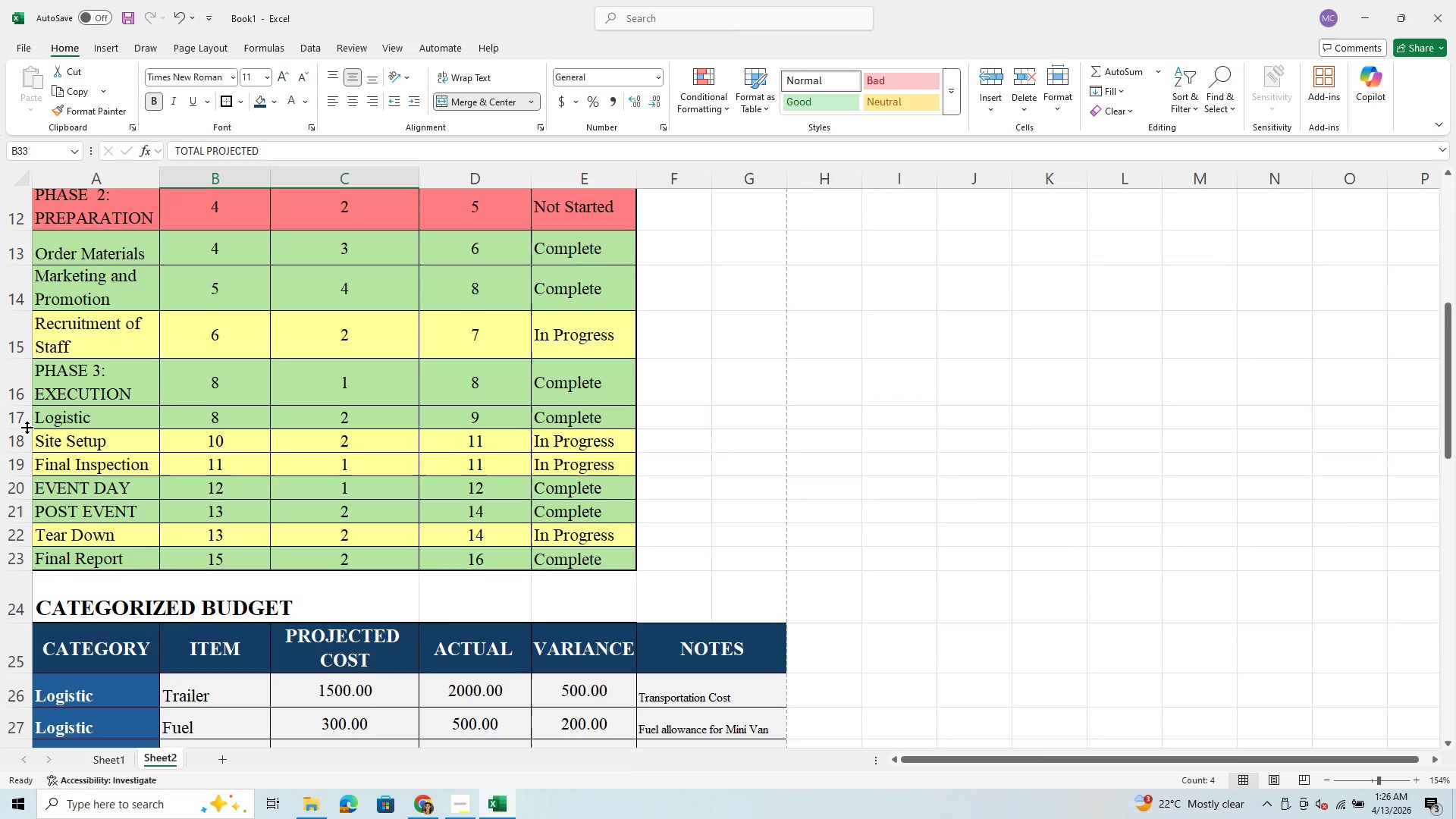 
left_click_drag(start_coordinate=[24, 430], to_coordinate=[20, 438])
 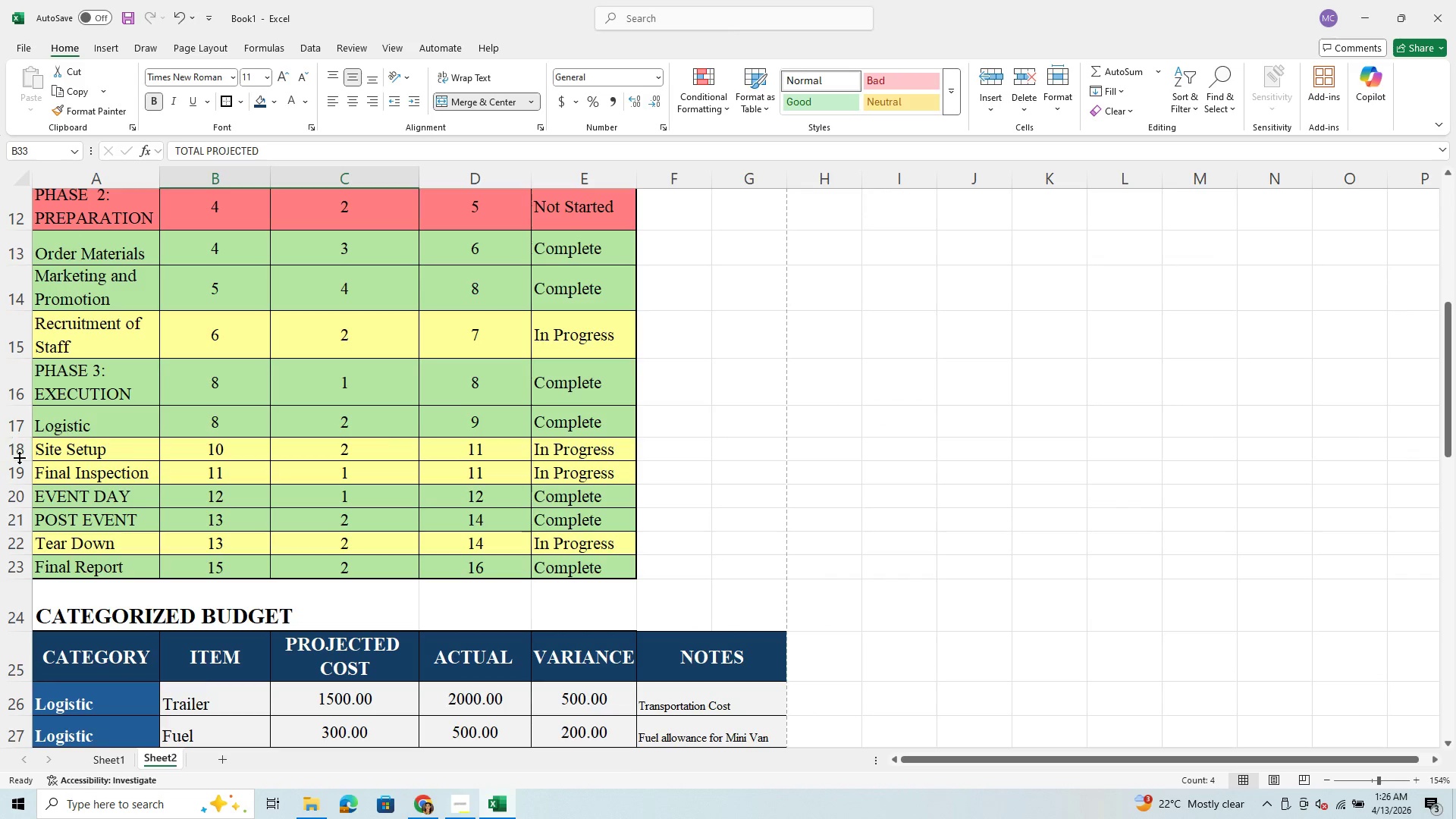 
left_click_drag(start_coordinate=[19, 457], to_coordinate=[19, 466])
 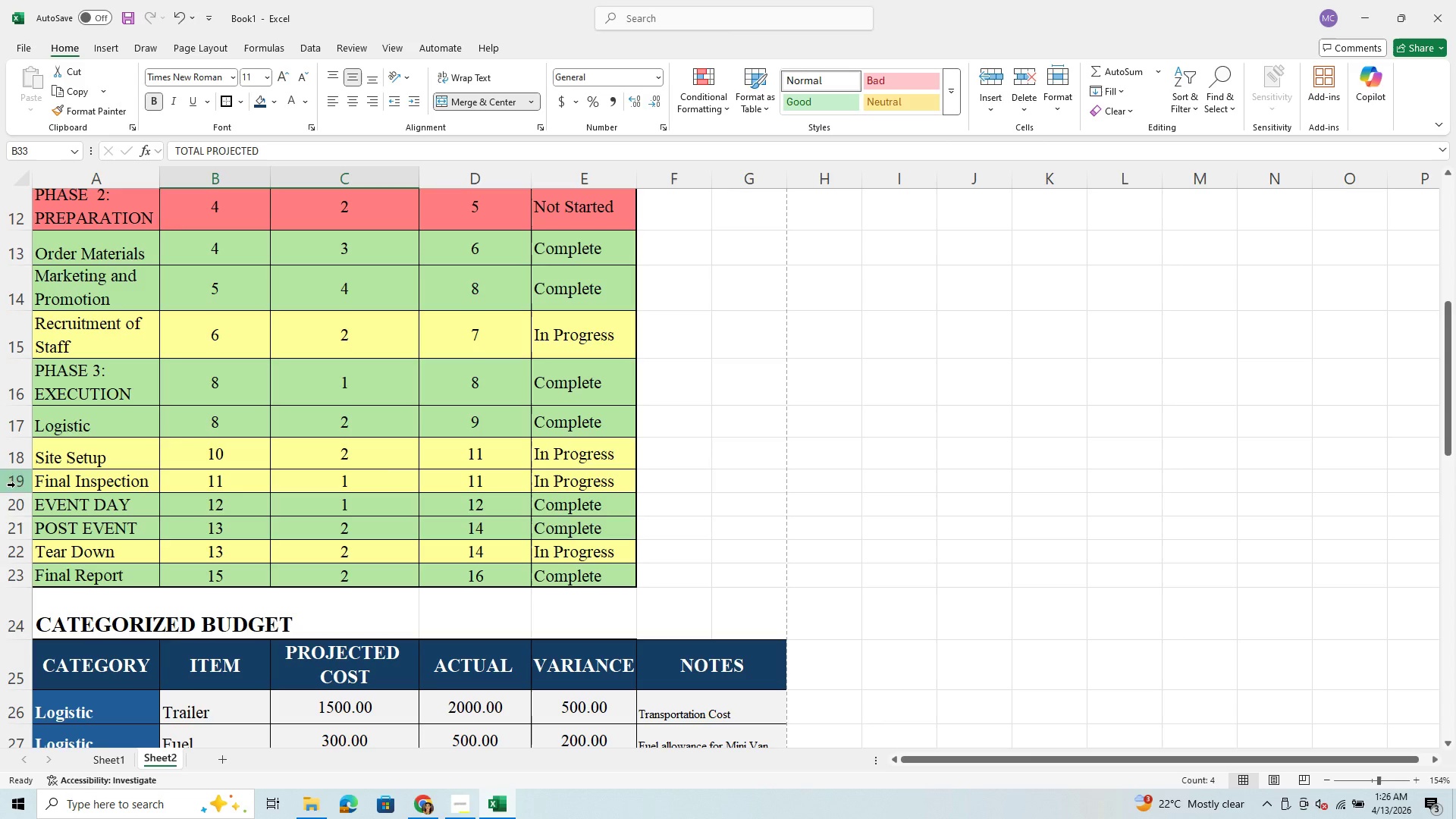 
left_click_drag(start_coordinate=[14, 491], to_coordinate=[14, 499])
 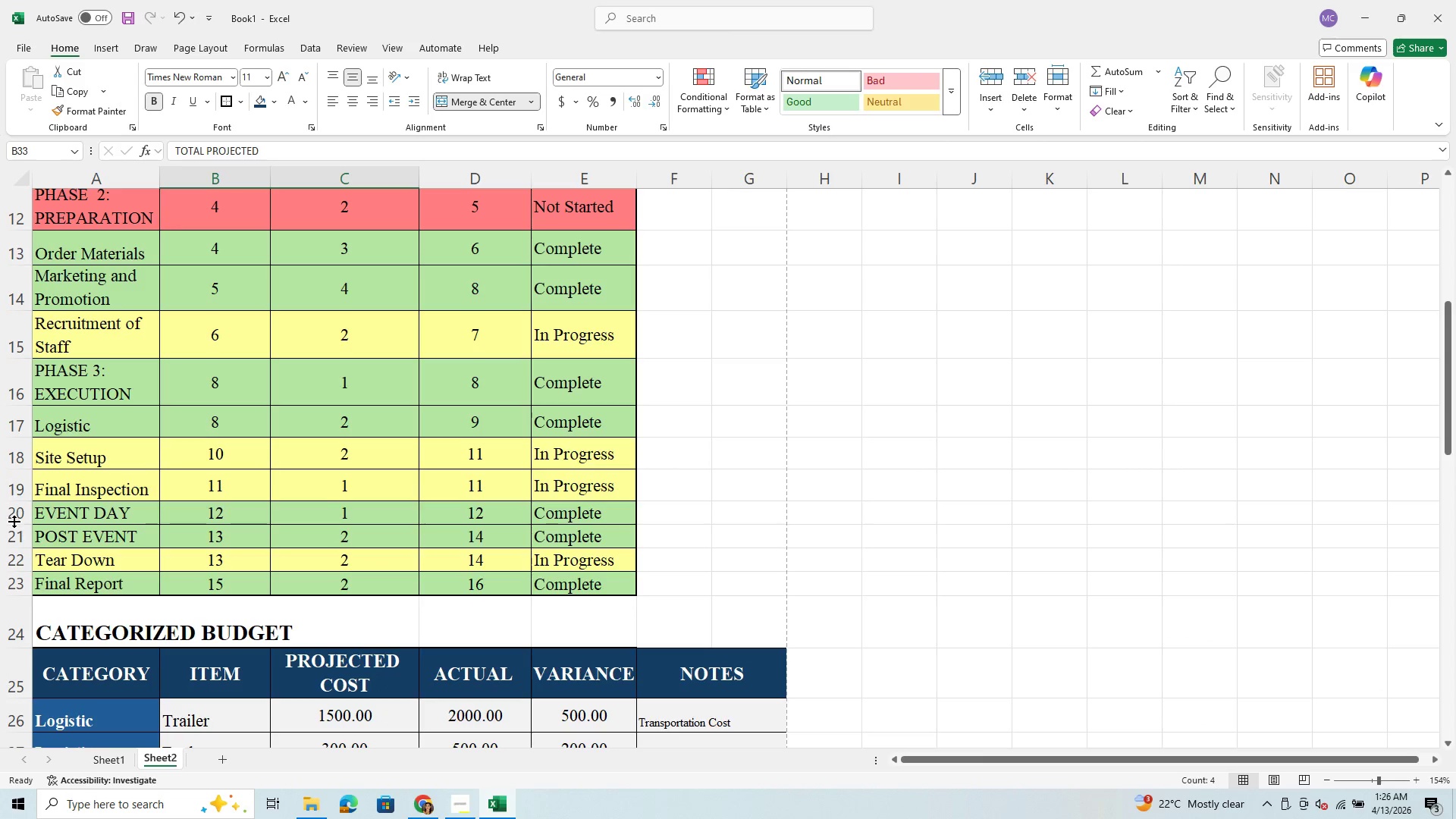 
left_click_drag(start_coordinate=[14, 523], to_coordinate=[14, 529])
 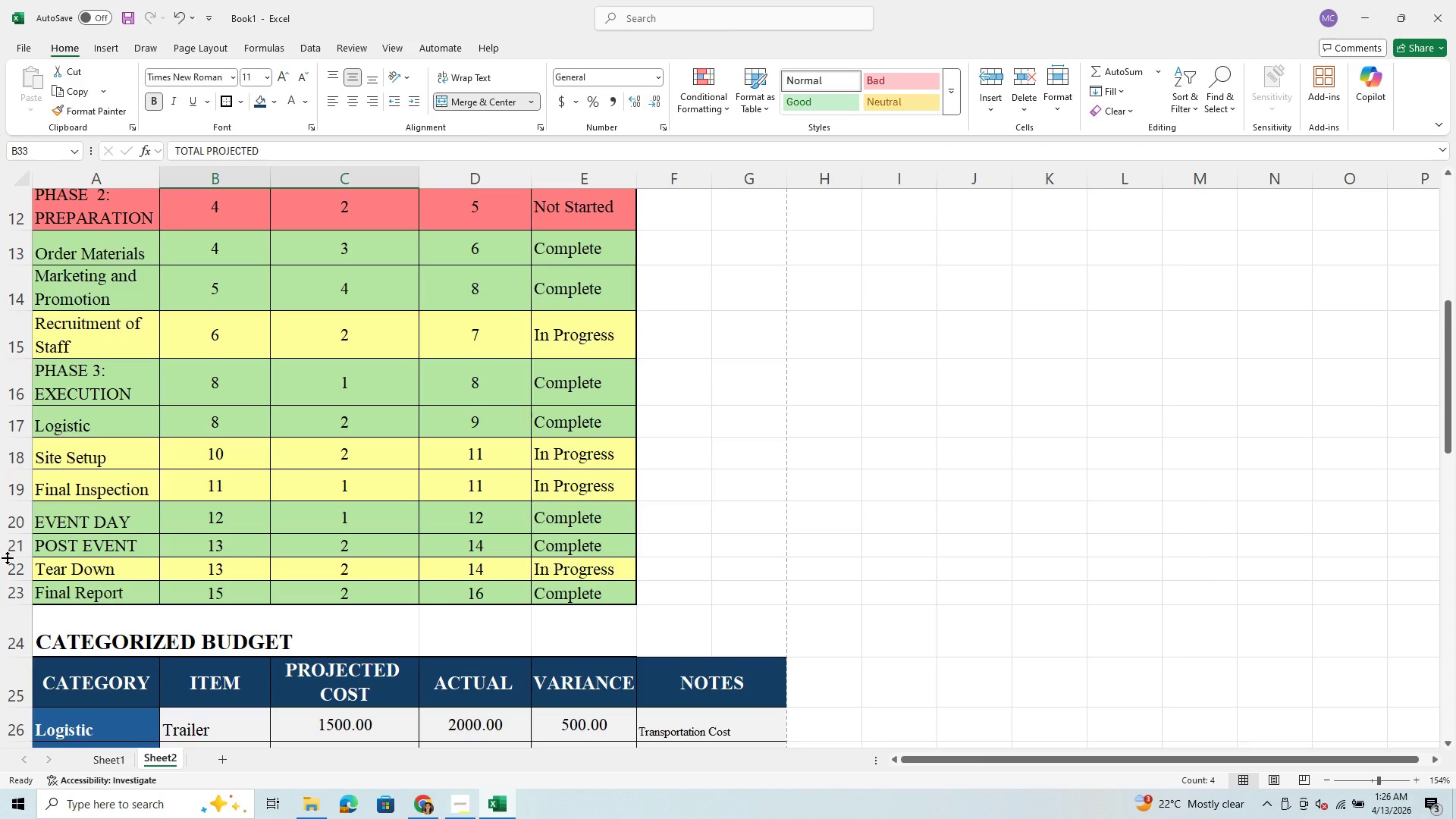 
wait(5.12)
 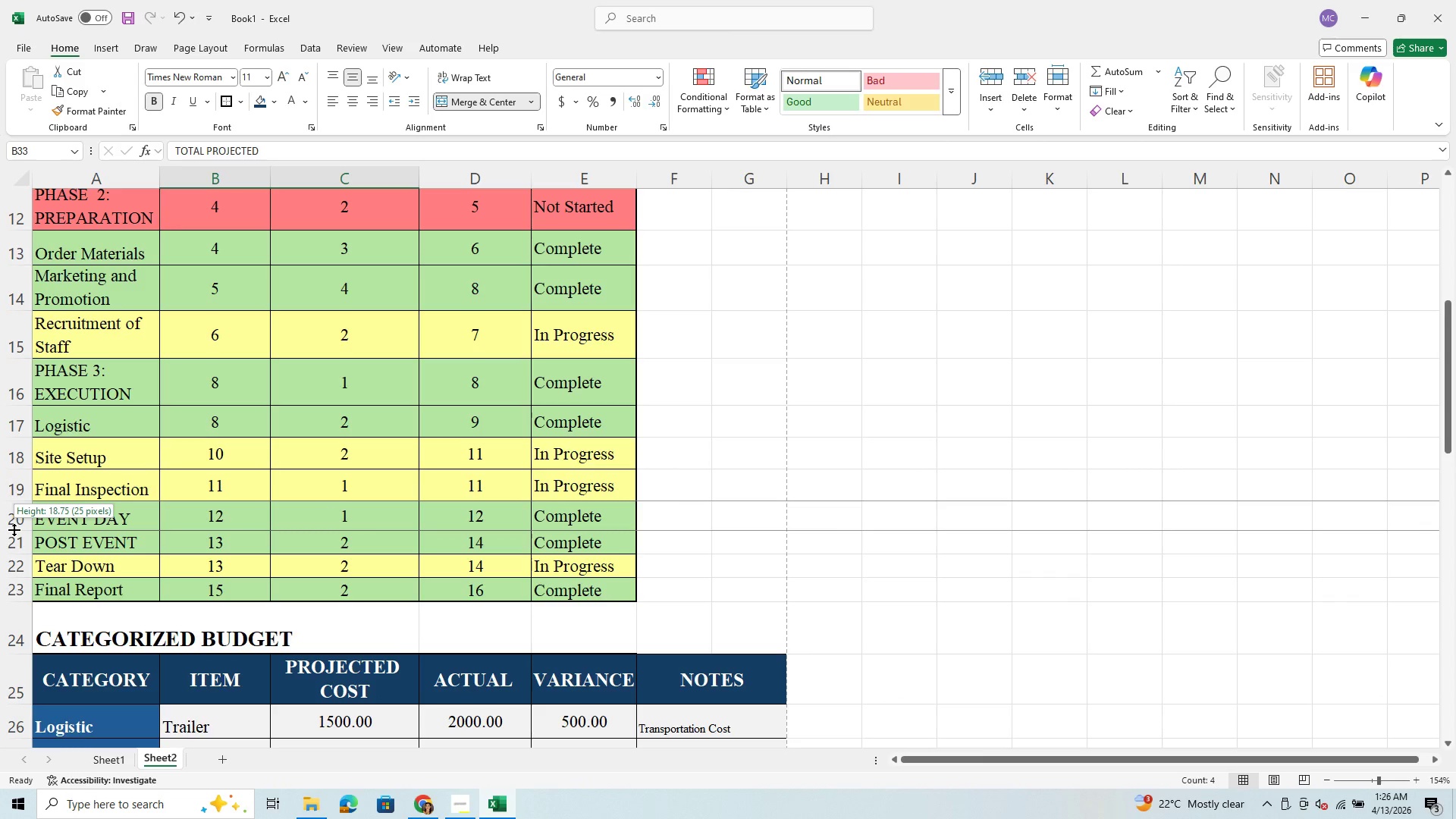 
left_click_drag(start_coordinate=[12, 557], to_coordinate=[14, 564])
 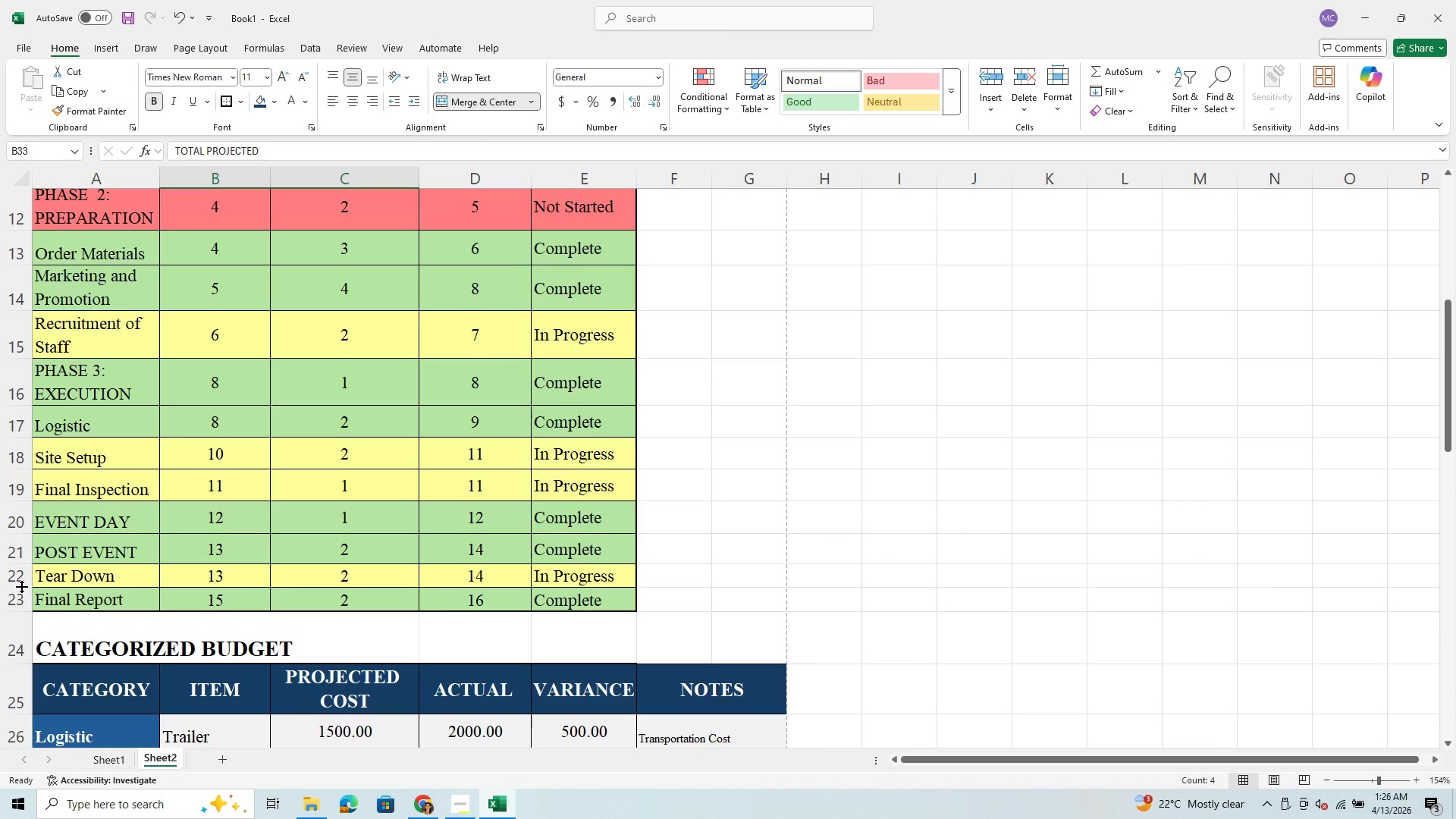 
left_click_drag(start_coordinate=[23, 585], to_coordinate=[17, 598])
 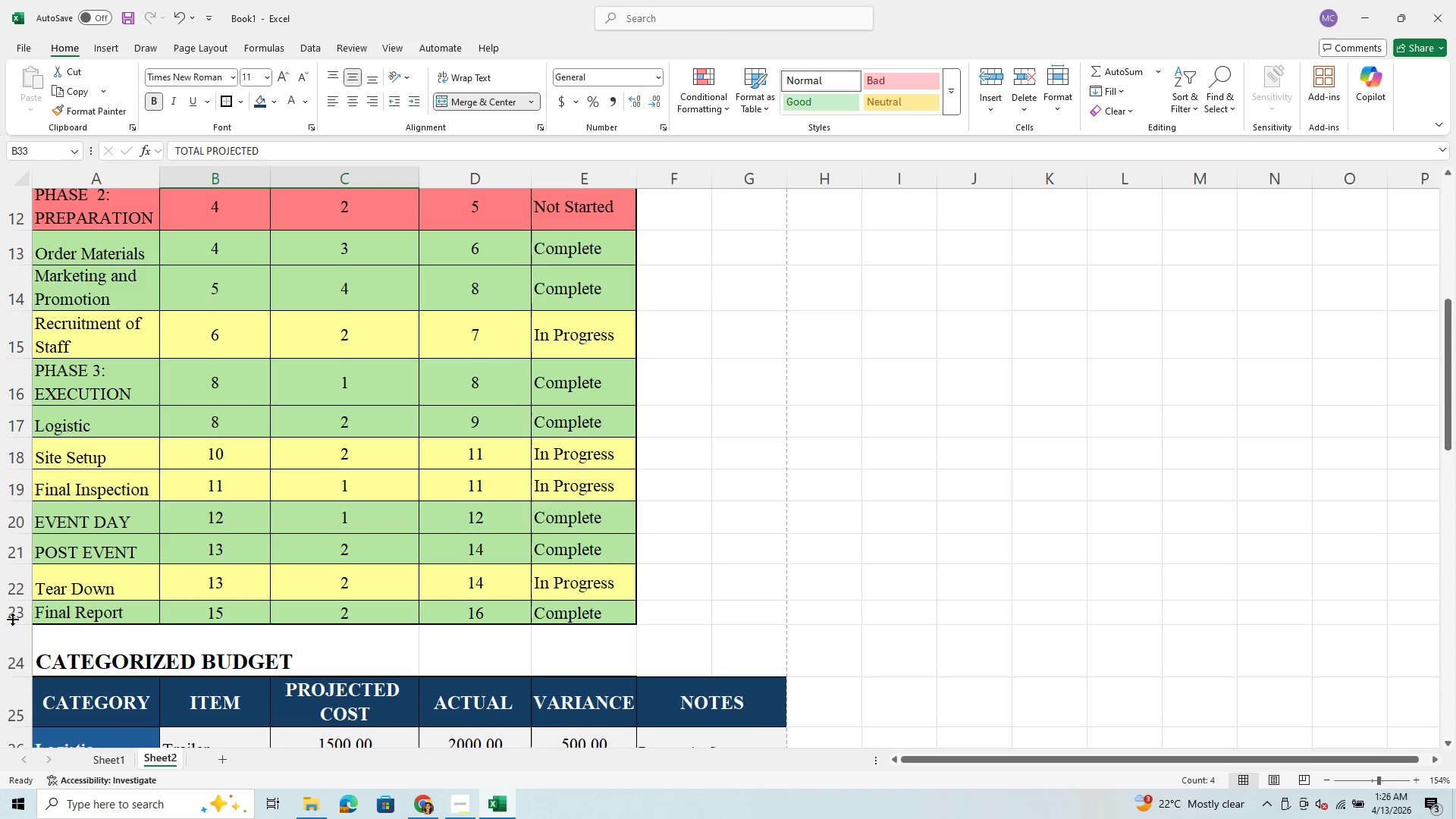 
left_click_drag(start_coordinate=[12, 619], to_coordinate=[12, 627])
 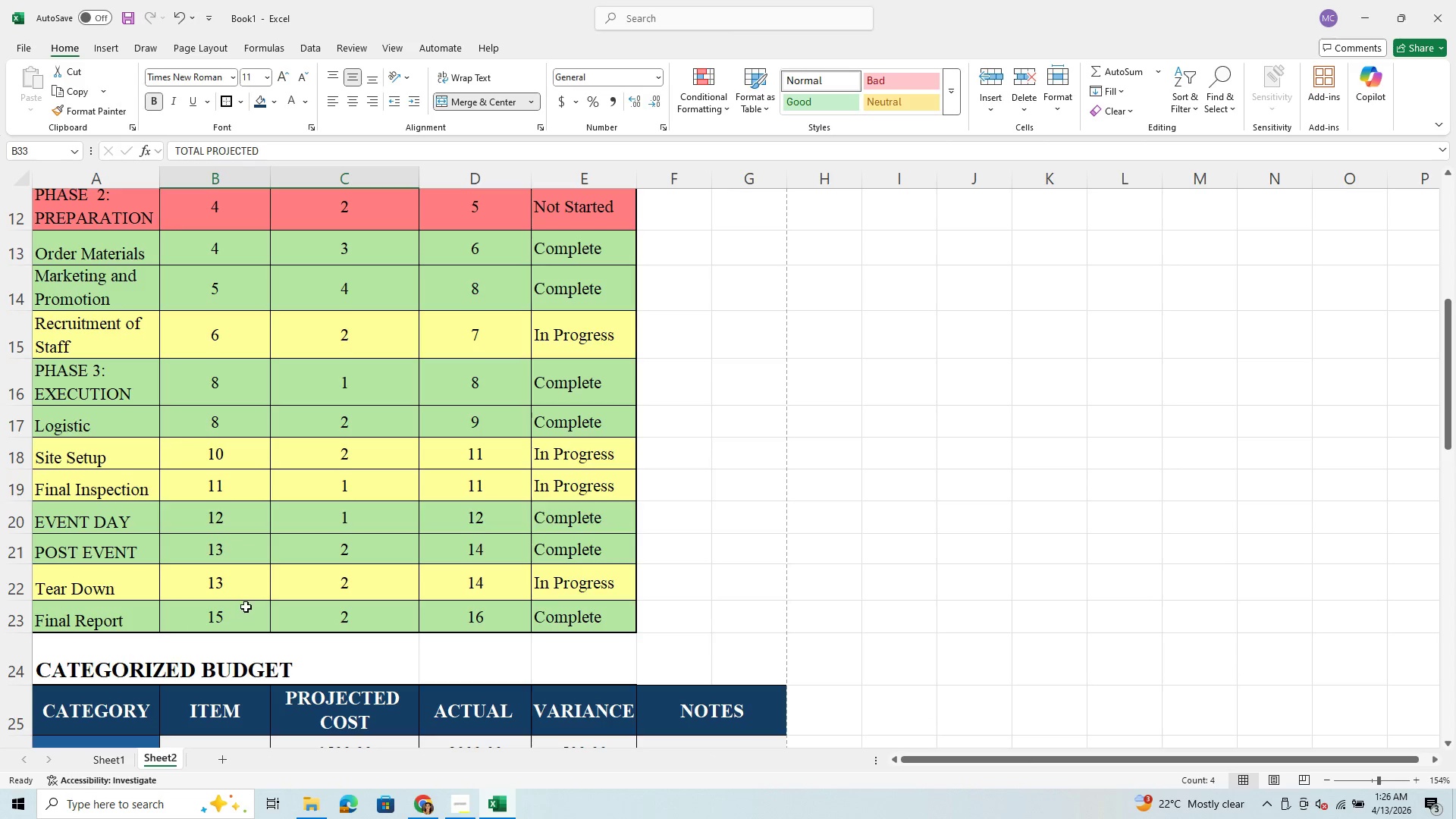 
scroll: coordinate [247, 604], scroll_direction: up, amount: 6.0
 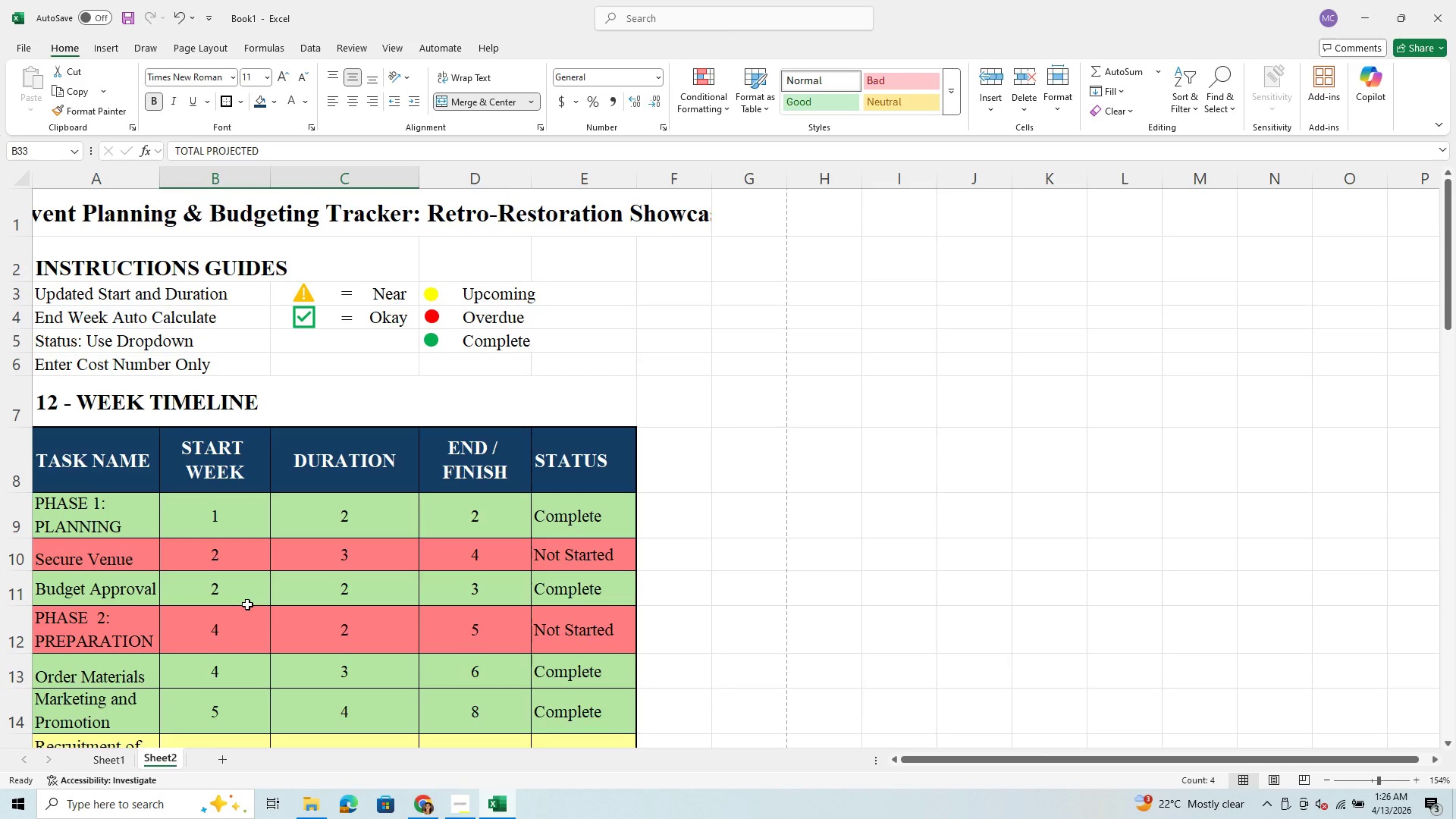 
left_click([582, 460])
 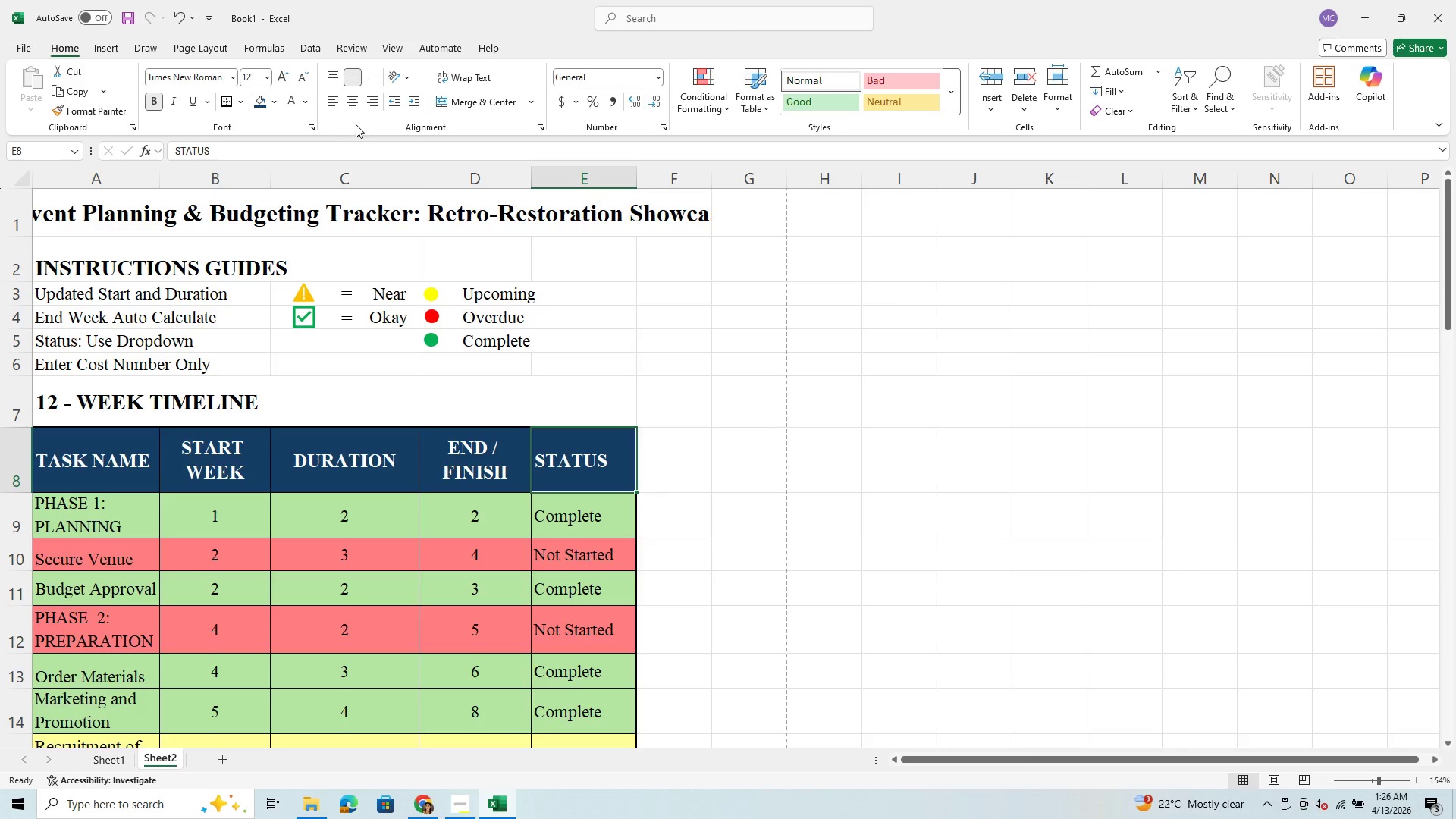 
left_click([354, 102])
 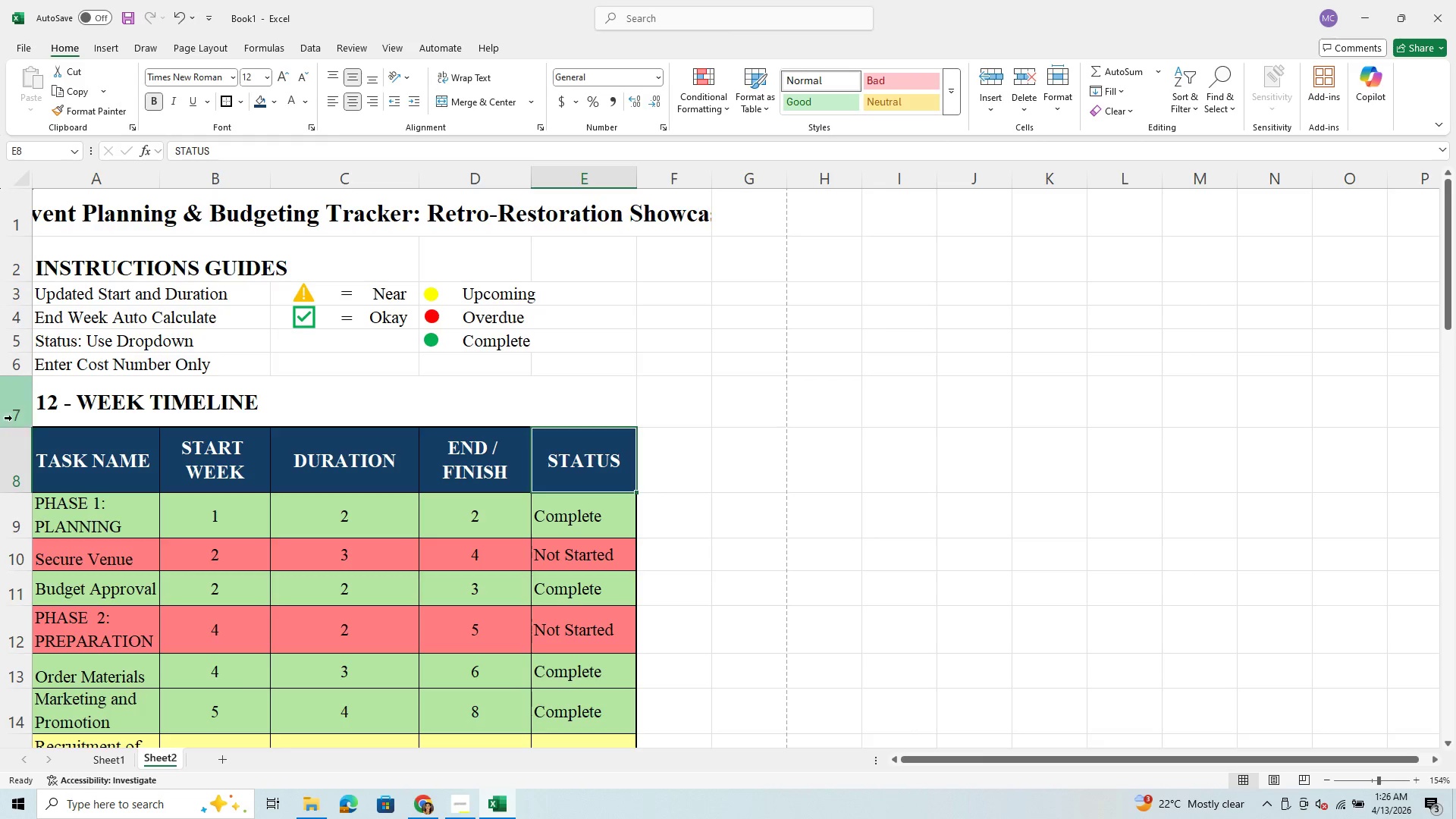 
wait(5.09)
 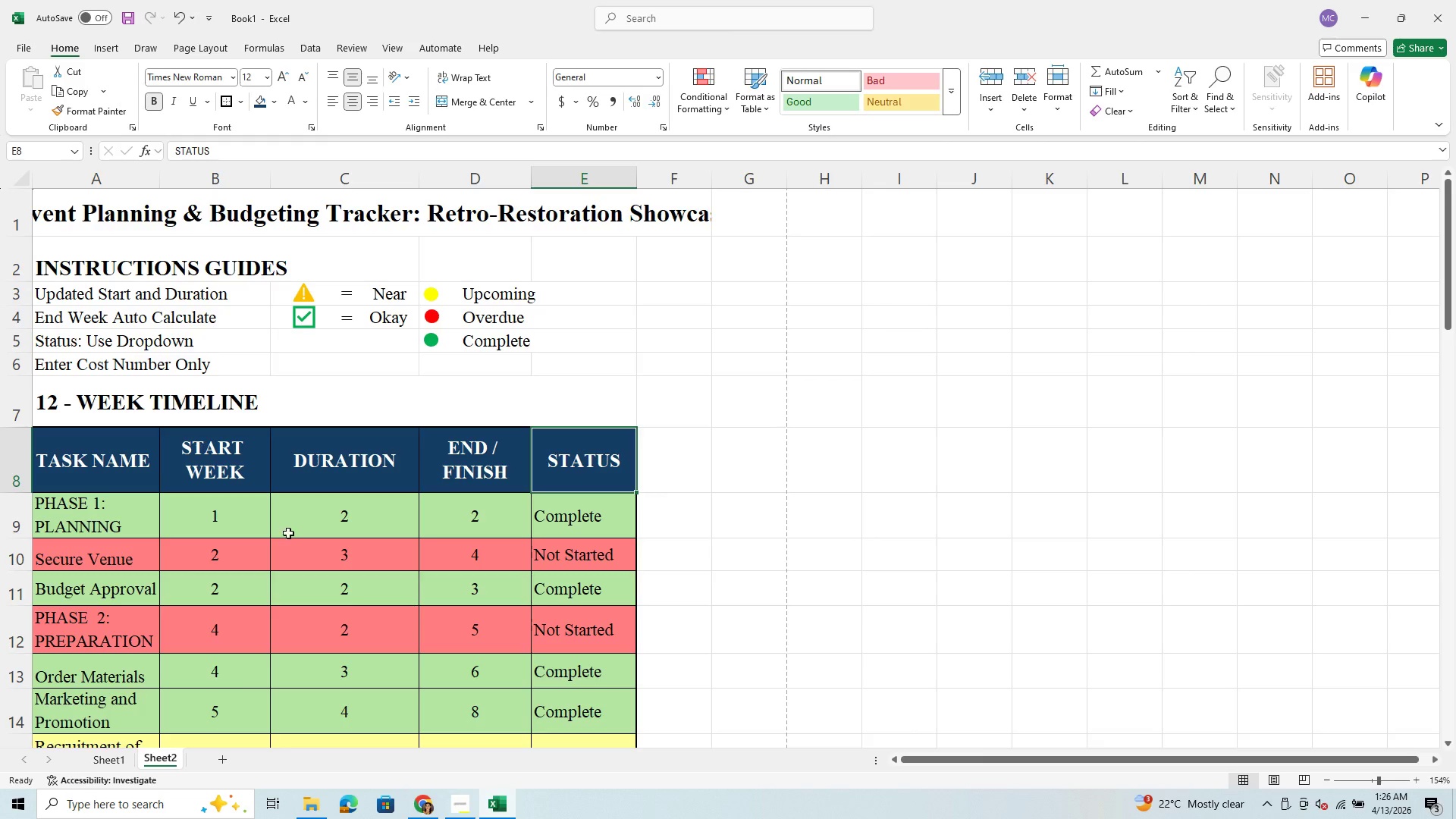 
left_click_drag(start_coordinate=[14, 427], to_coordinate=[24, 444])
 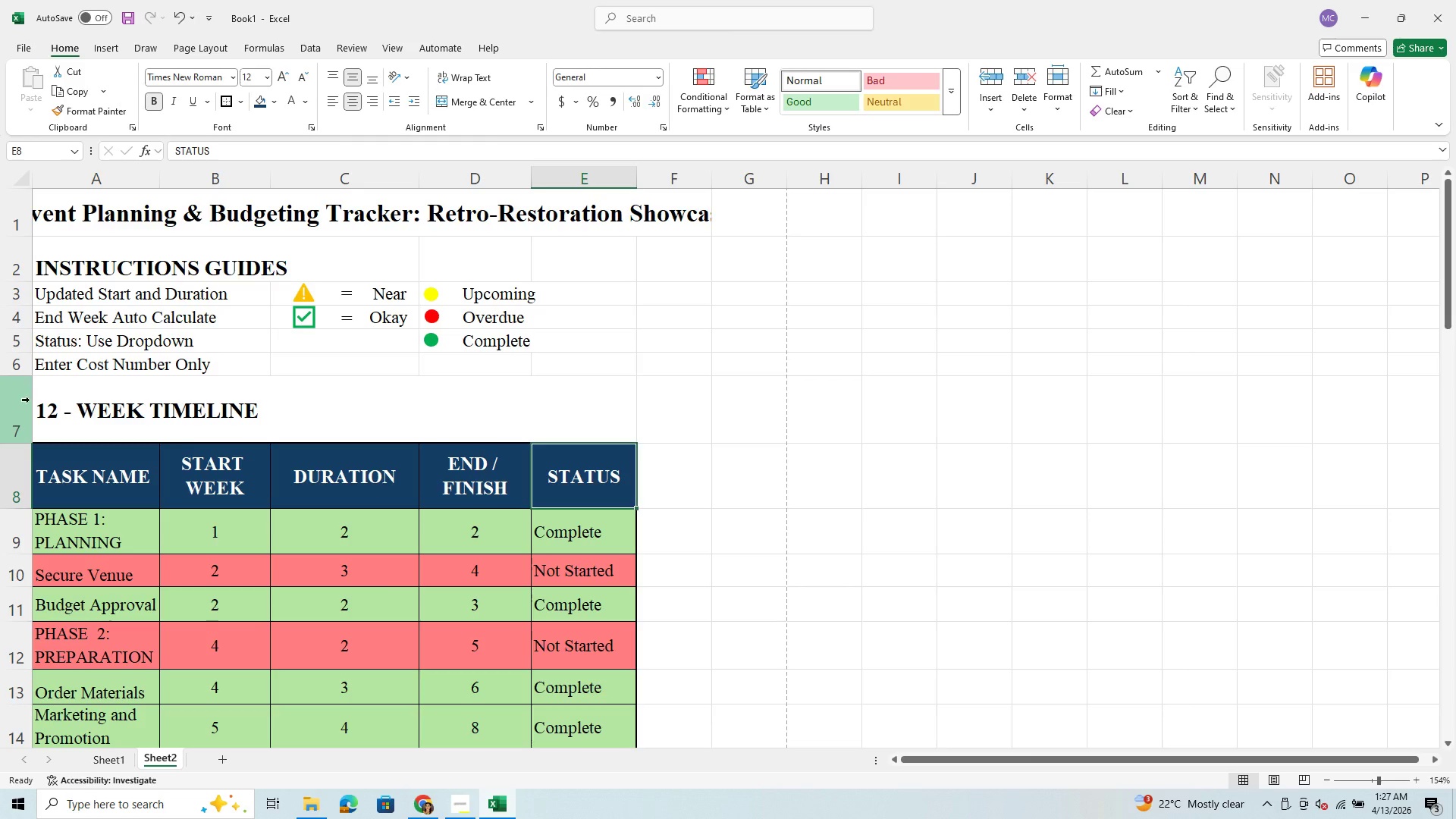 
left_click_drag(start_coordinate=[25, 441], to_coordinate=[23, 456])
 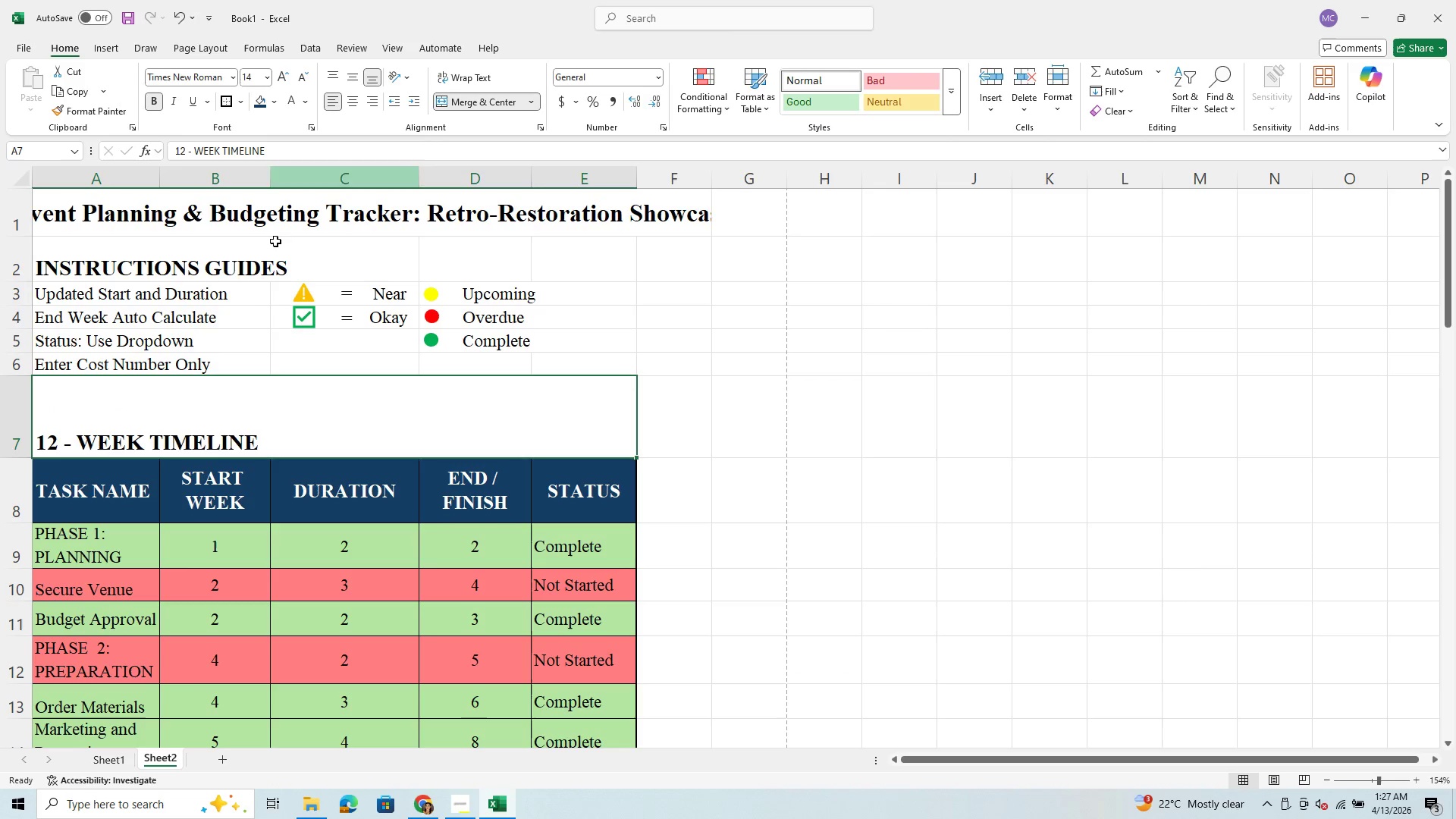 
wait(6.95)
 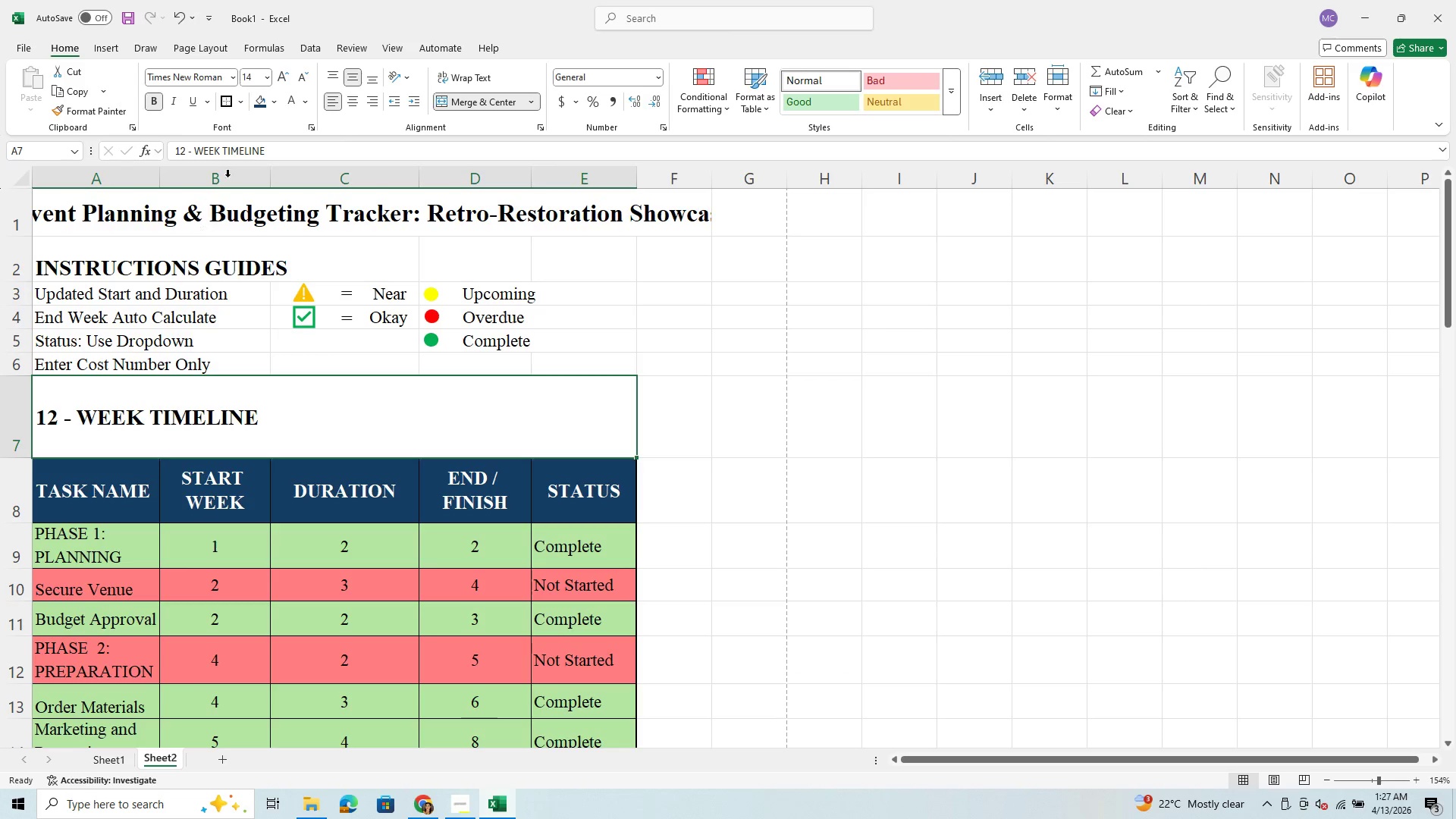 
scroll: coordinate [206, 456], scroll_direction: up, amount: 2.0
 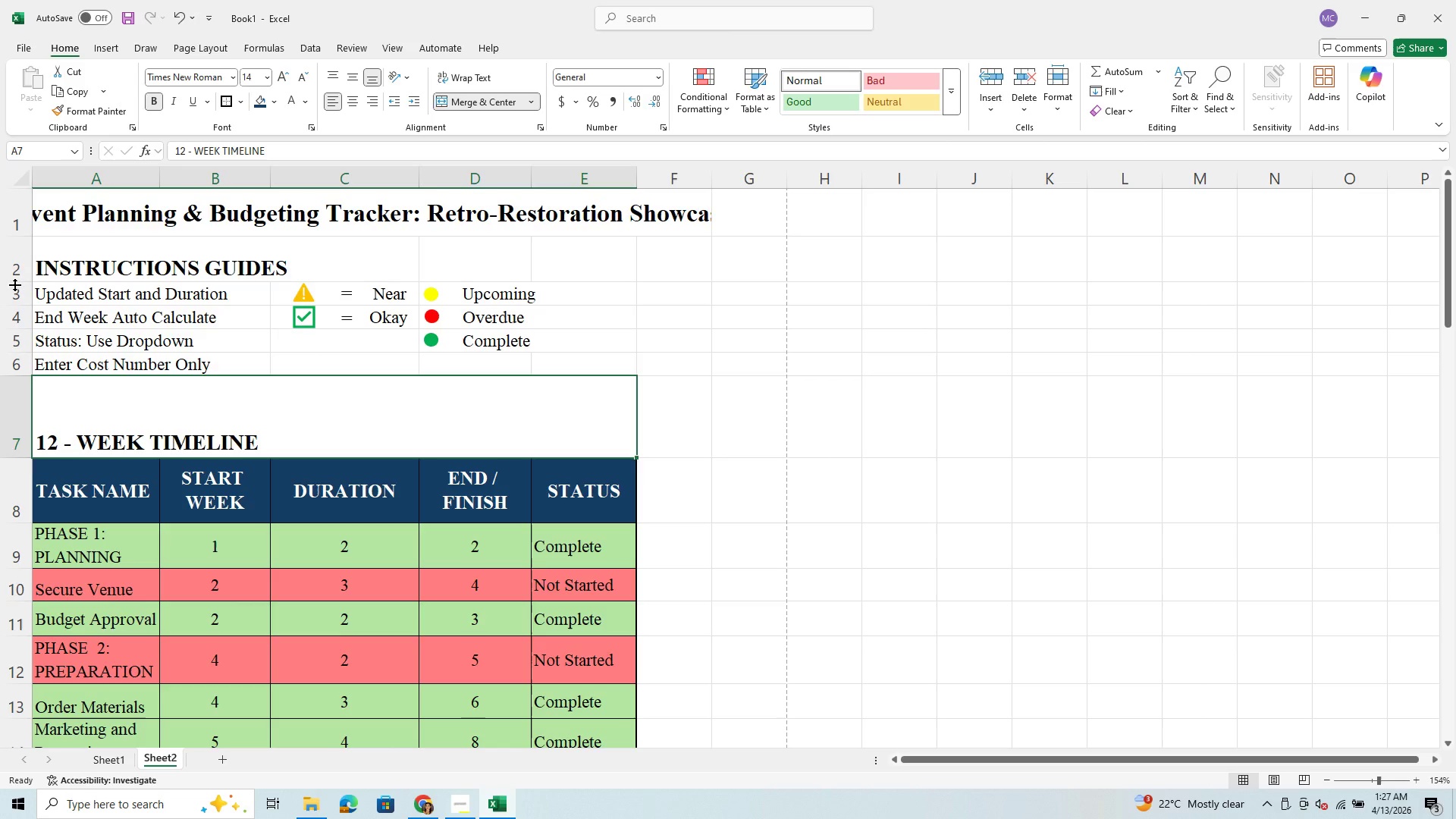 
left_click_drag(start_coordinate=[18, 279], to_coordinate=[17, 290])
 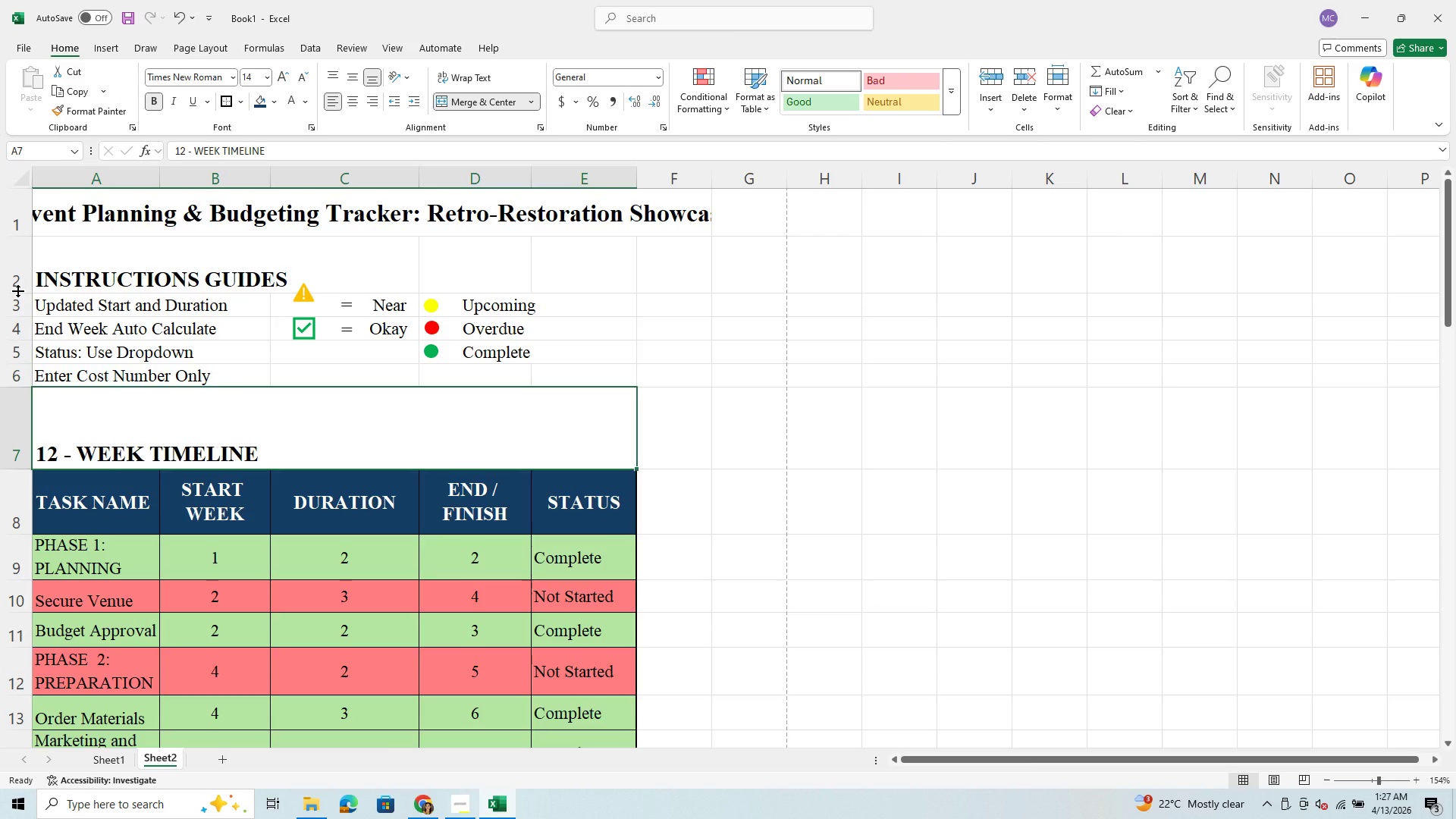 
left_click_drag(start_coordinate=[17, 290], to_coordinate=[17, 296])
 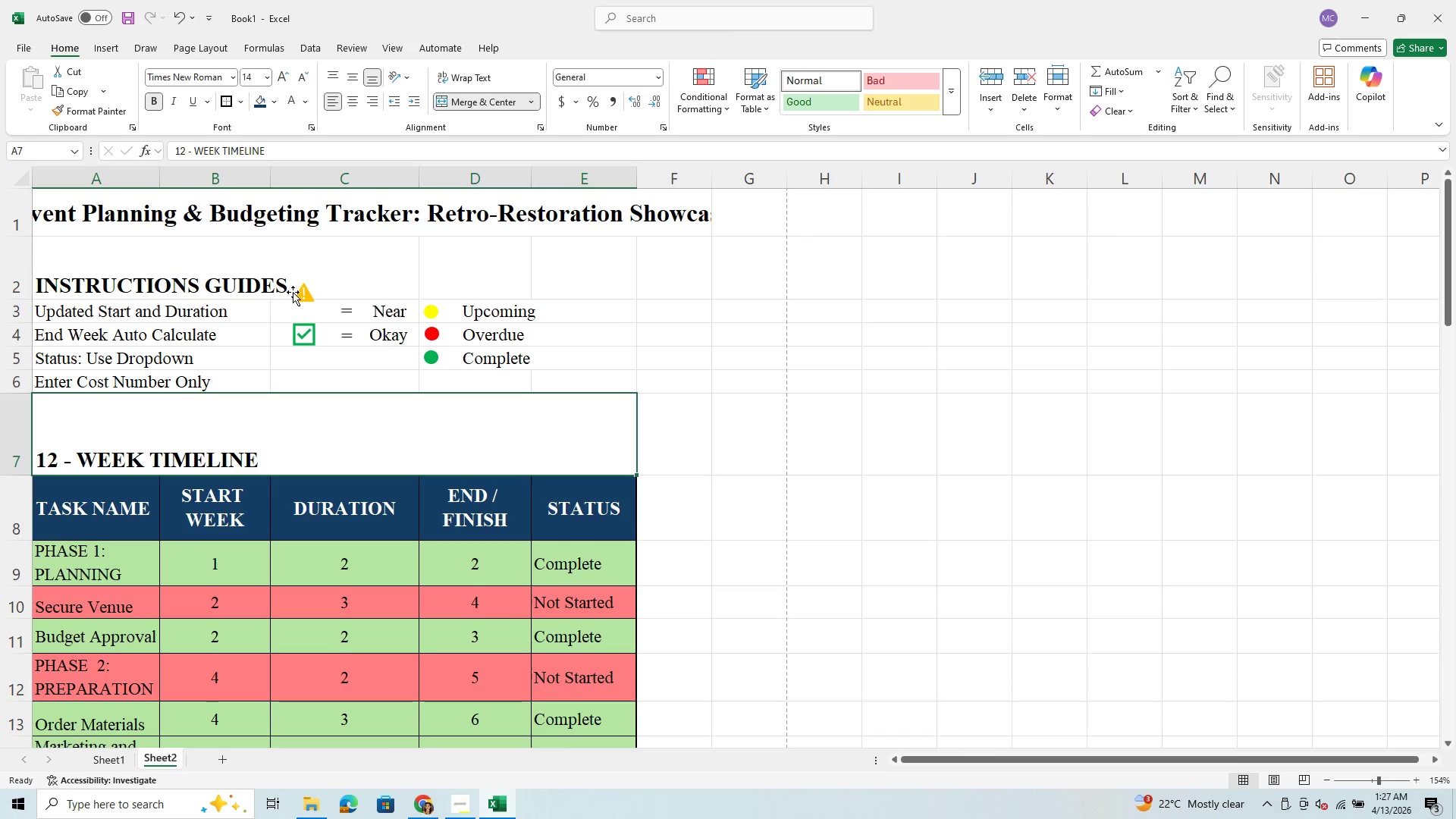 
left_click_drag(start_coordinate=[305, 295], to_coordinate=[304, 312])
 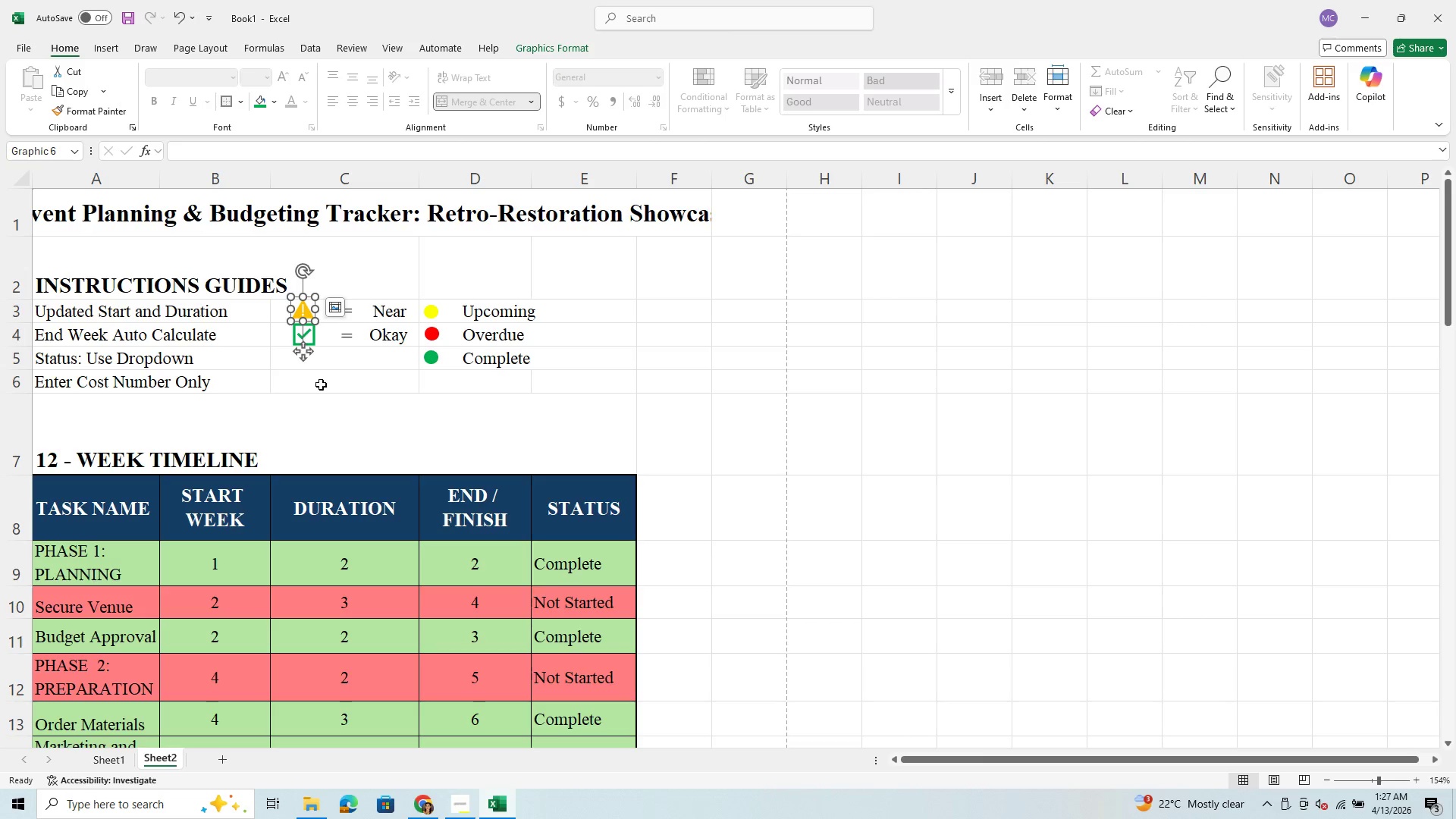 
left_click([322, 381])
 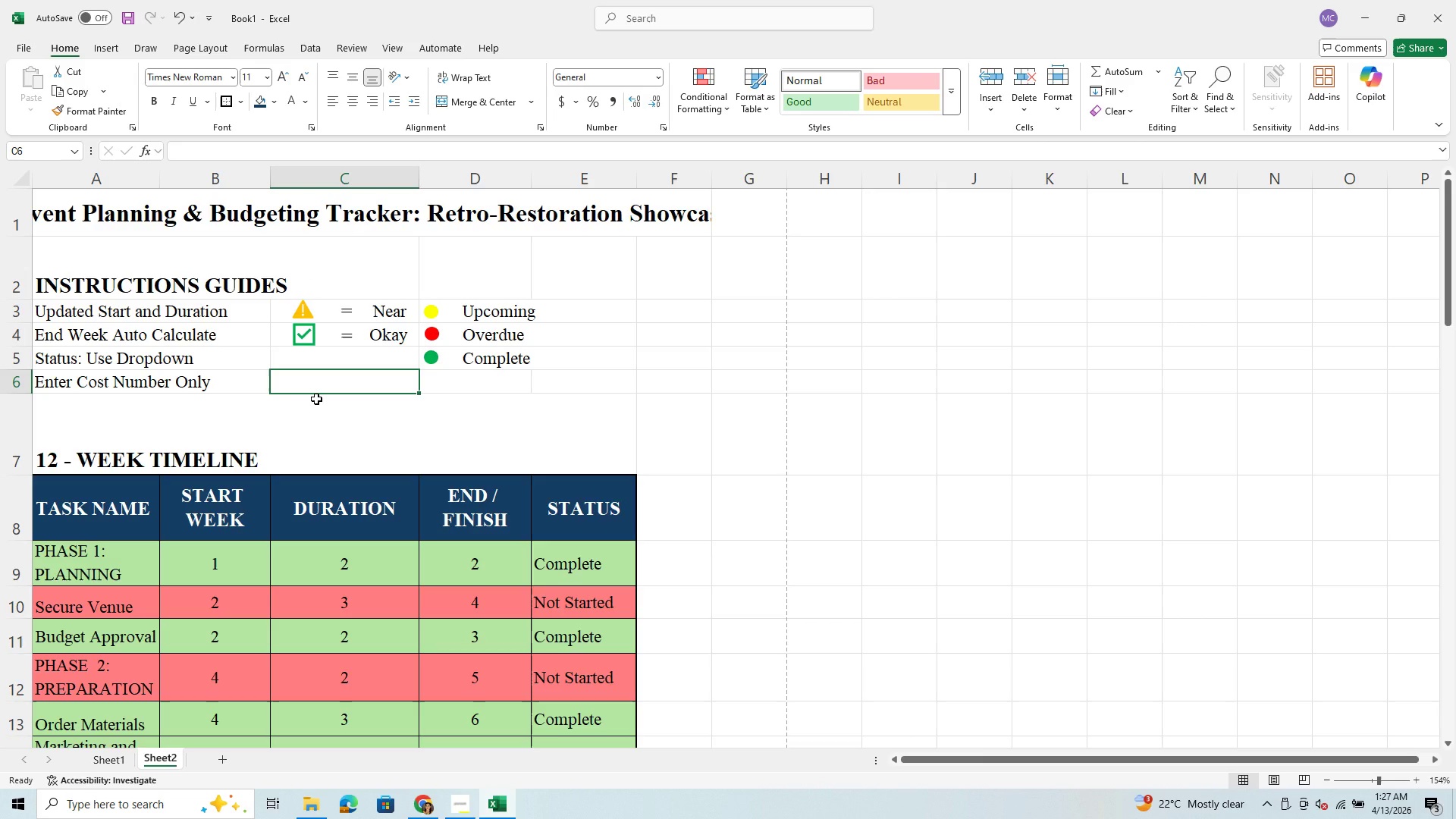 
scroll: coordinate [316, 399], scroll_direction: down, amount: 8.0
 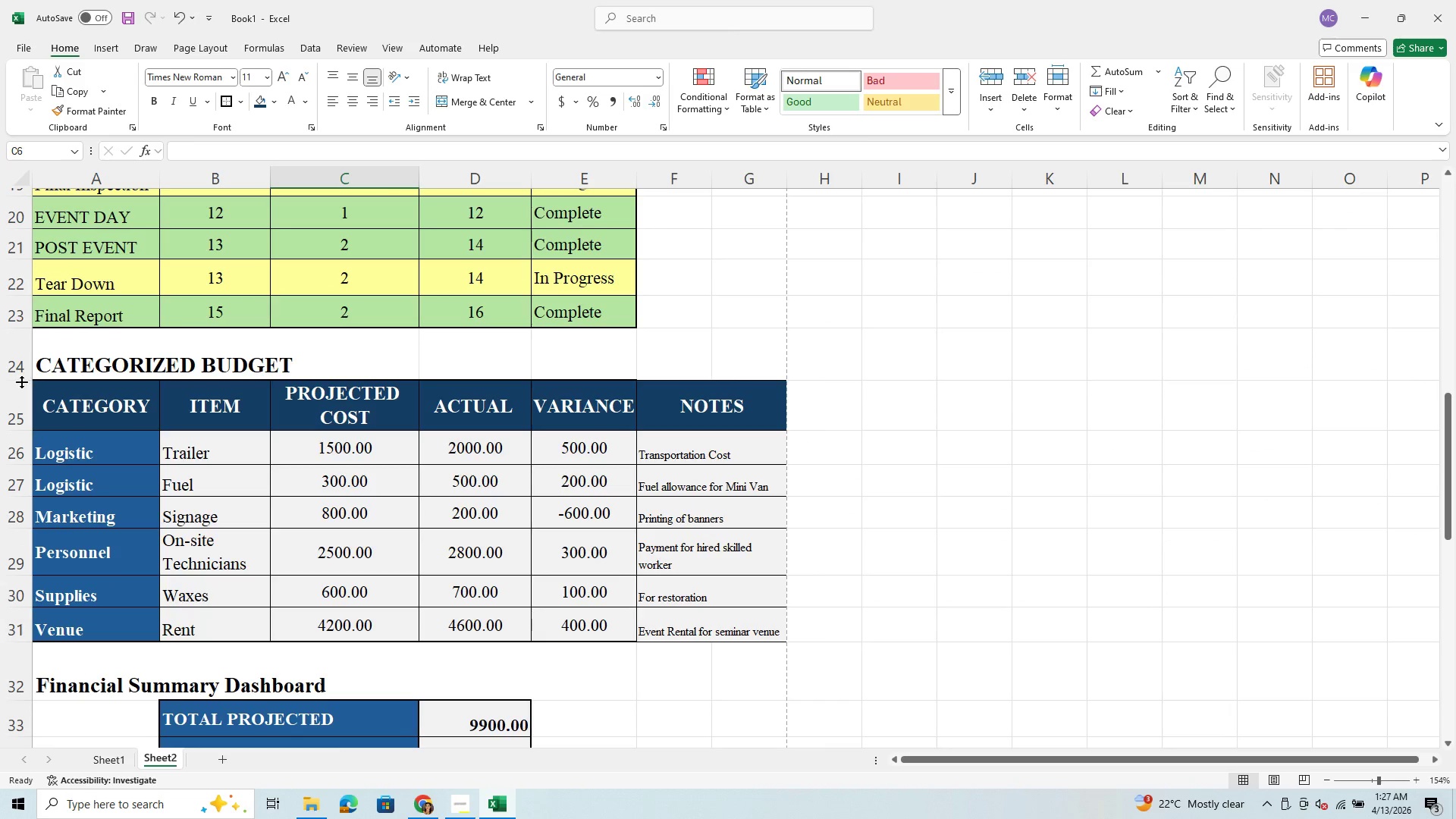 
left_click_drag(start_coordinate=[16, 381], to_coordinate=[12, 397])
 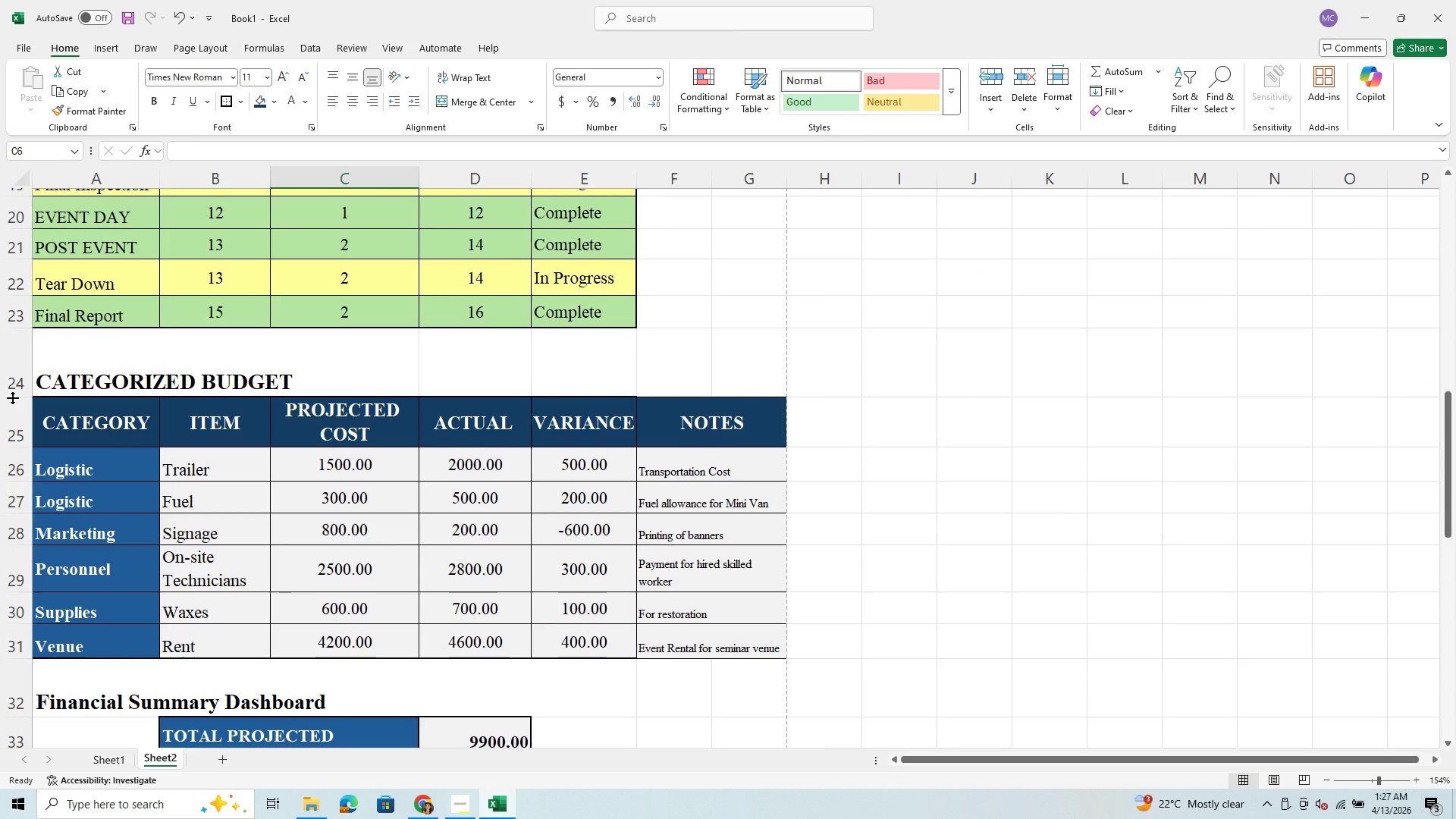 
scroll: coordinate [333, 422], scroll_direction: up, amount: 13.0
 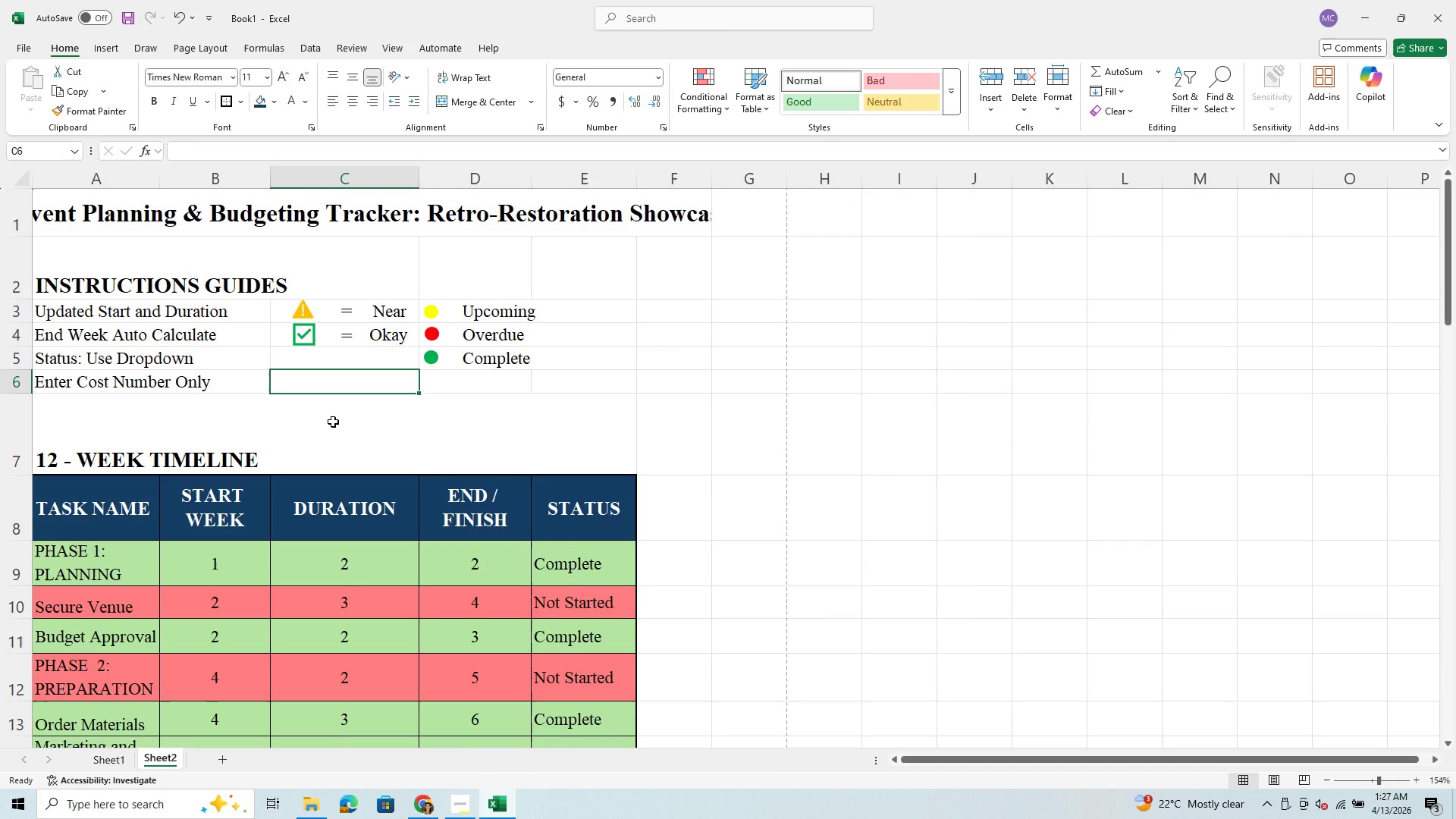 
wait(9.54)
 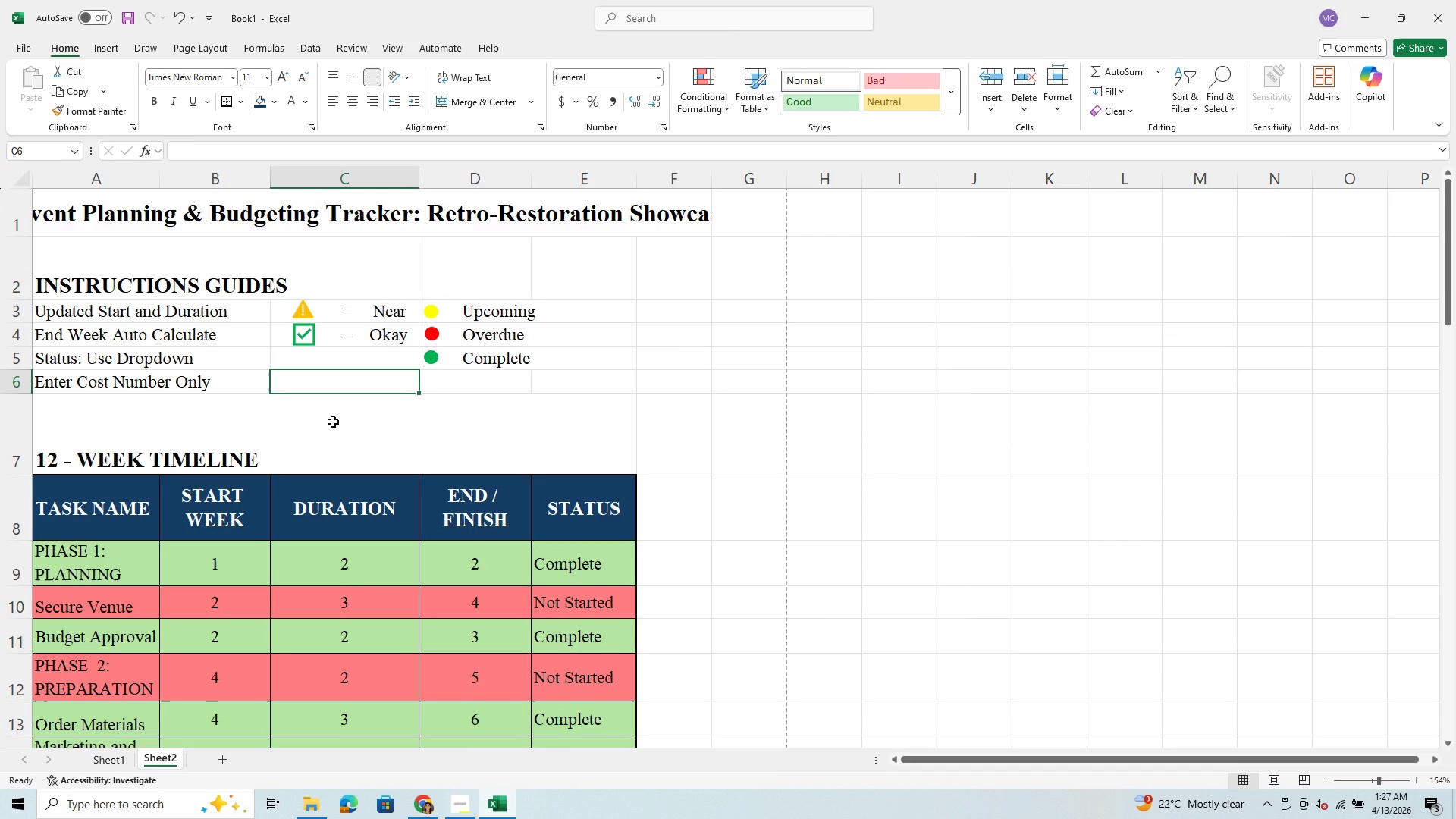 
scroll: coordinate [333, 422], scroll_direction: down, amount: 3.0
 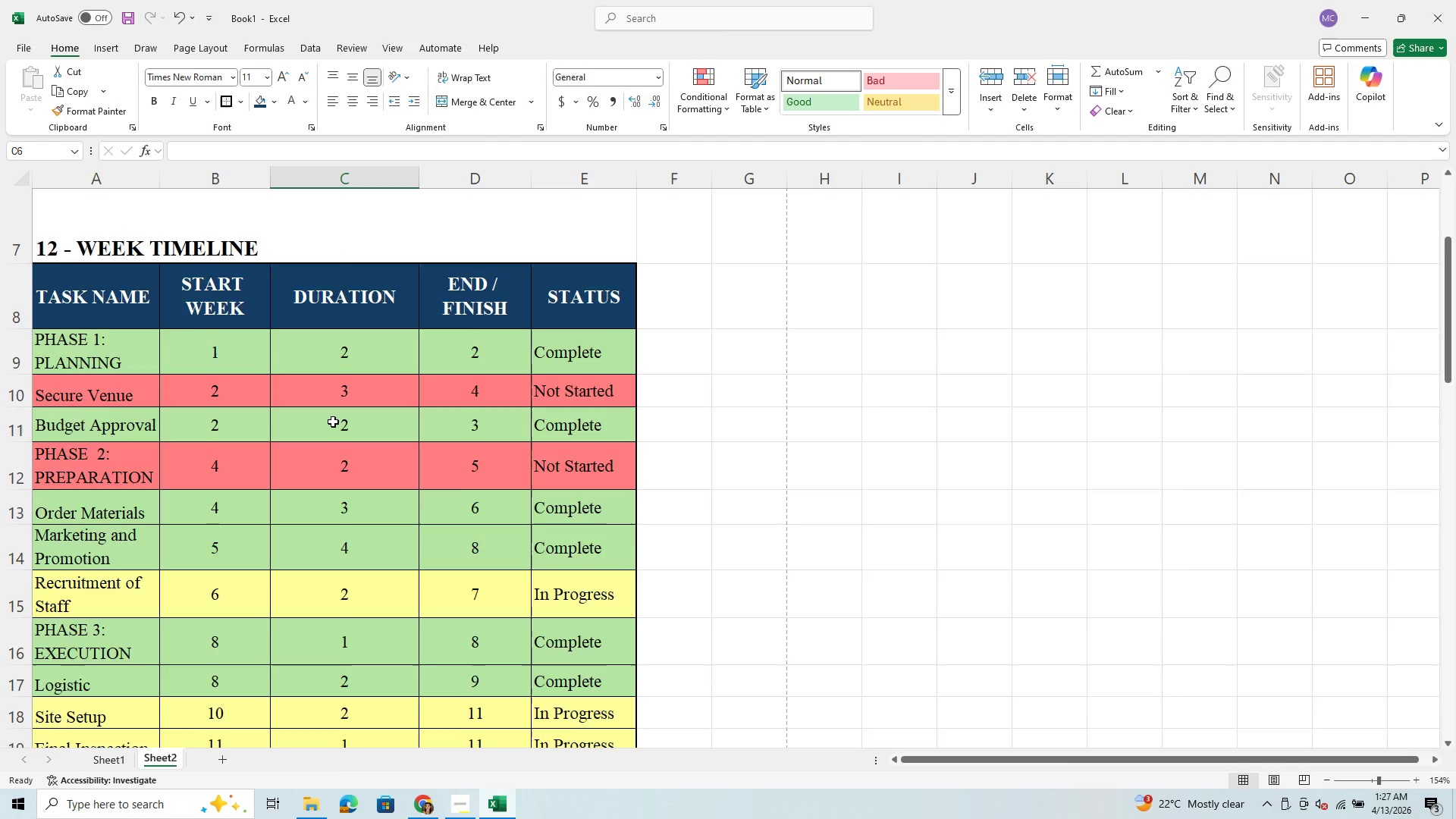 
scroll: coordinate [333, 422], scroll_direction: up, amount: 3.0
 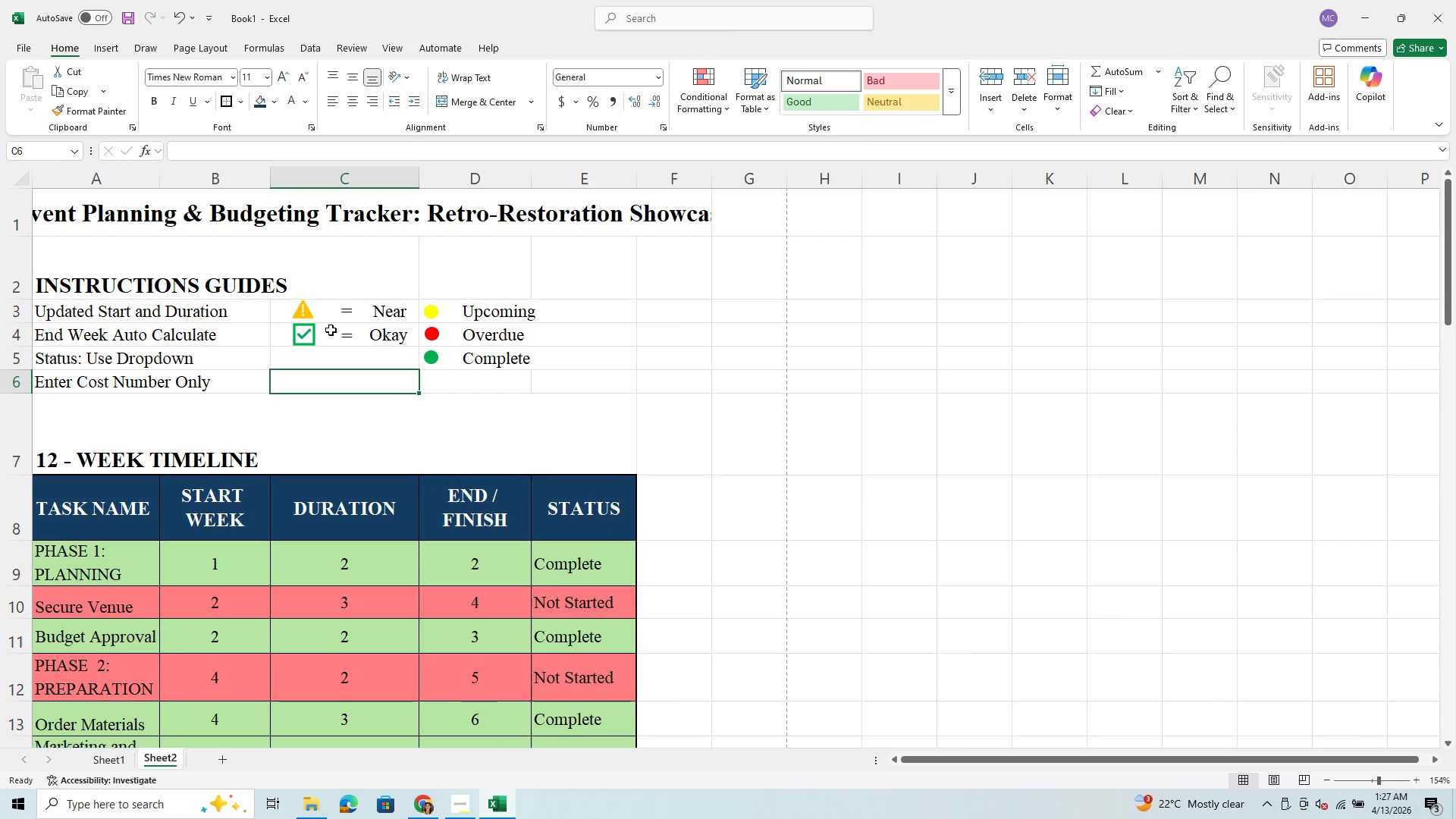 
left_click([306, 335])
 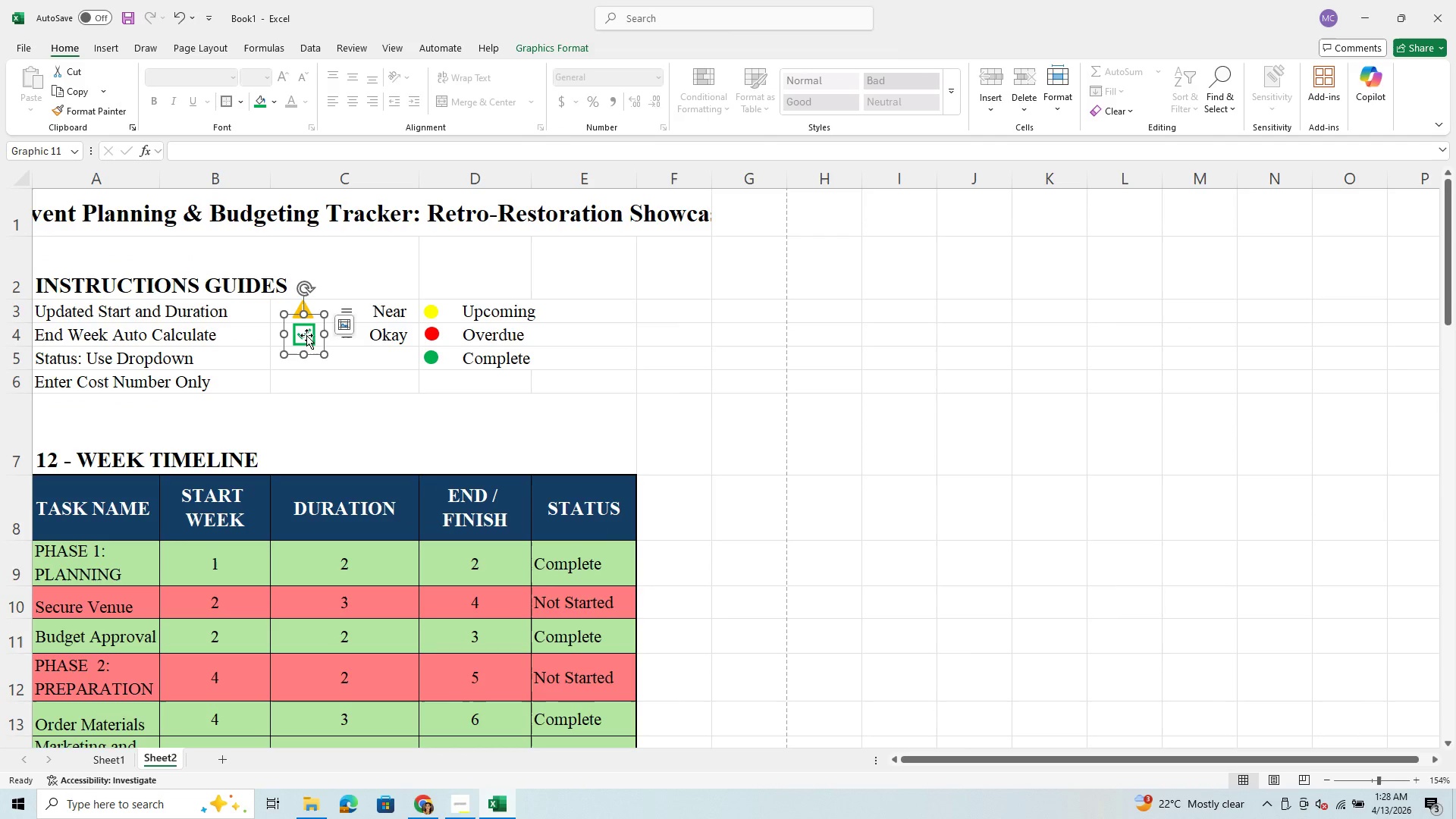 
key(Control+C)
 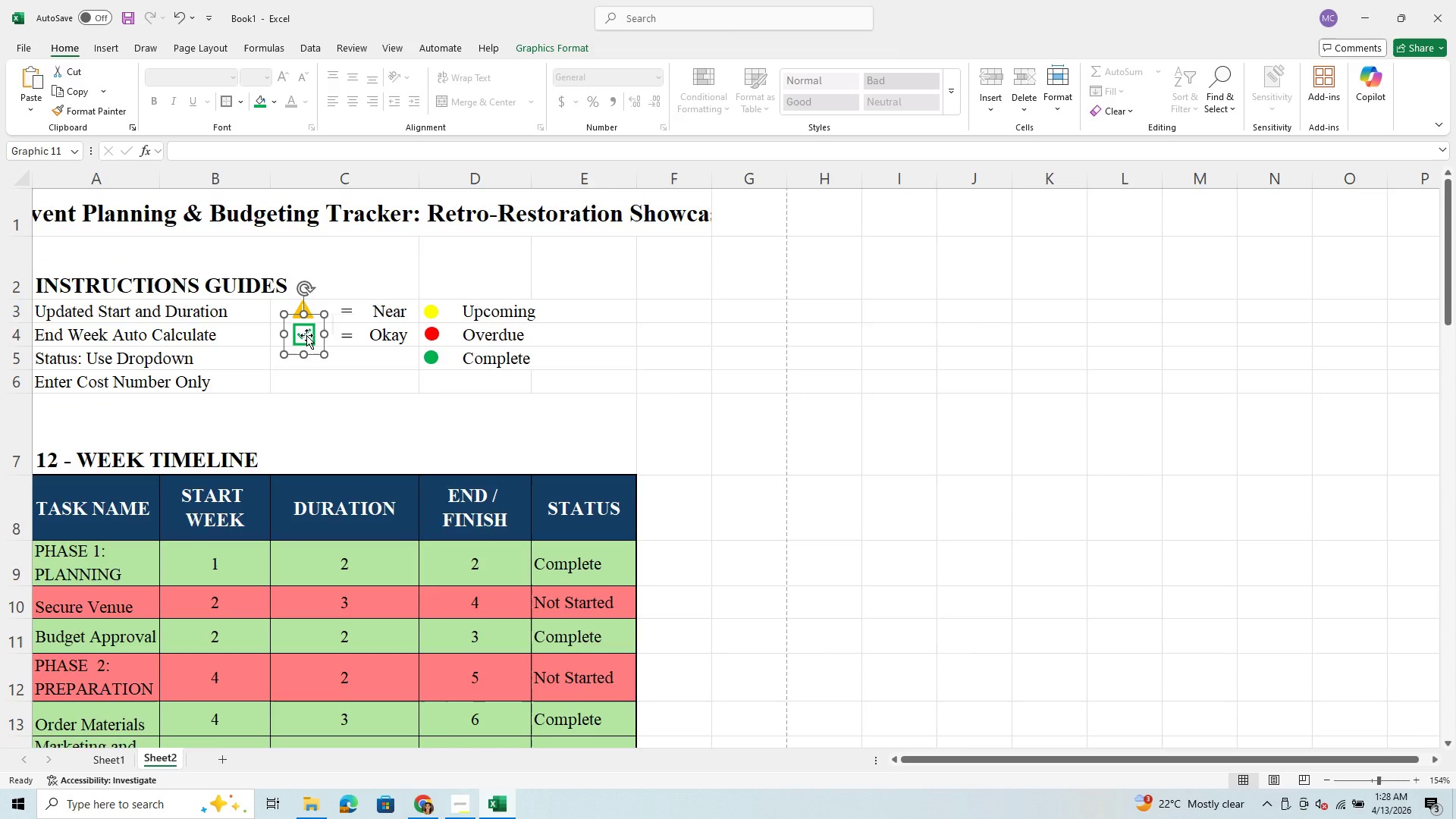 
scroll: coordinate [407, 638], scroll_direction: down, amount: 16.0
 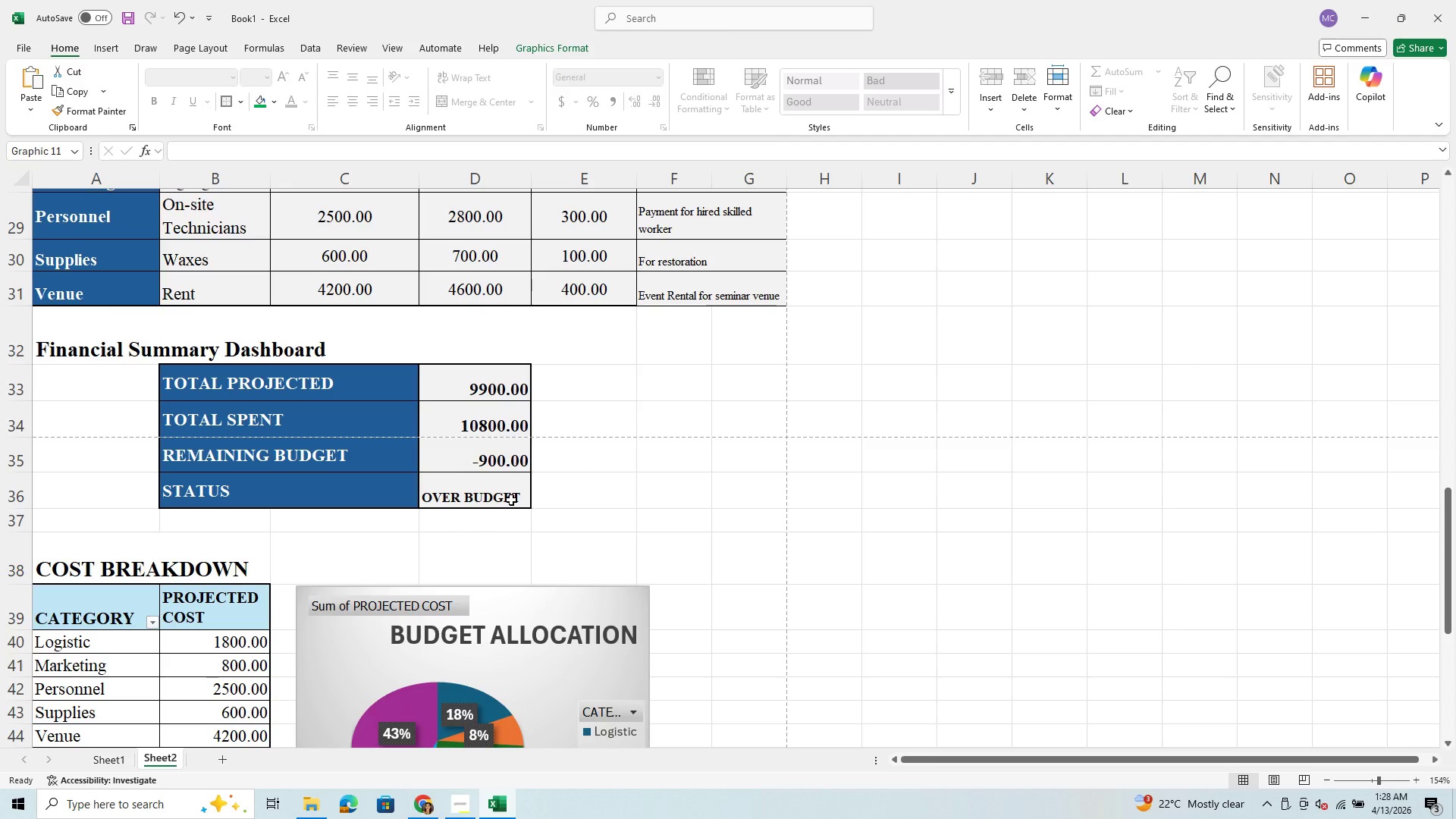 
scroll: coordinate [518, 495], scroll_direction: up, amount: 3.0
 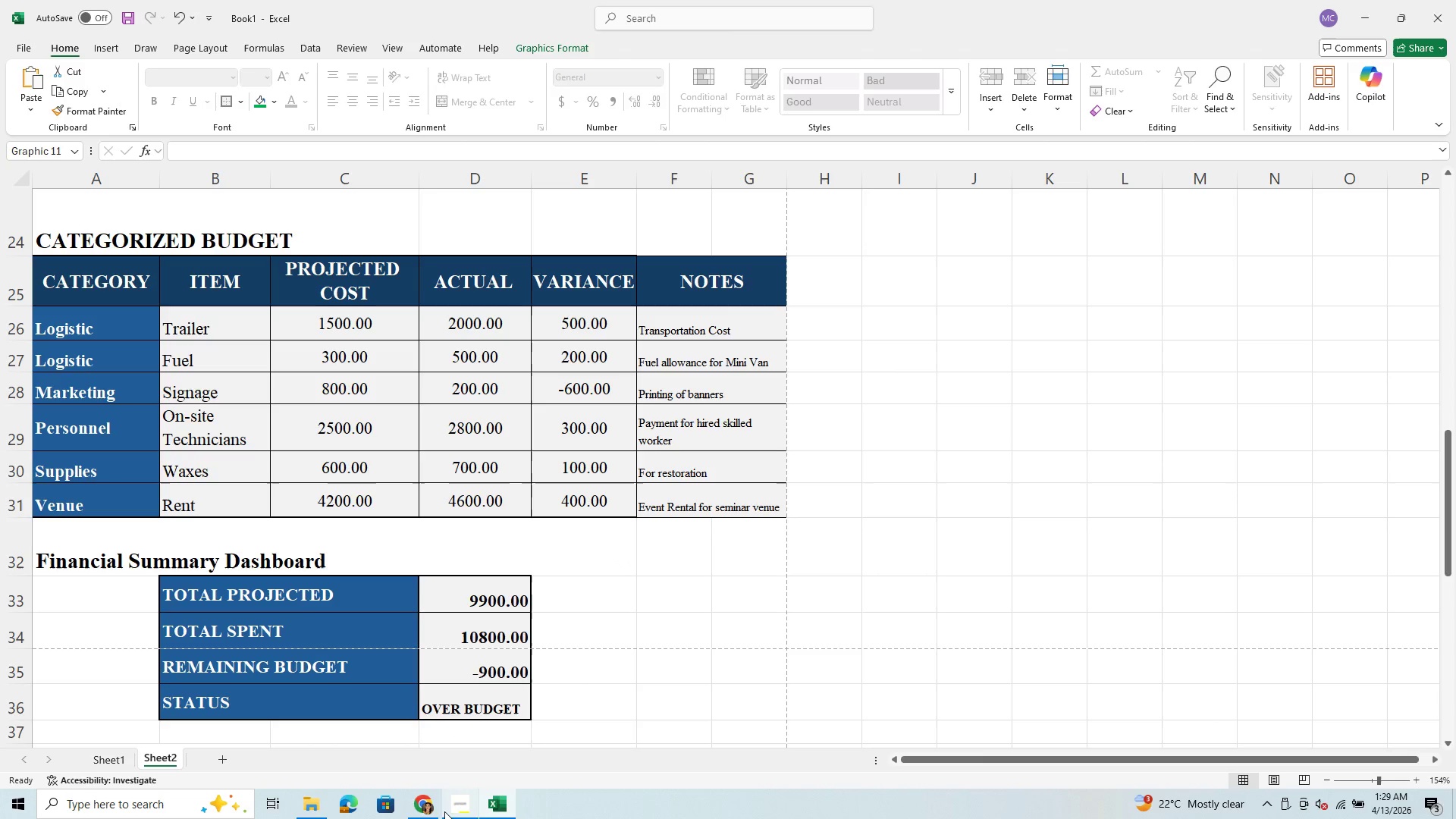 
wait(56.29)
 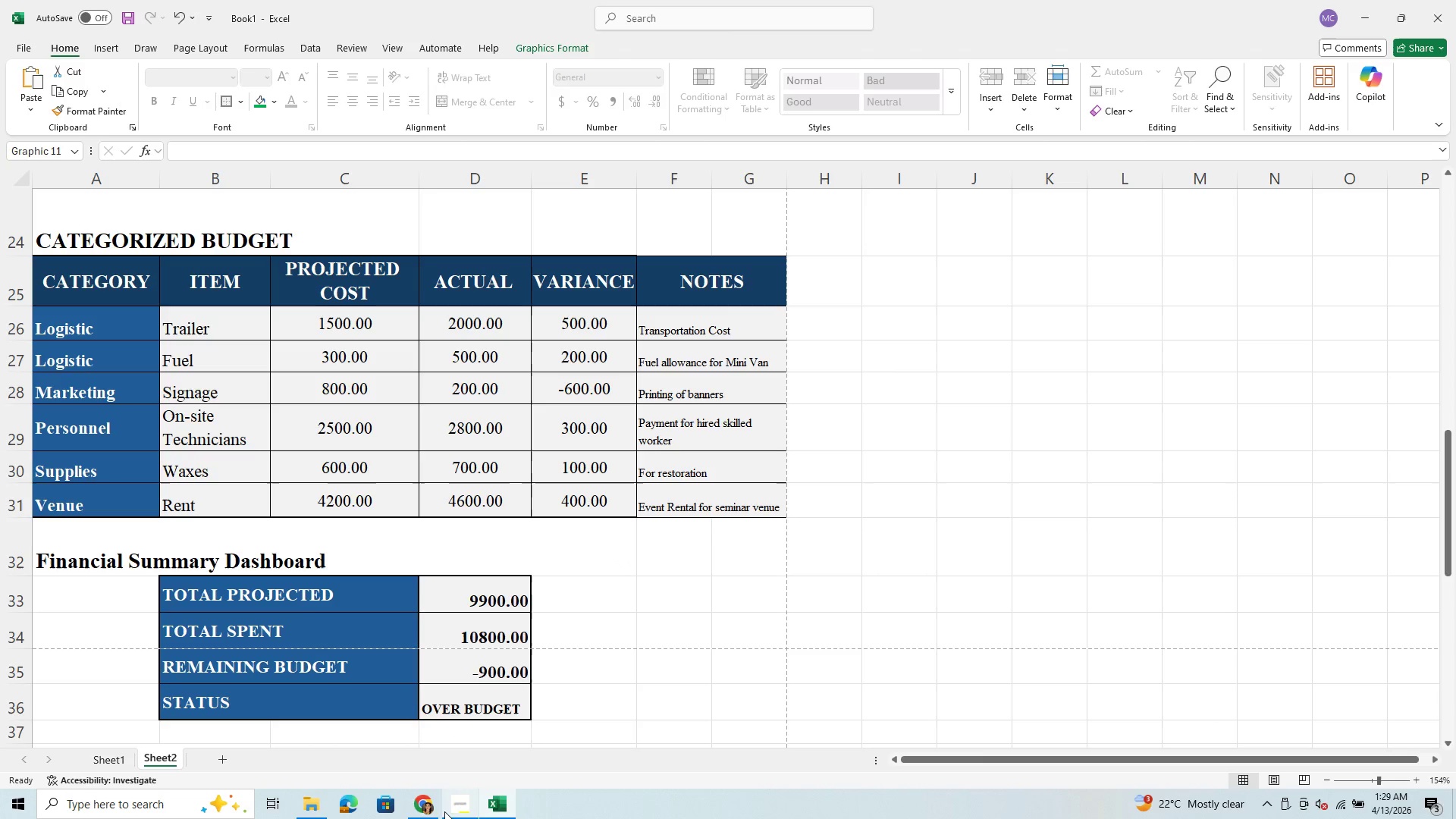 
scroll: coordinate [563, 657], scroll_direction: down, amount: 7.0
 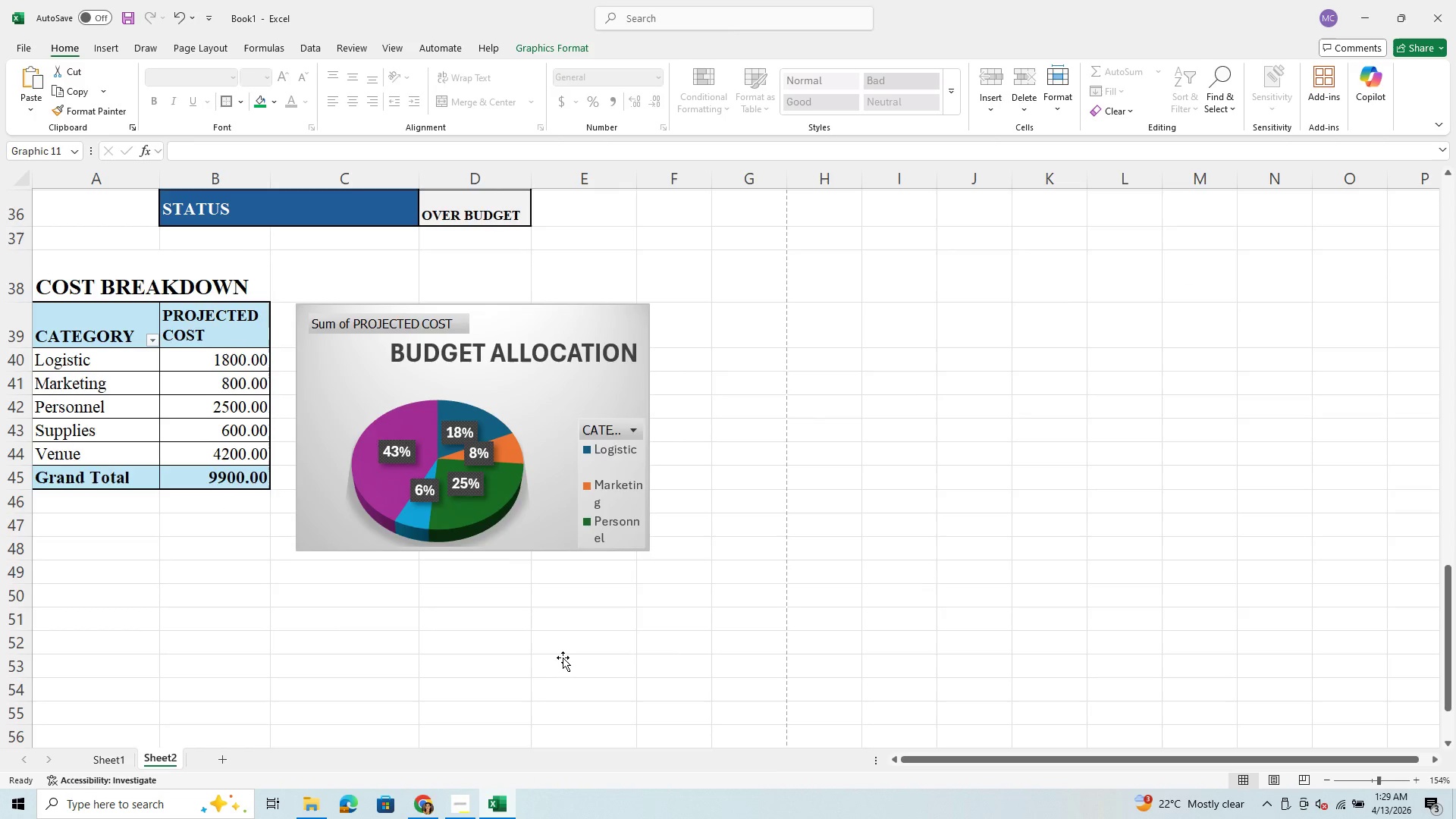 
scroll: coordinate [563, 657], scroll_direction: up, amount: 22.0
 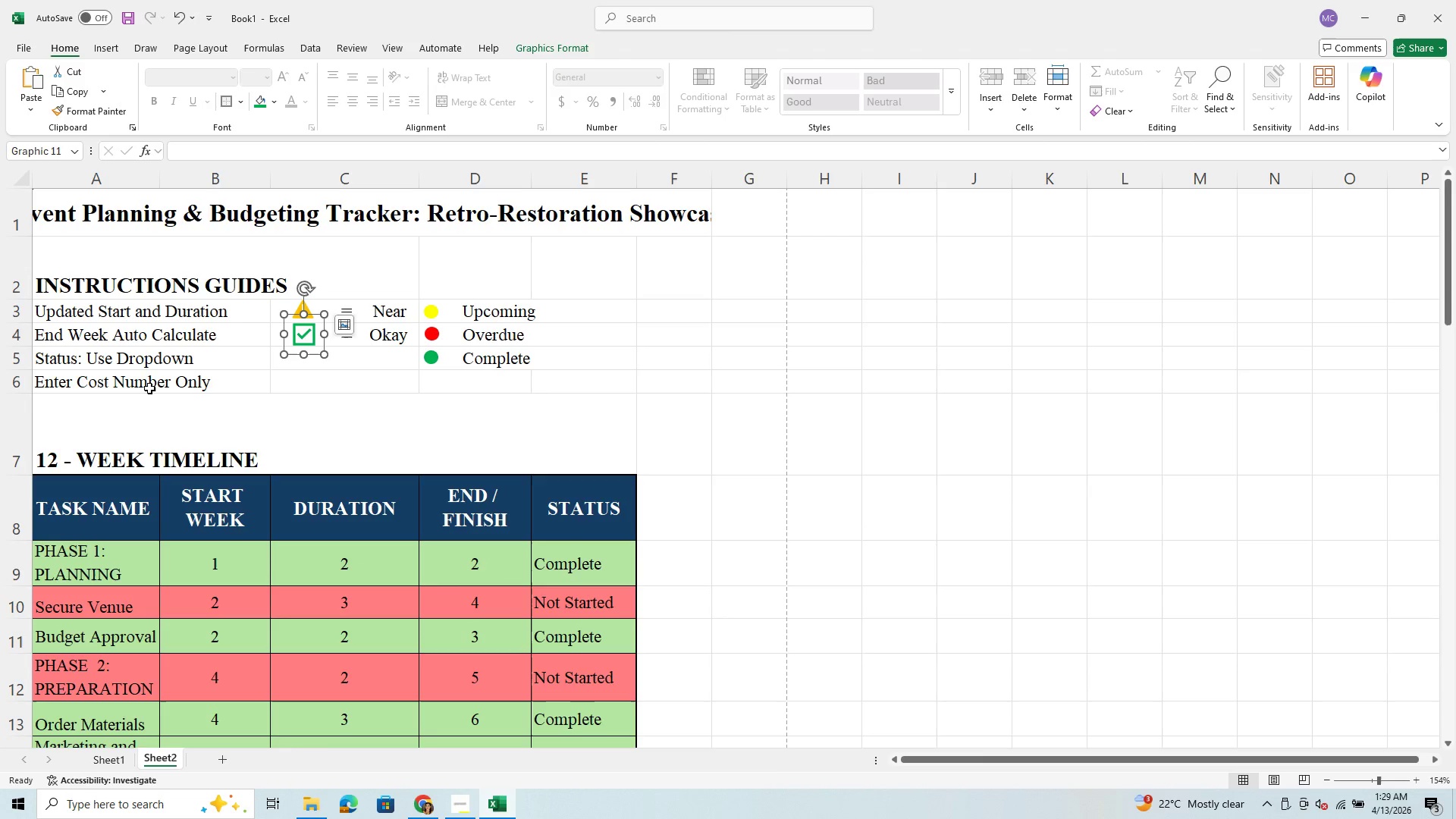 
wait(7.62)
 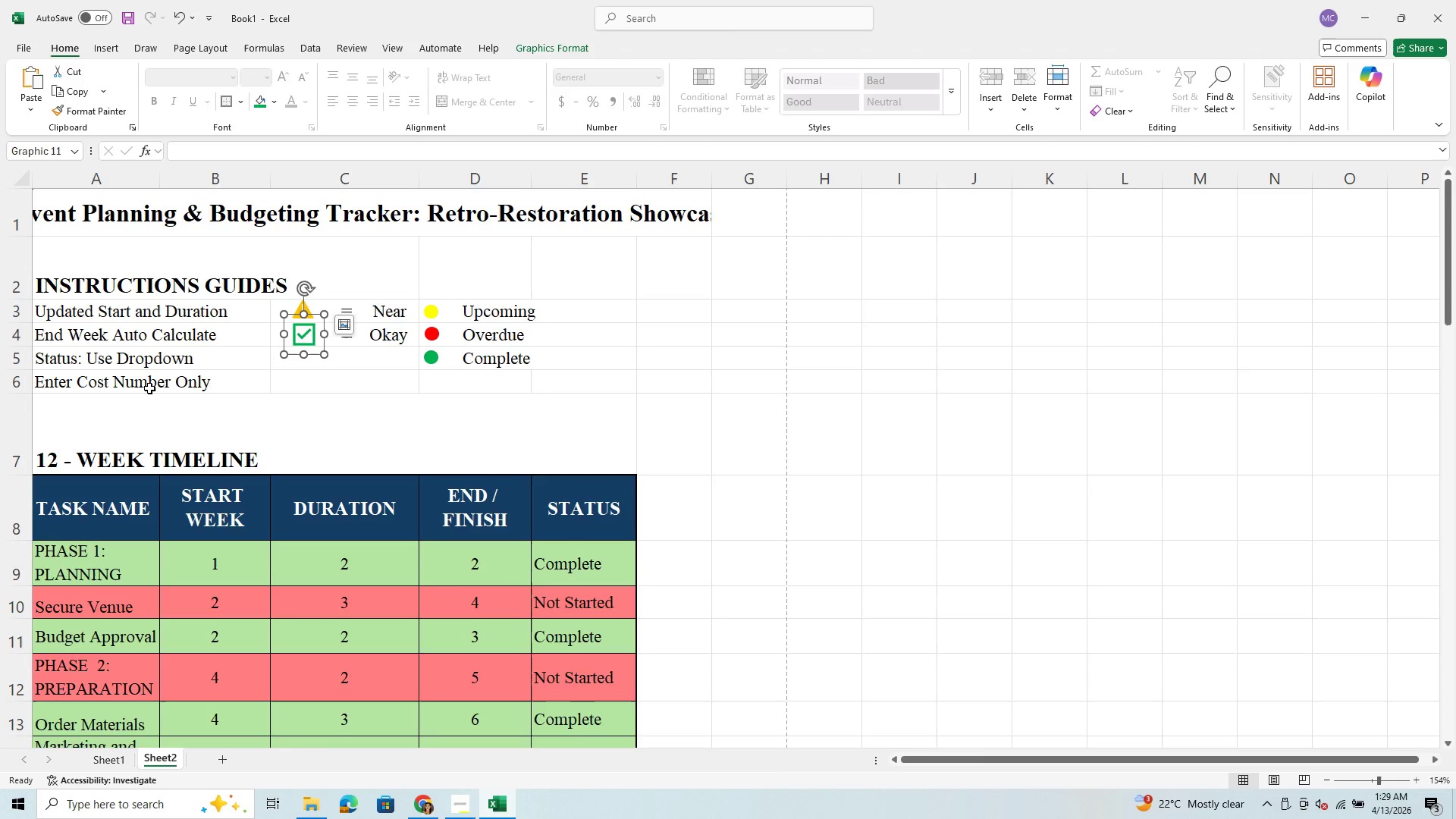 
left_click_drag(start_coordinate=[311, 303], to_coordinate=[397, 324])
 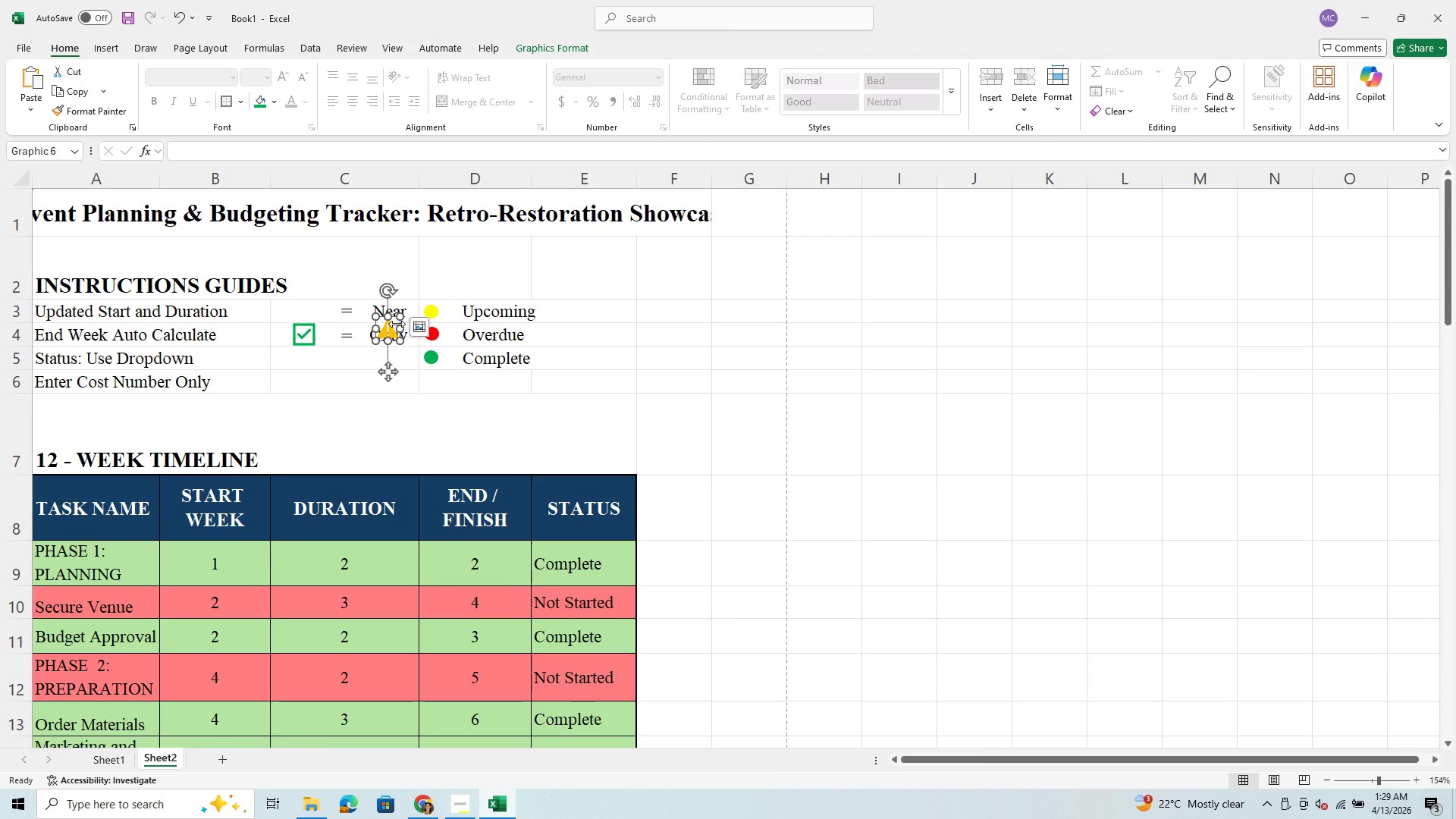 
key(Backspace)
 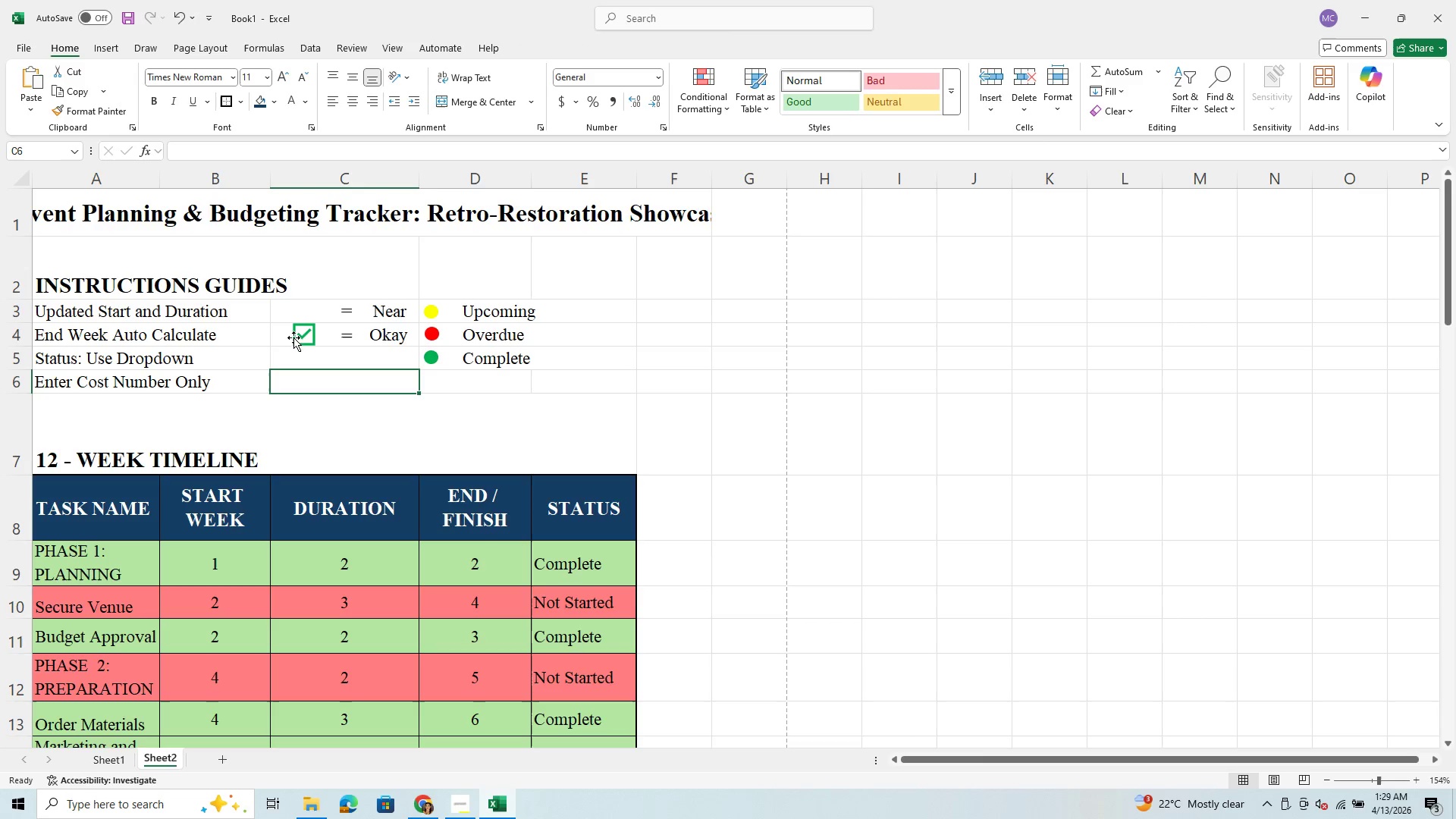 
left_click([301, 335])
 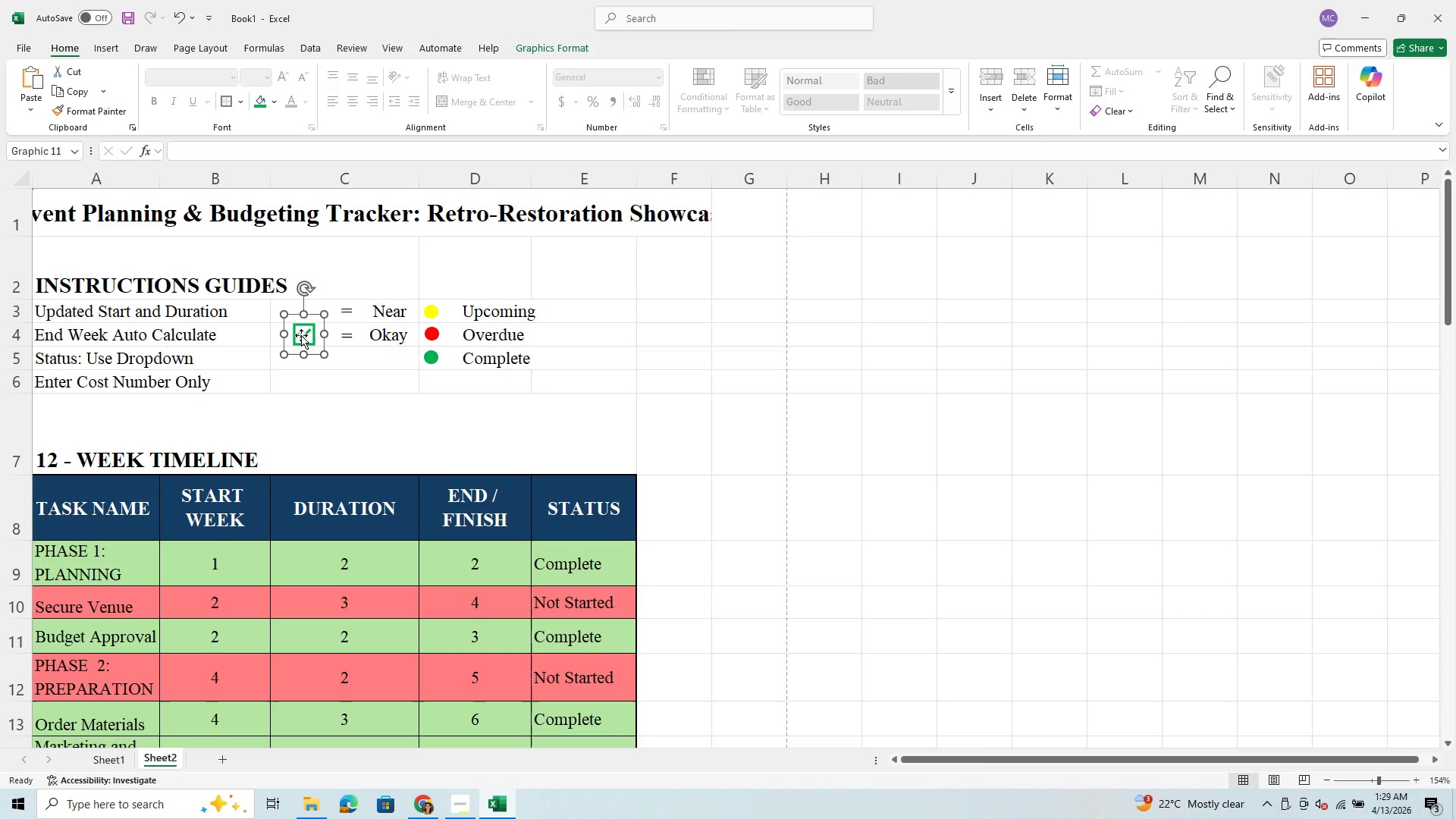 
key(Backspace)
 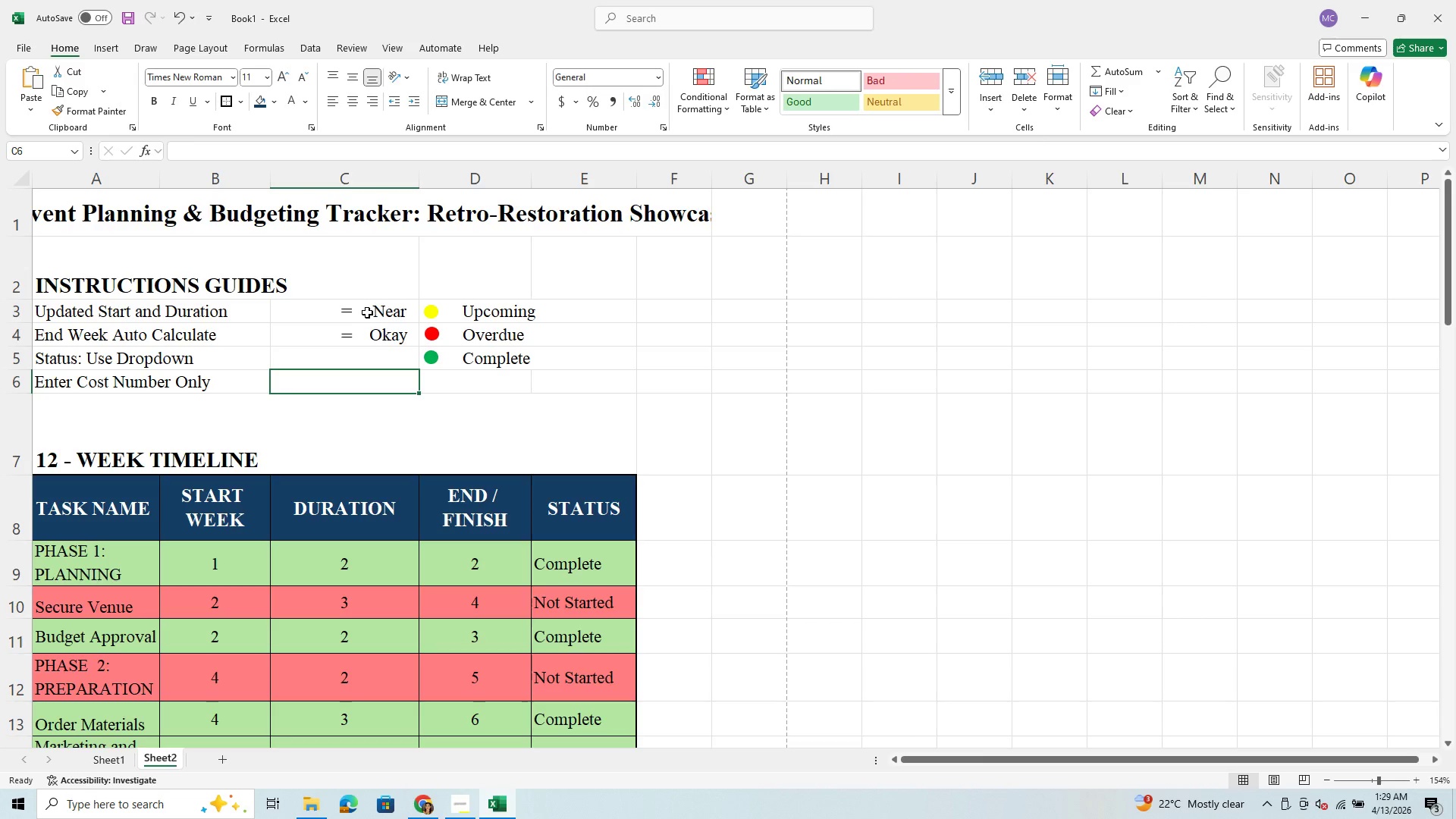 
left_click([369, 312])
 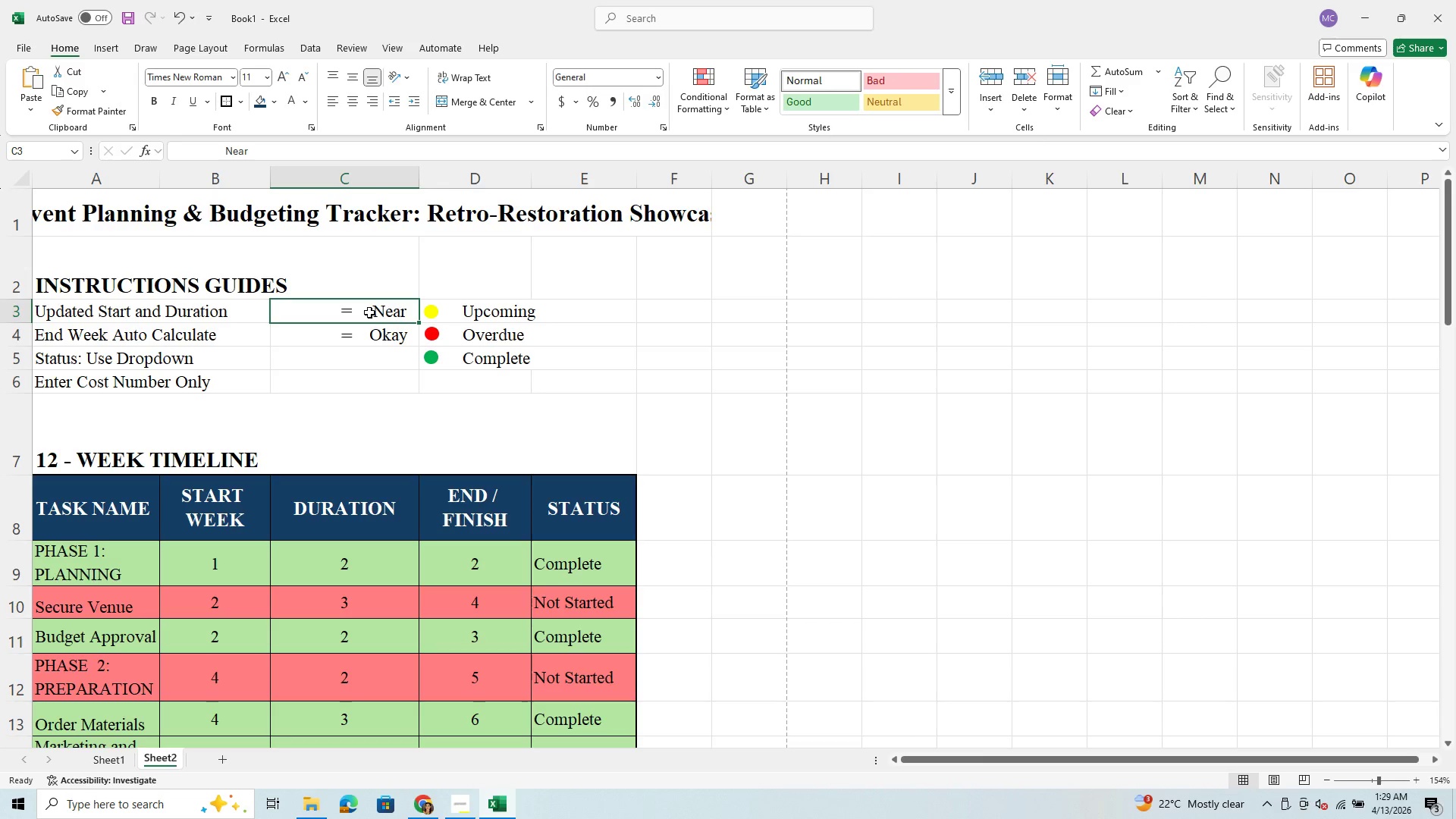 
key(Backspace)
 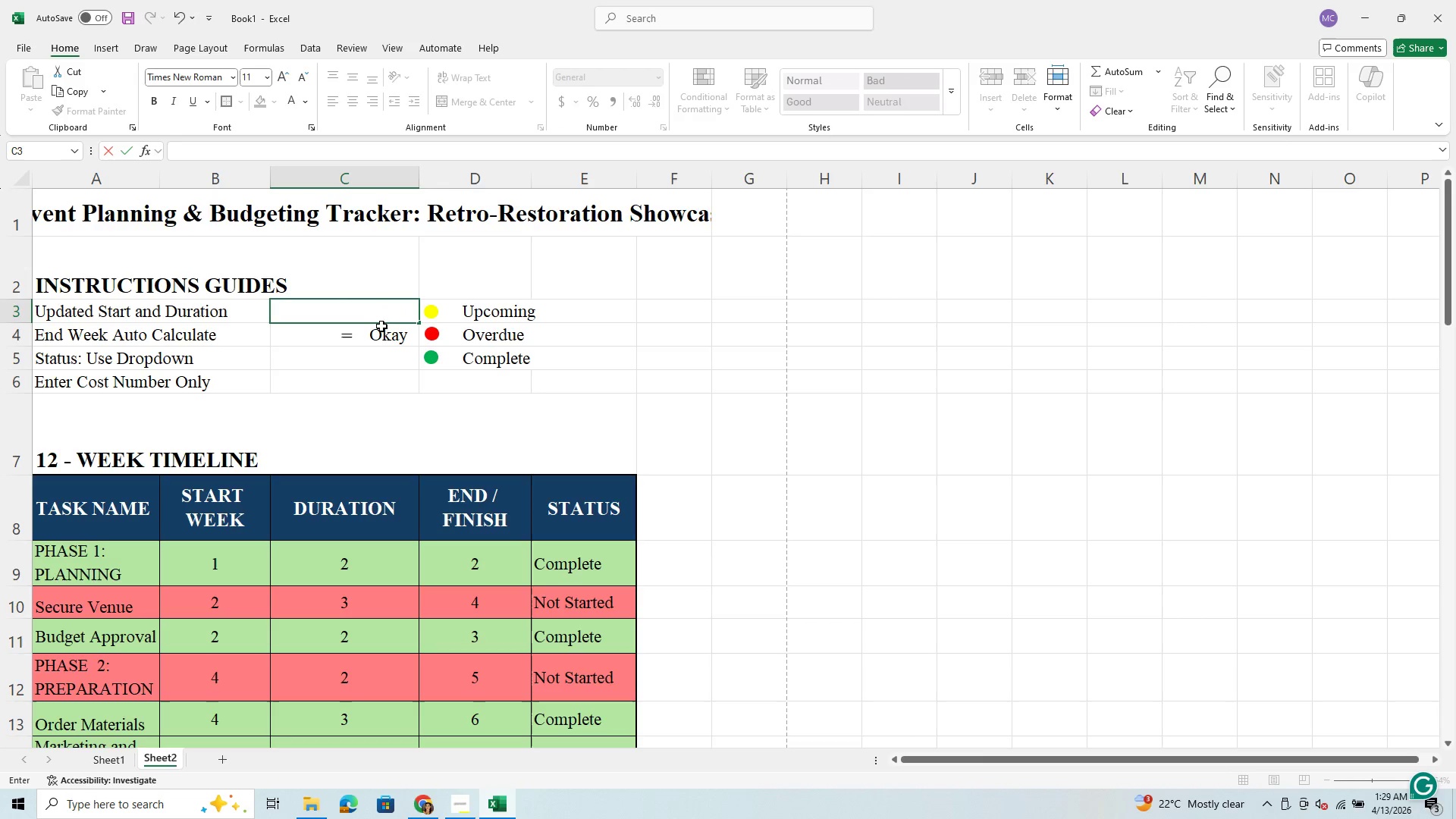 
left_click([382, 336])
 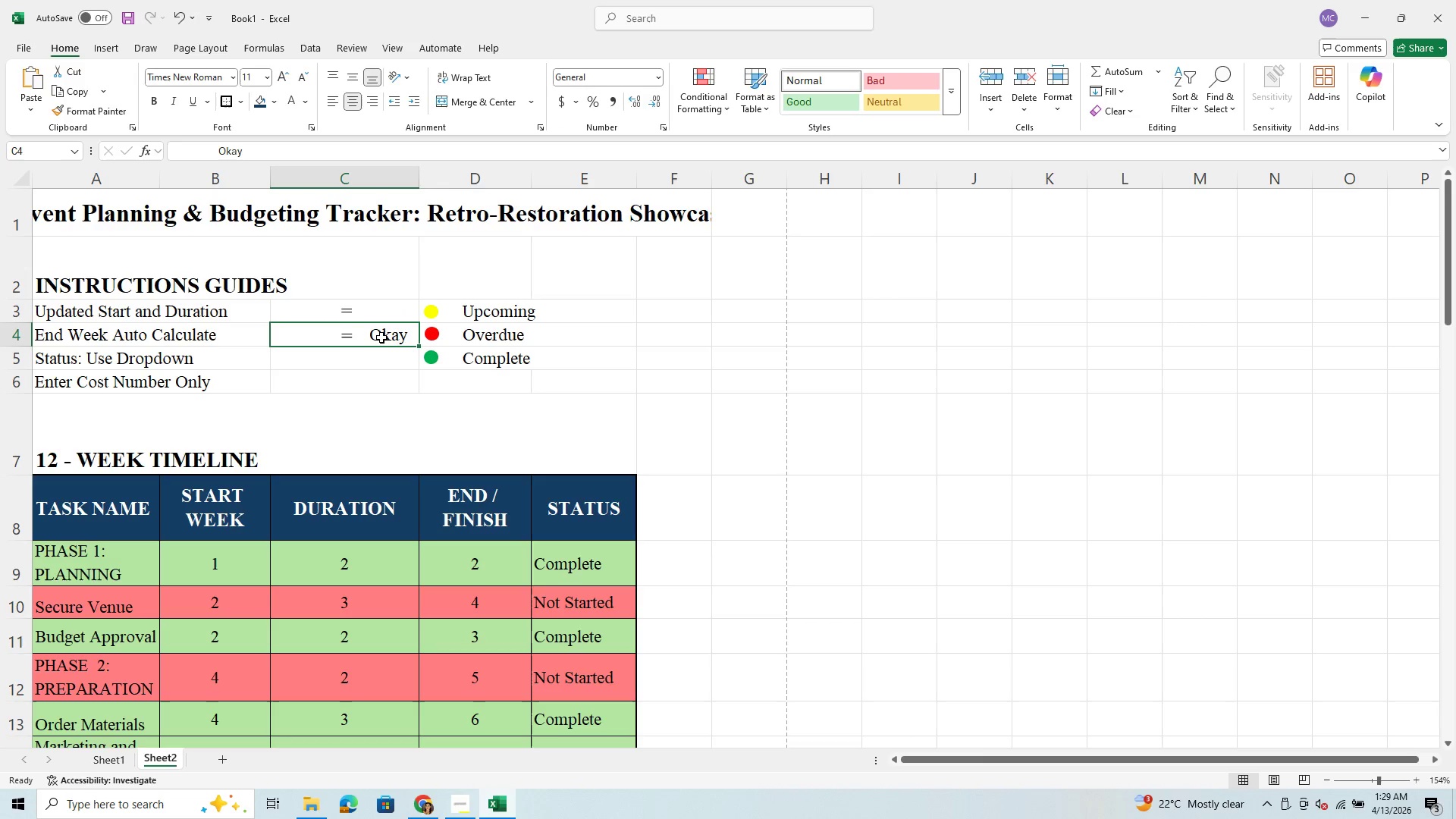 
key(Backspace)
 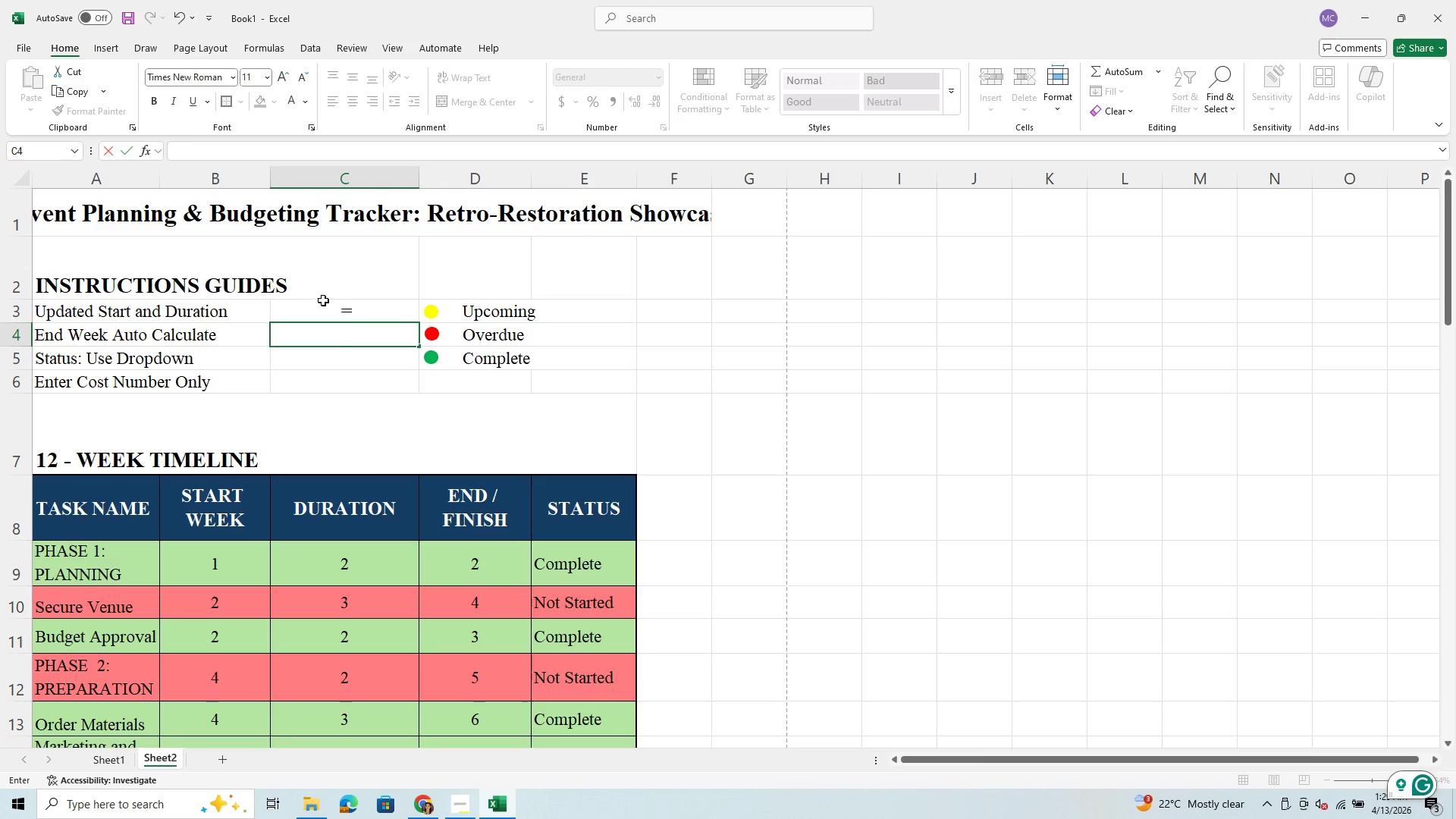 
left_click([345, 309])
 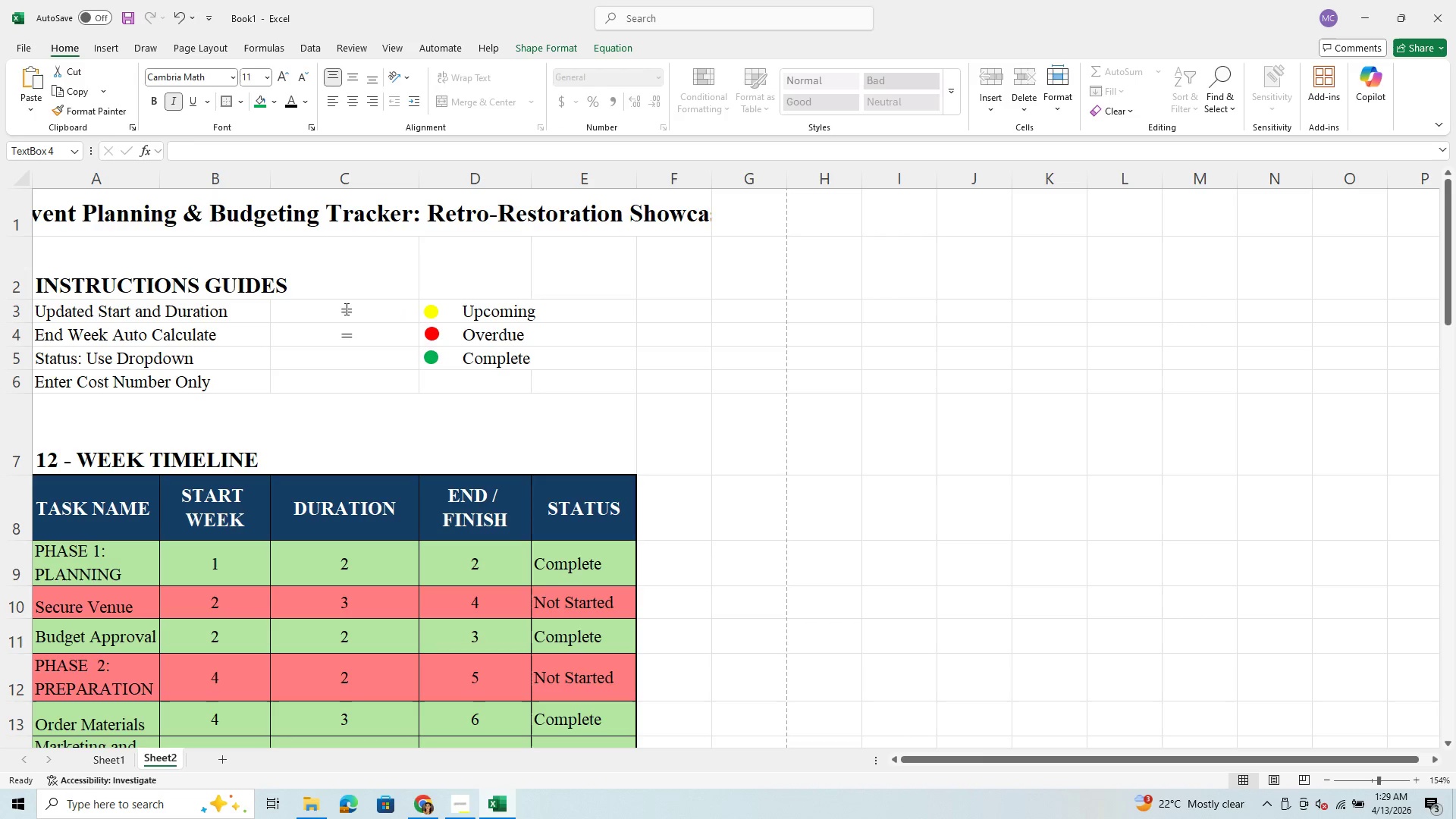 
key(Backspace)
 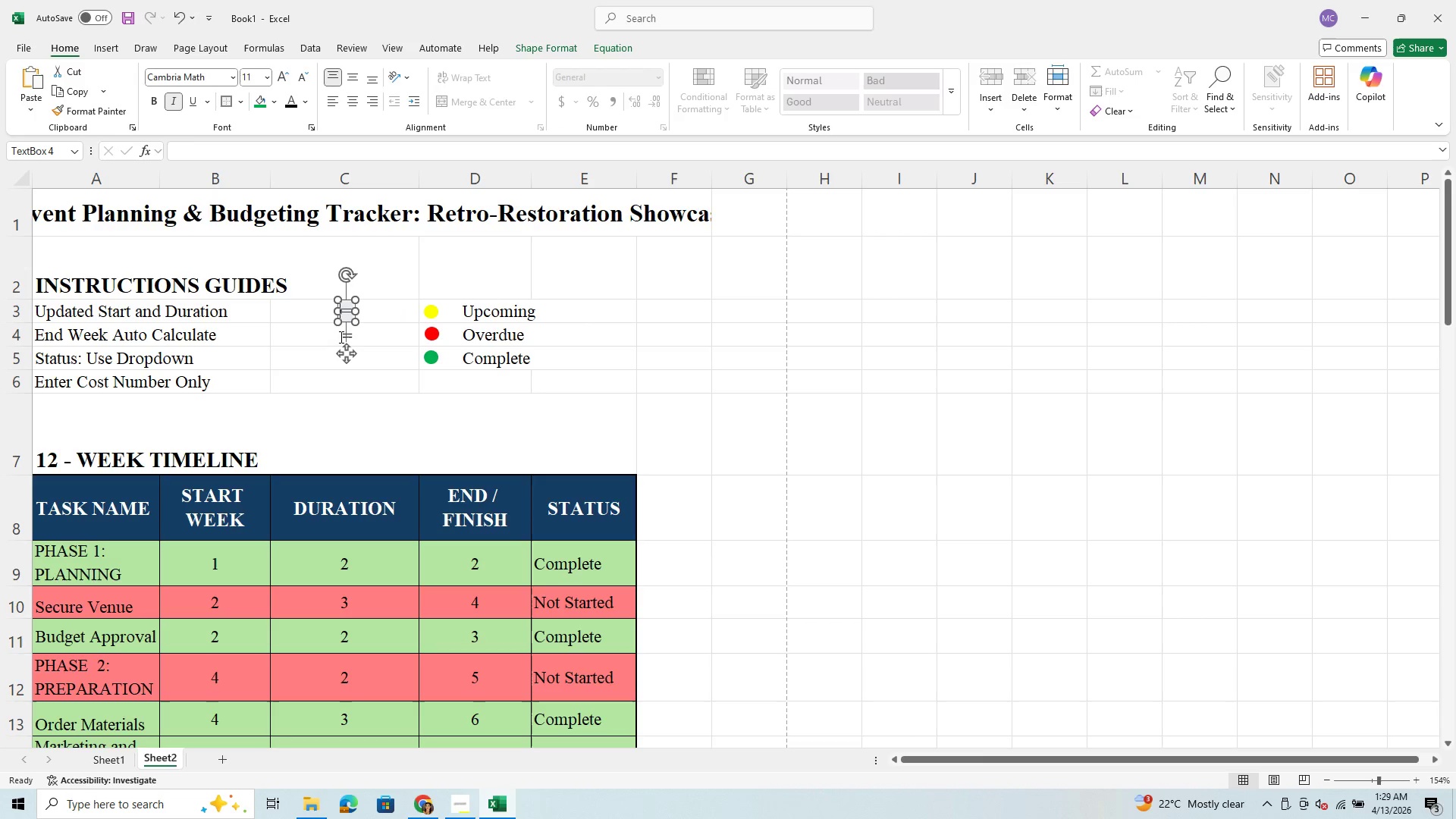 
key(Backspace)
 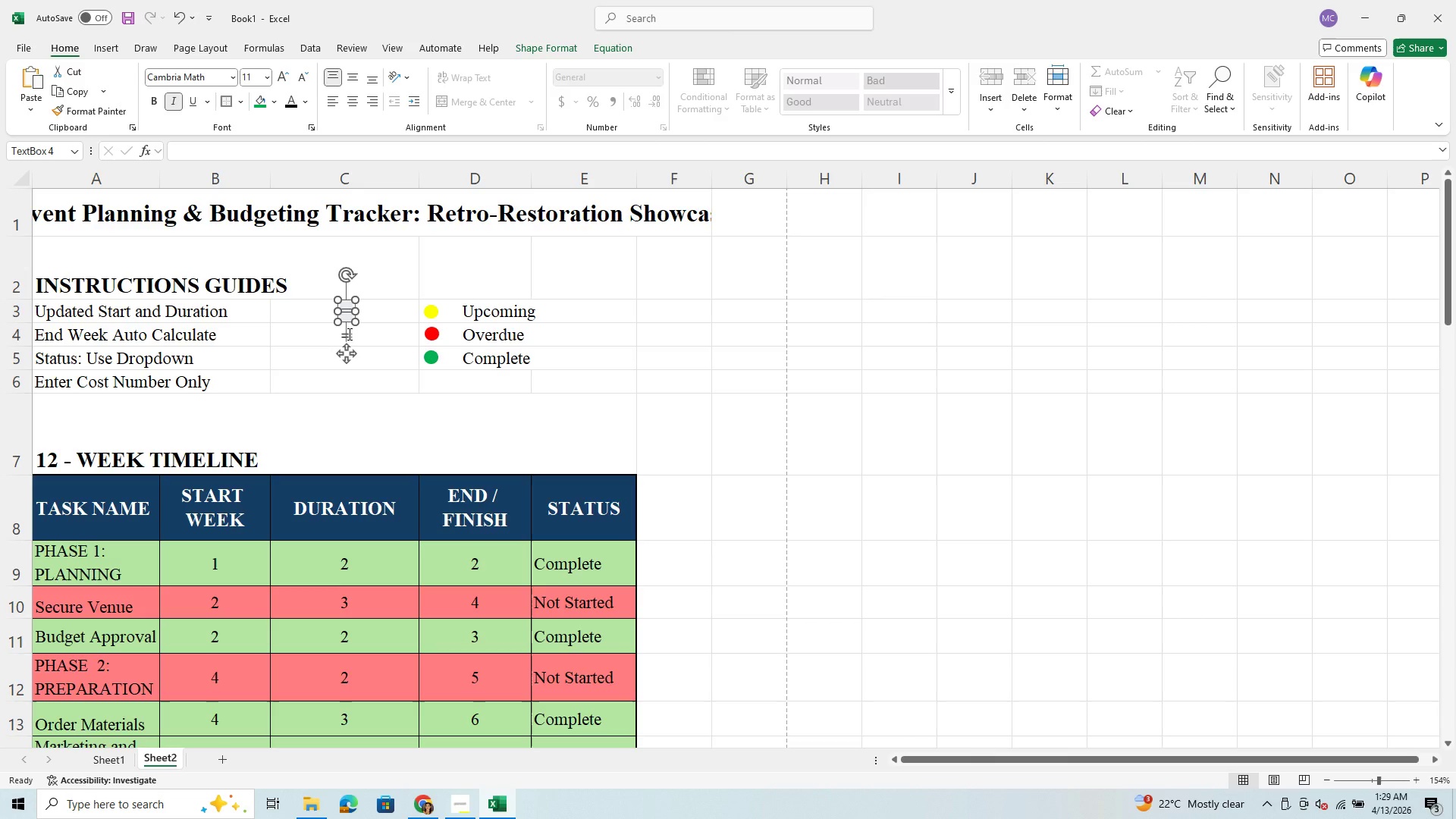 
key(Backspace)
 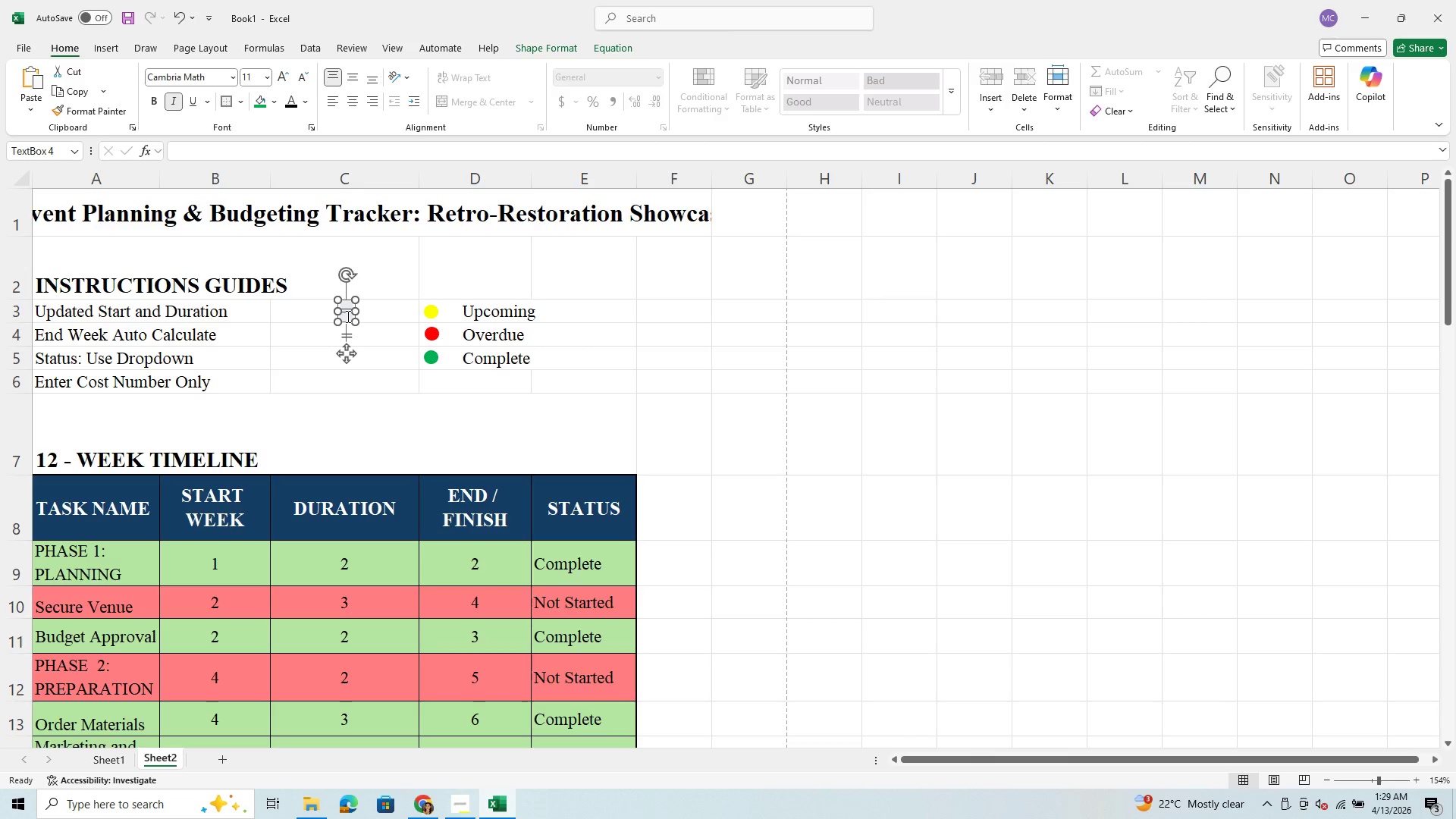 
left_click([347, 315])
 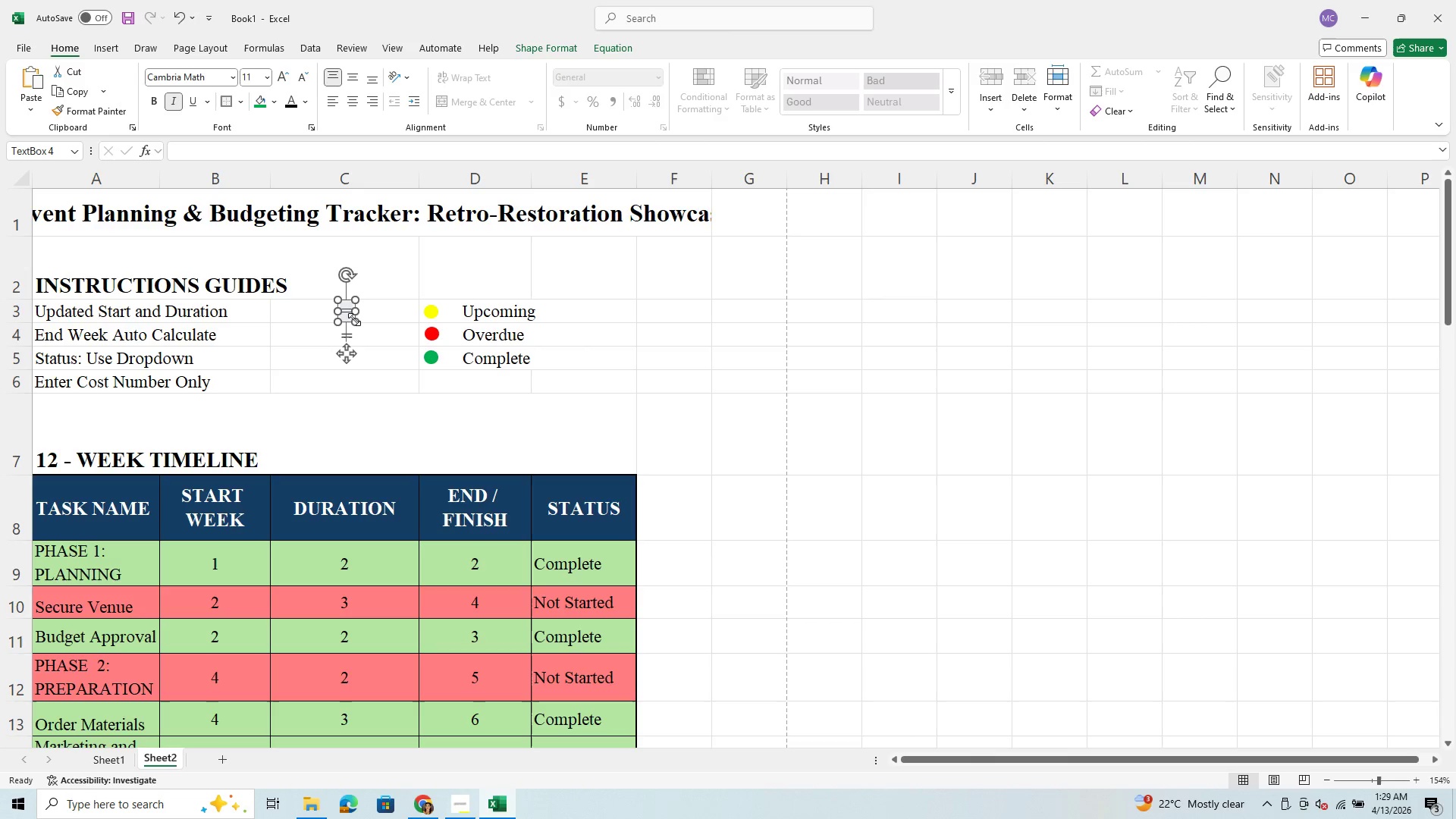 
left_click([354, 321])
 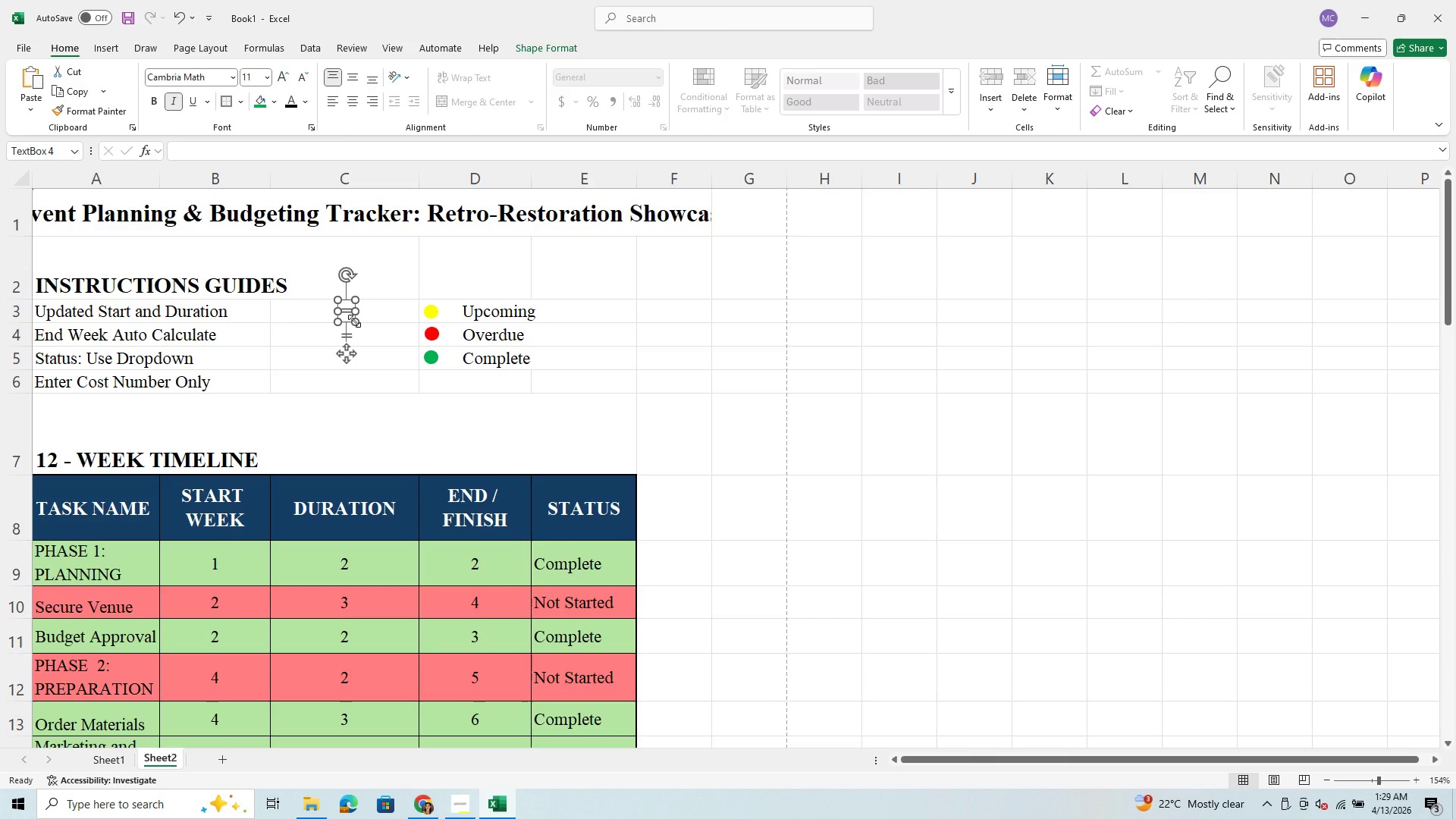 
key(Backspace)
 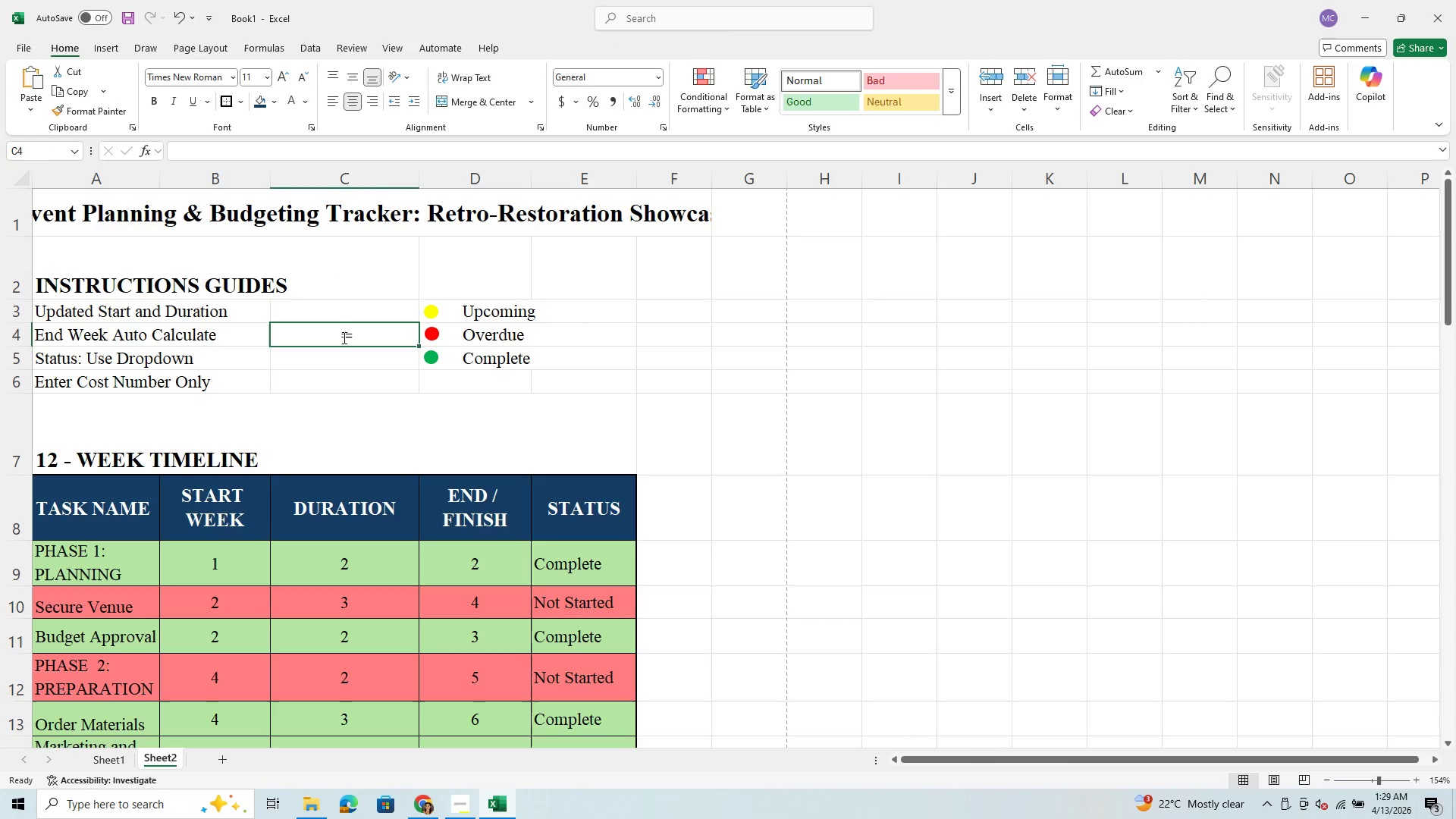 
left_click([344, 336])
 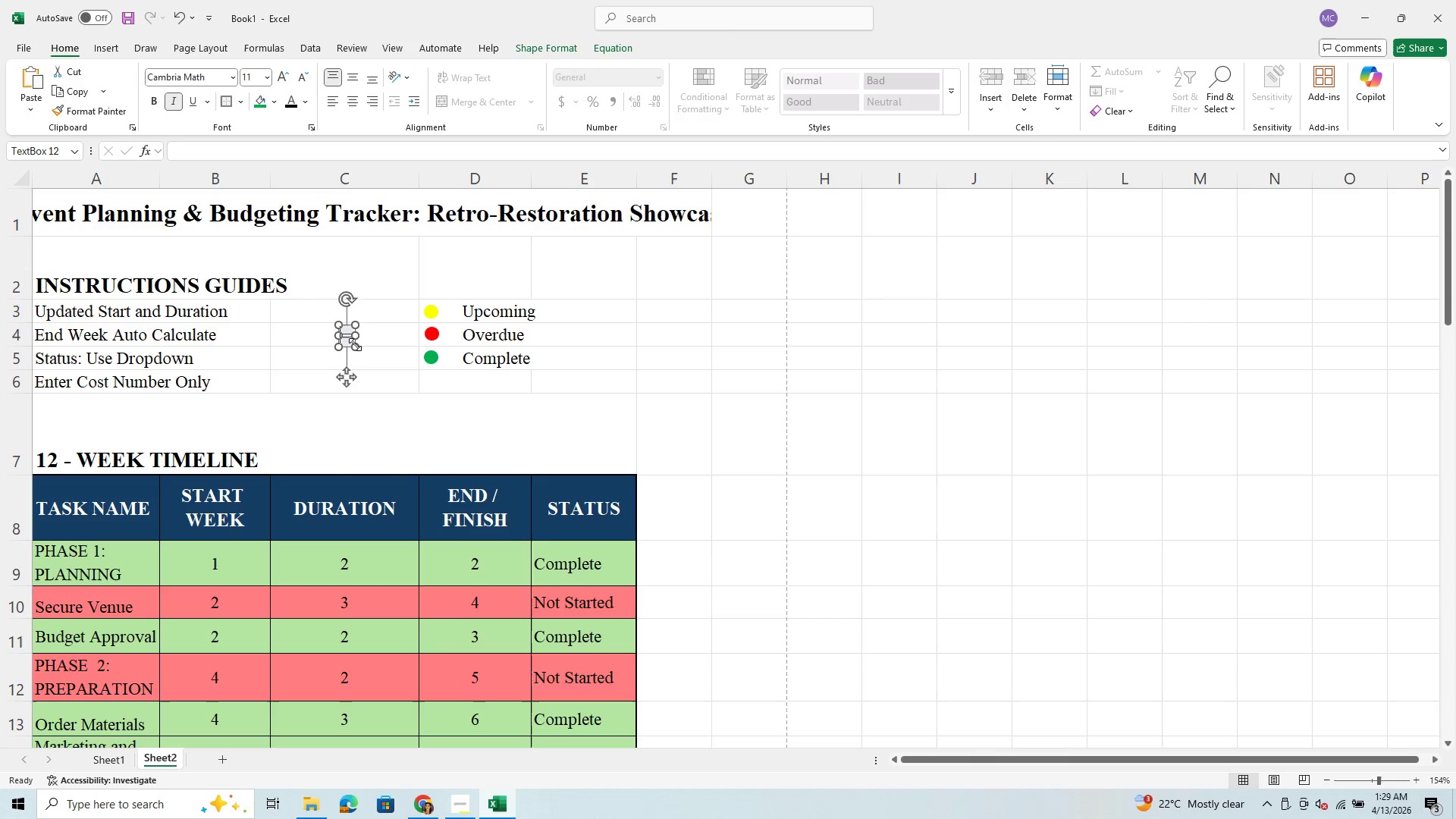 
left_click([355, 344])
 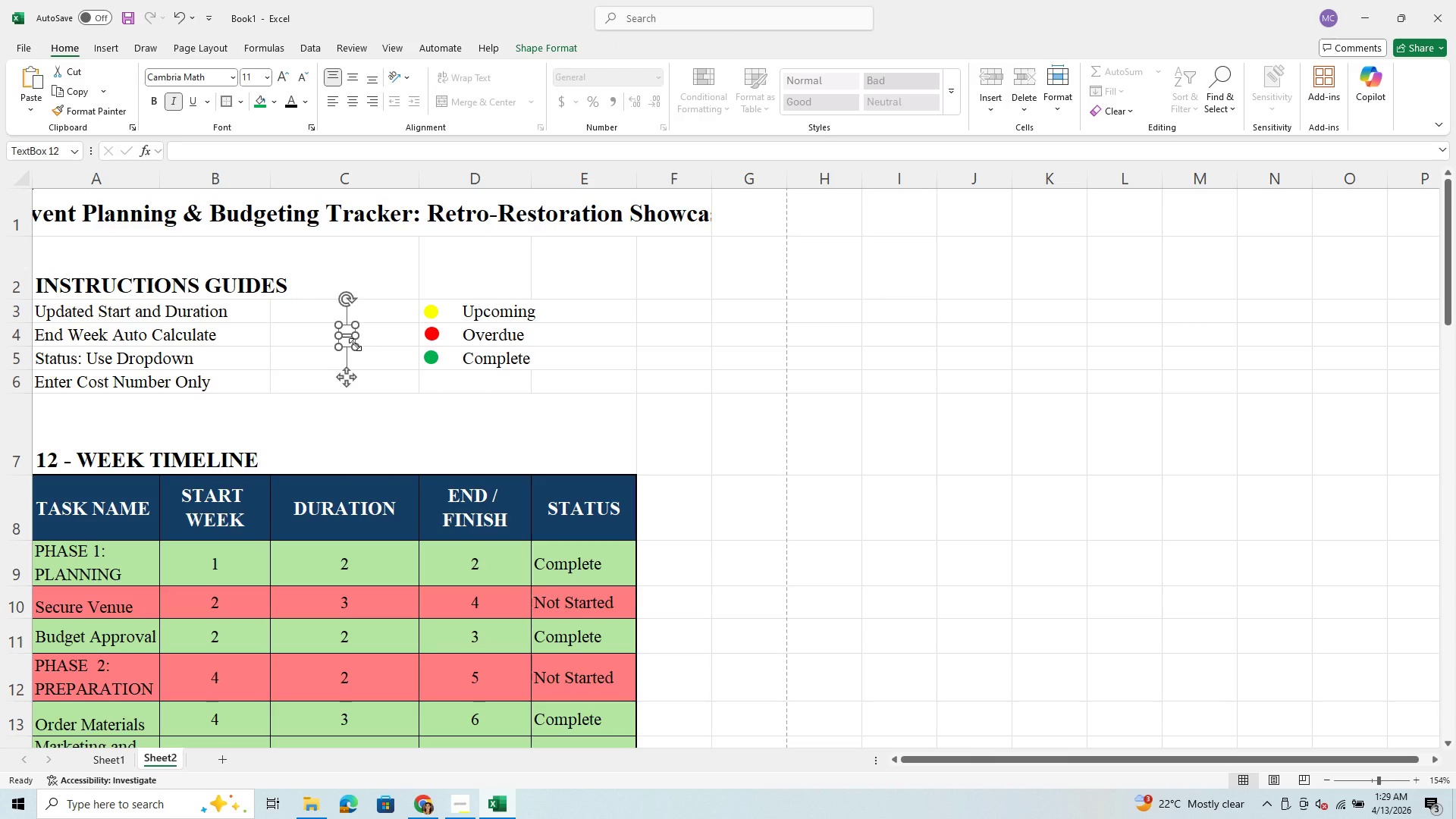 
key(Backspace)
 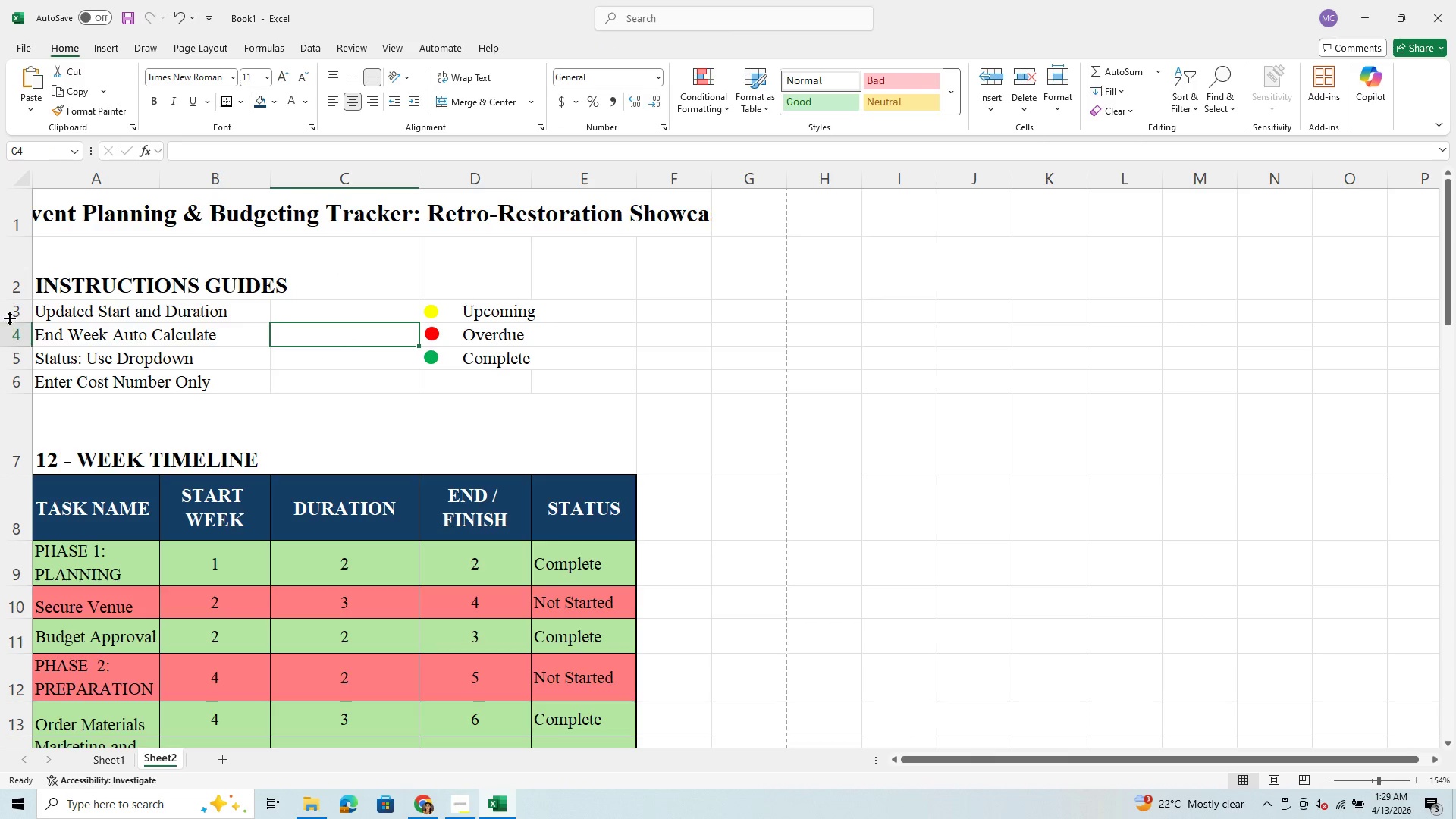 
left_click_drag(start_coordinate=[19, 322], to_coordinate=[19, 334])
 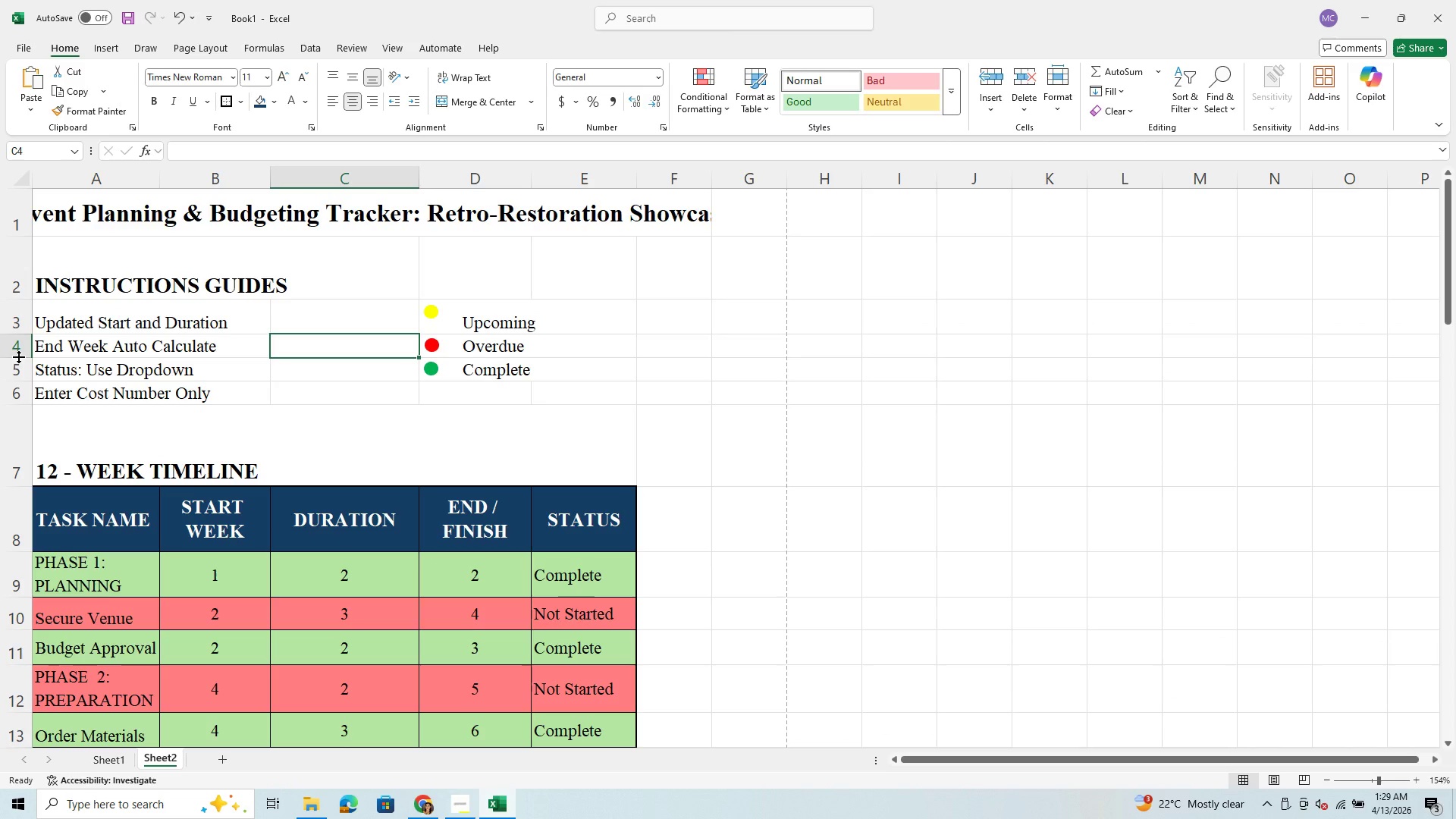 
left_click_drag(start_coordinate=[18, 356], to_coordinate=[18, 369])
 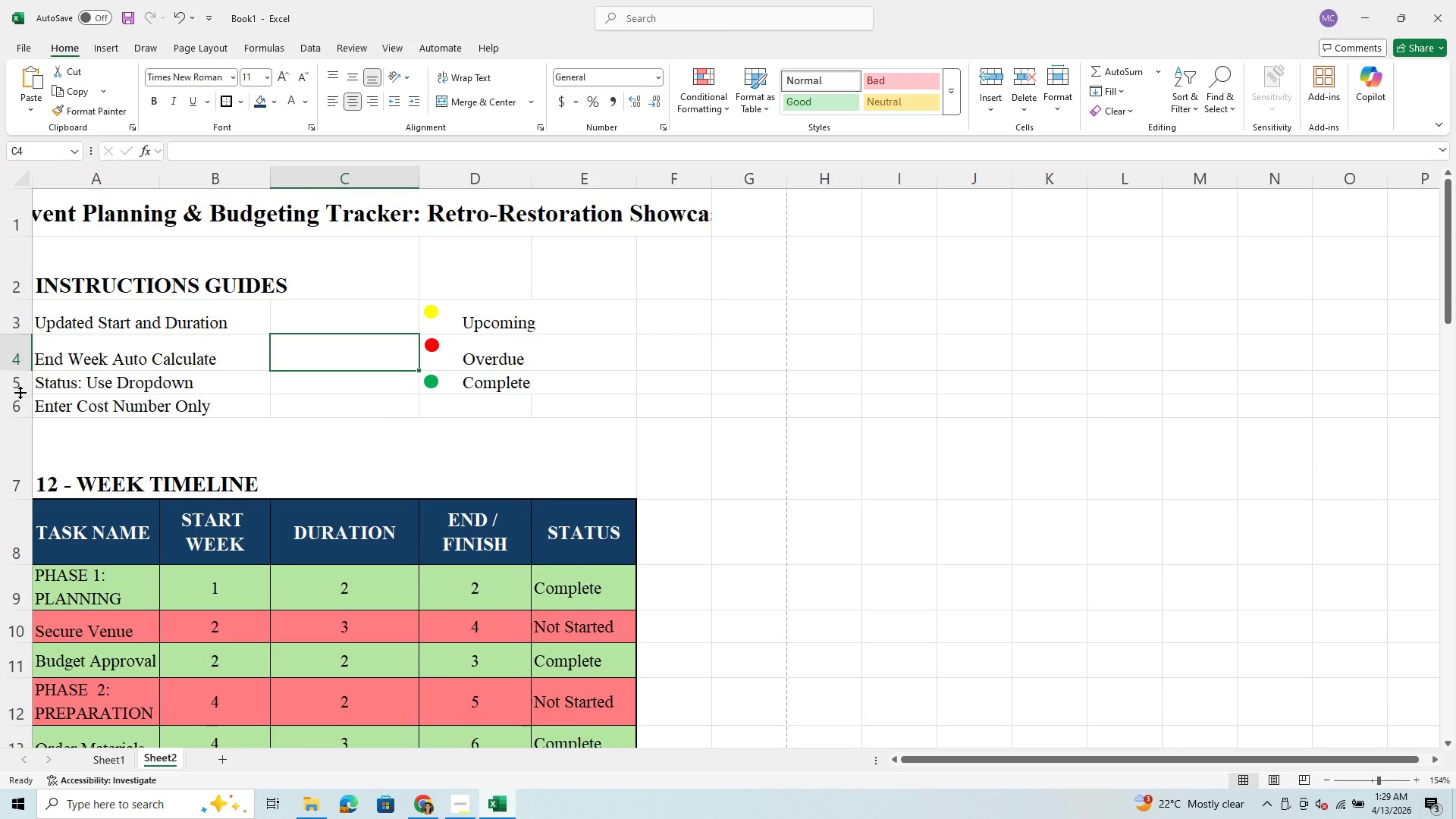 
left_click_drag(start_coordinate=[20, 395], to_coordinate=[20, 405])
 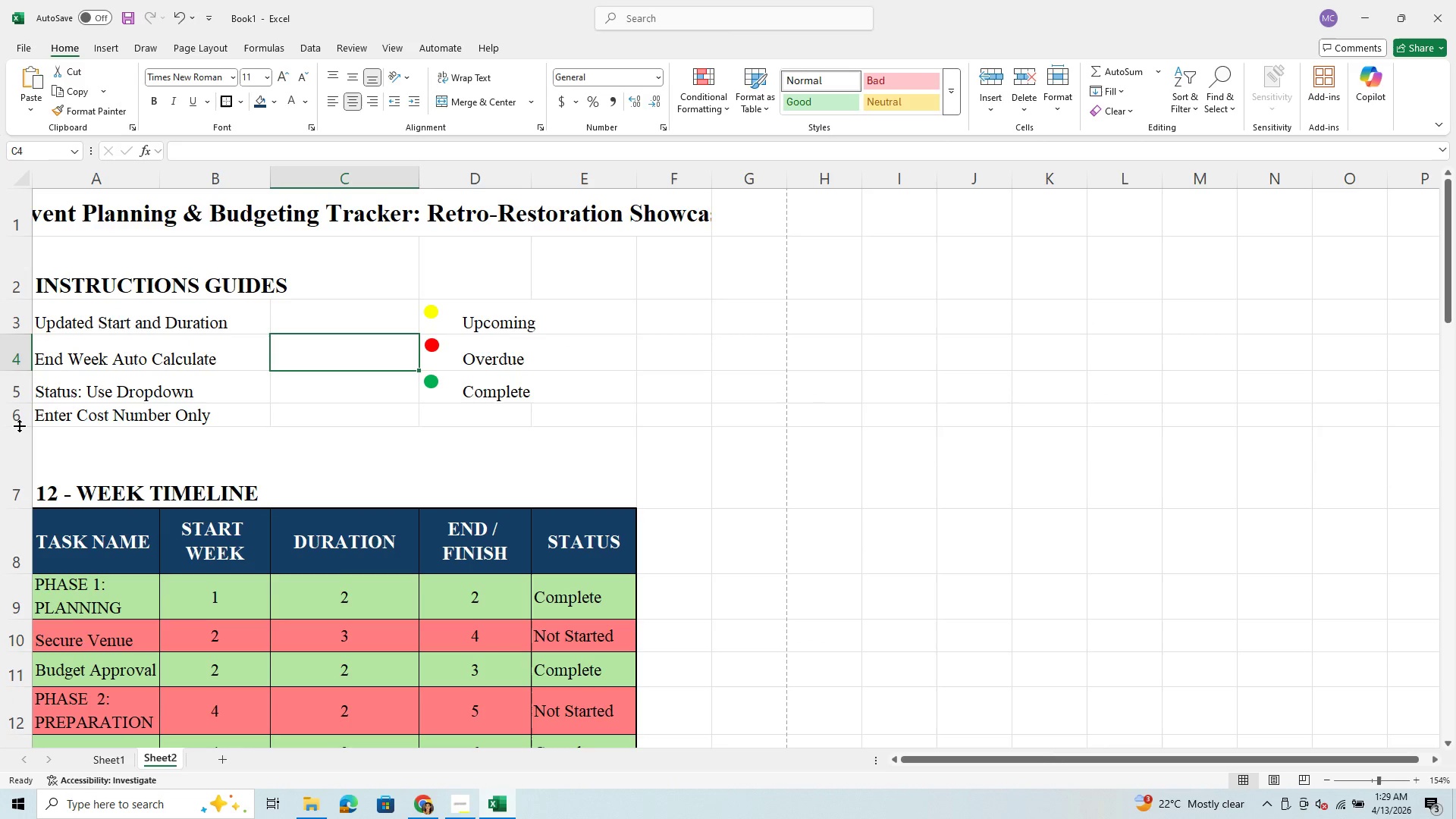 
left_click_drag(start_coordinate=[19, 425], to_coordinate=[18, 438])
 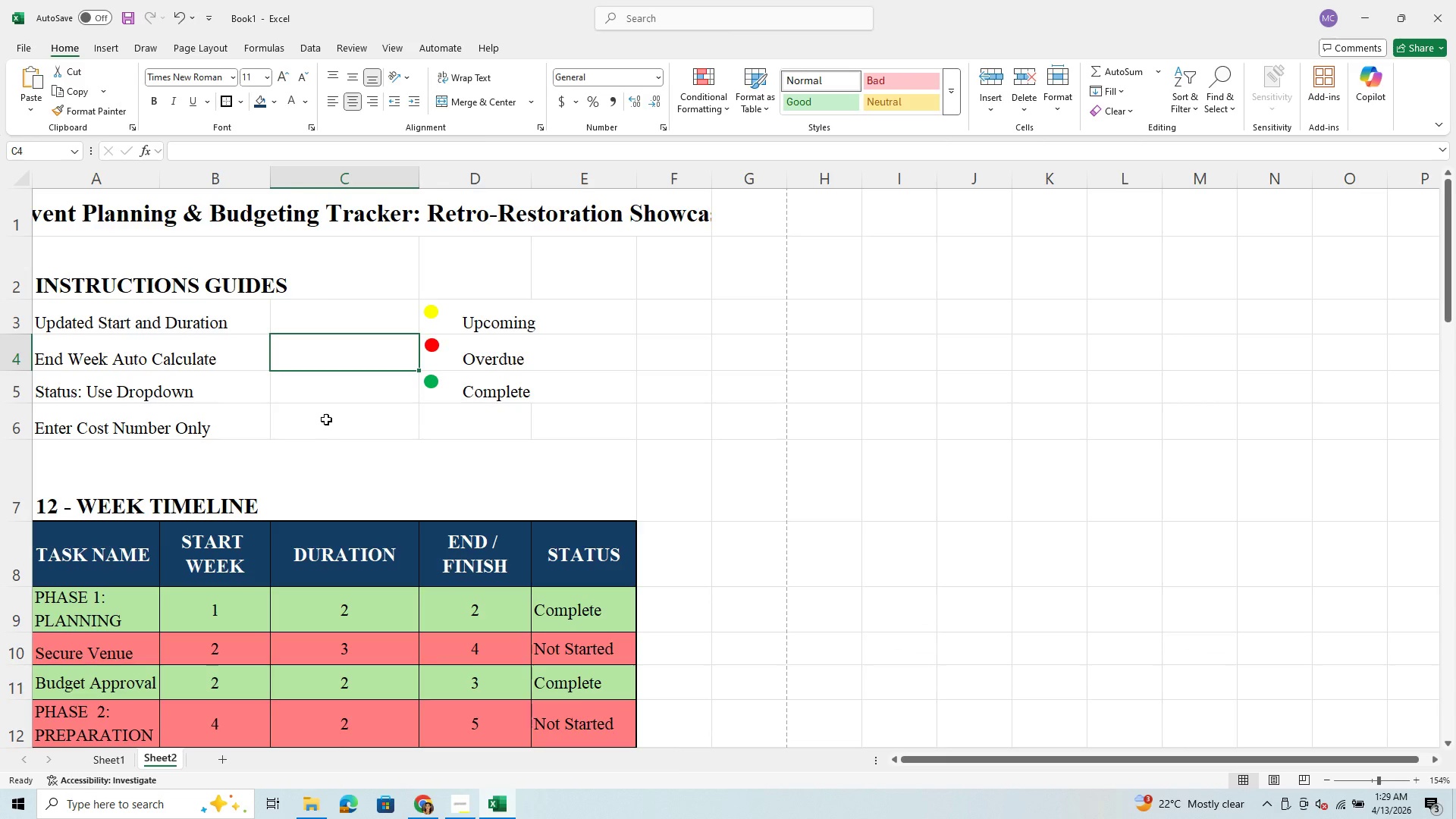 
scroll: coordinate [356, 276], scroll_direction: up, amount: 4.0
 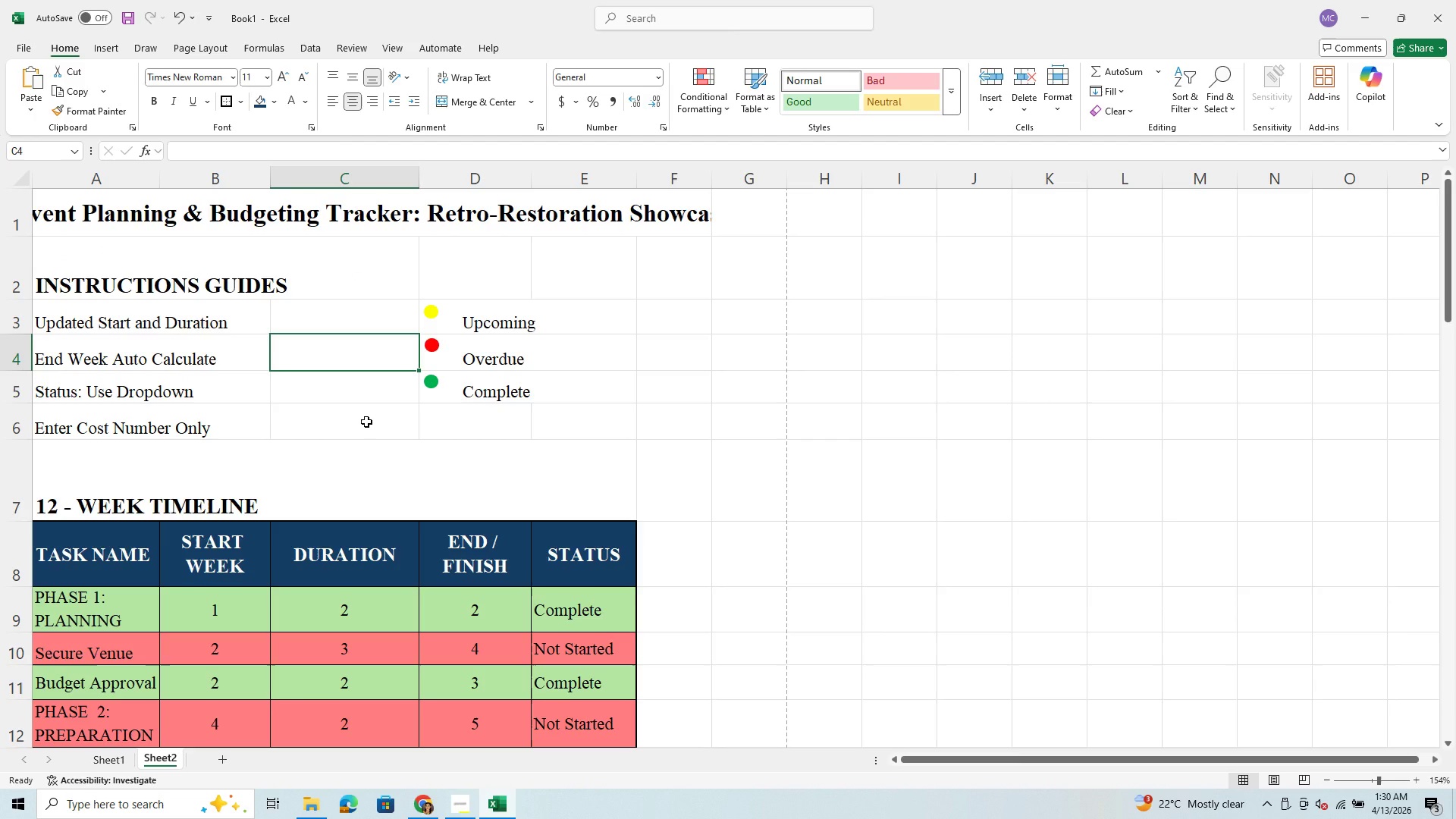 
scroll: coordinate [366, 422], scroll_direction: down, amount: 6.0
 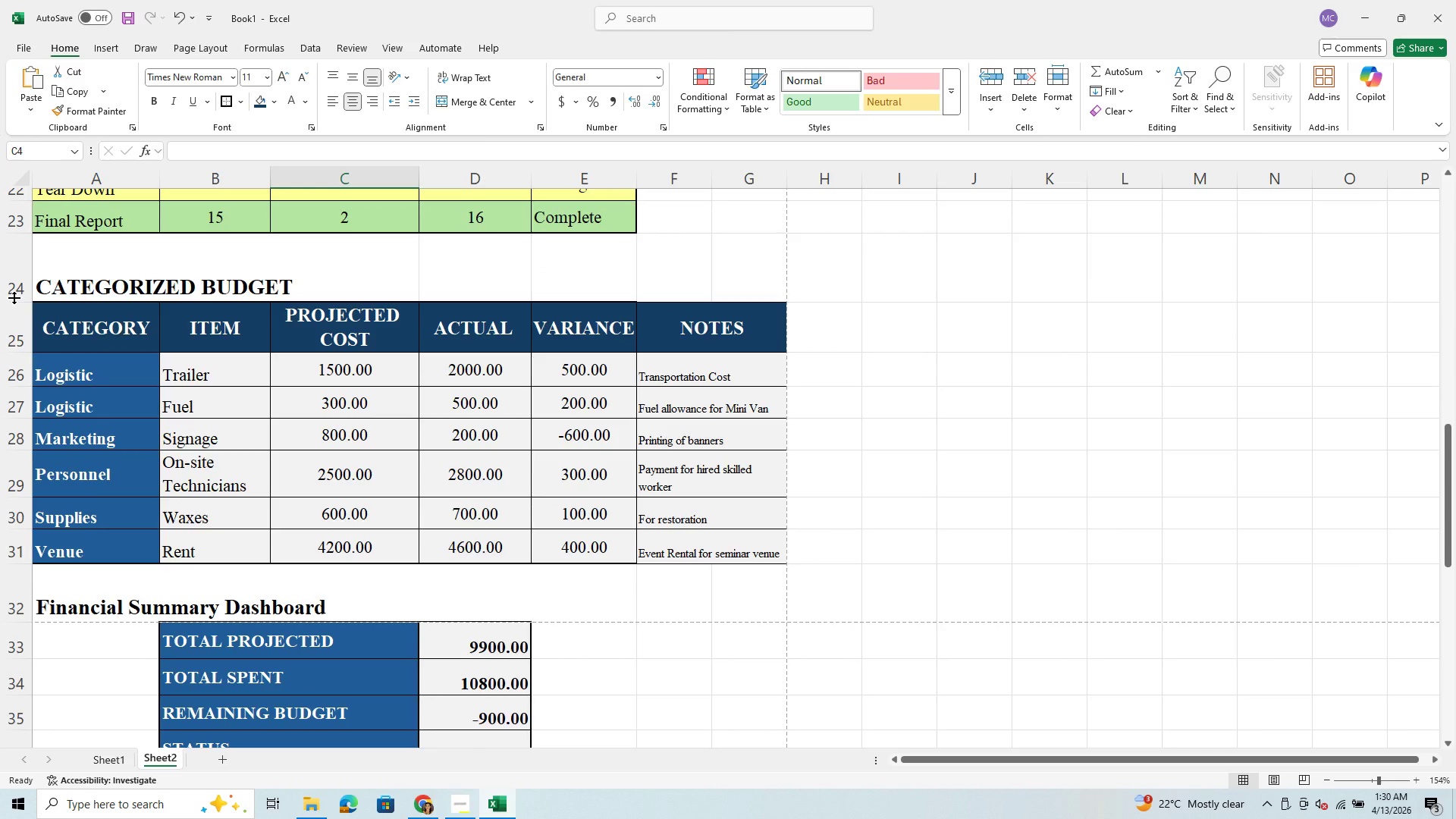 
left_click_drag(start_coordinate=[10, 300], to_coordinate=[8, 309])
 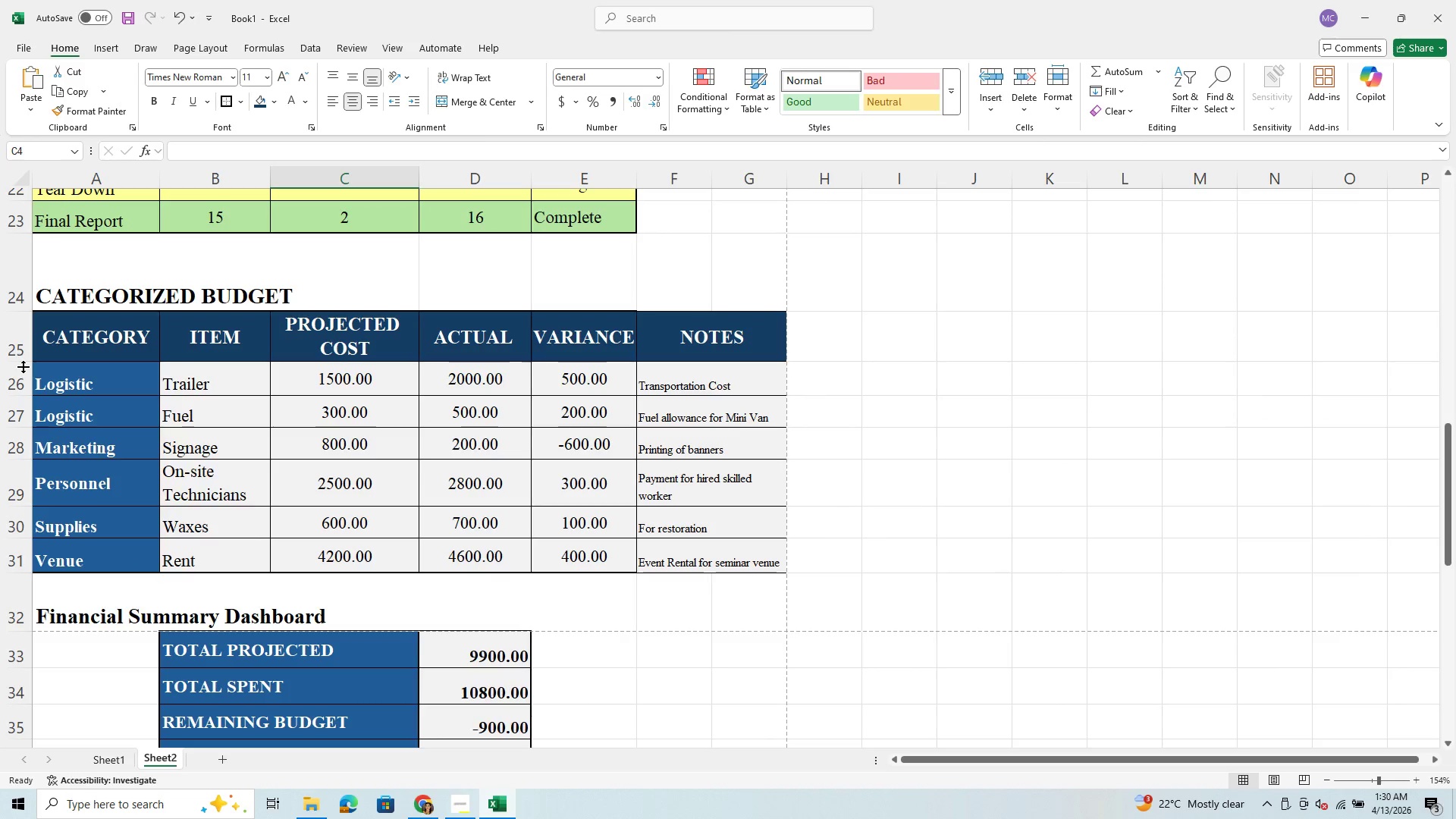 
left_click_drag(start_coordinate=[9, 362], to_coordinate=[5, 374])
 